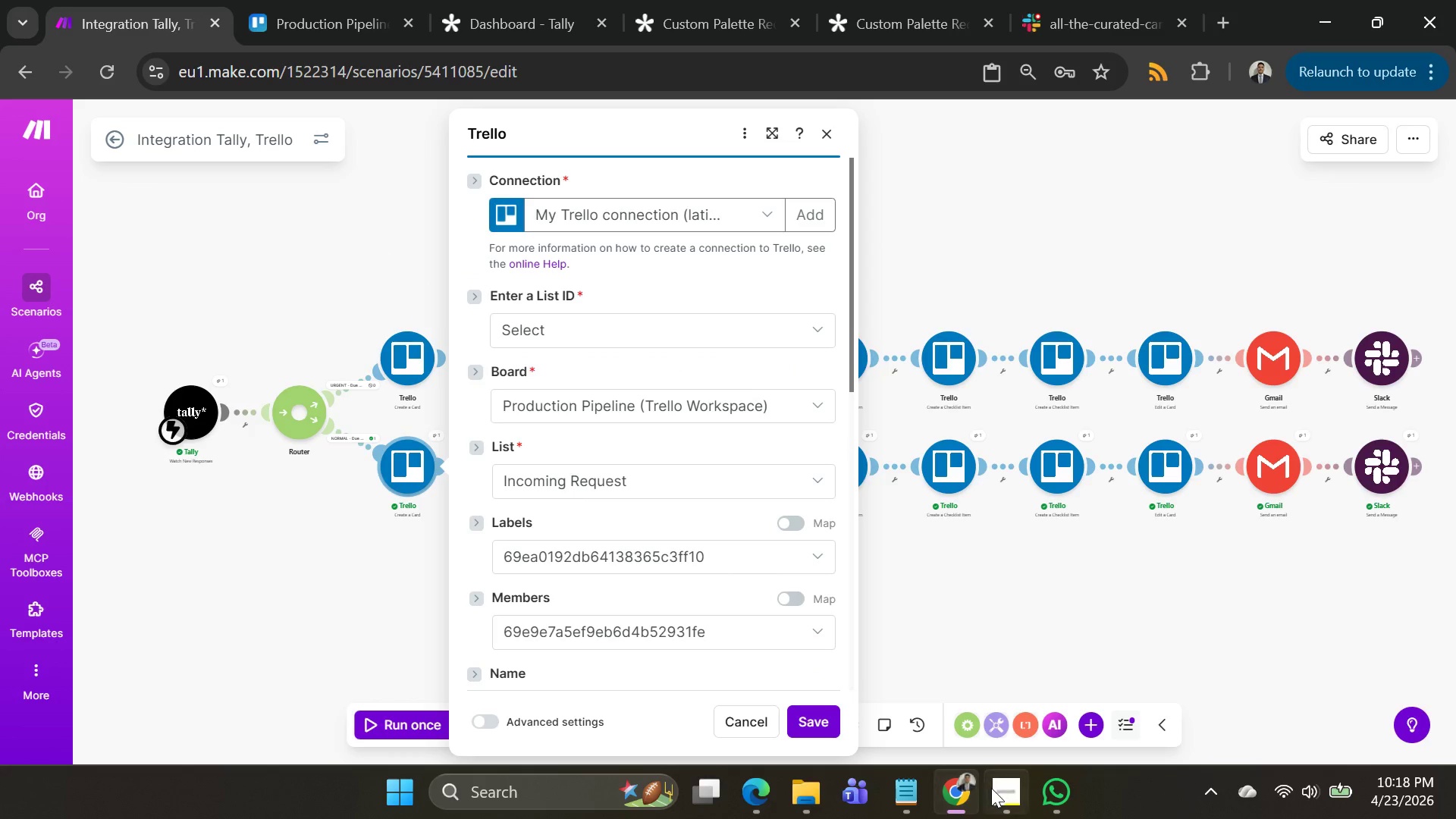 
left_click([1038, 794])
 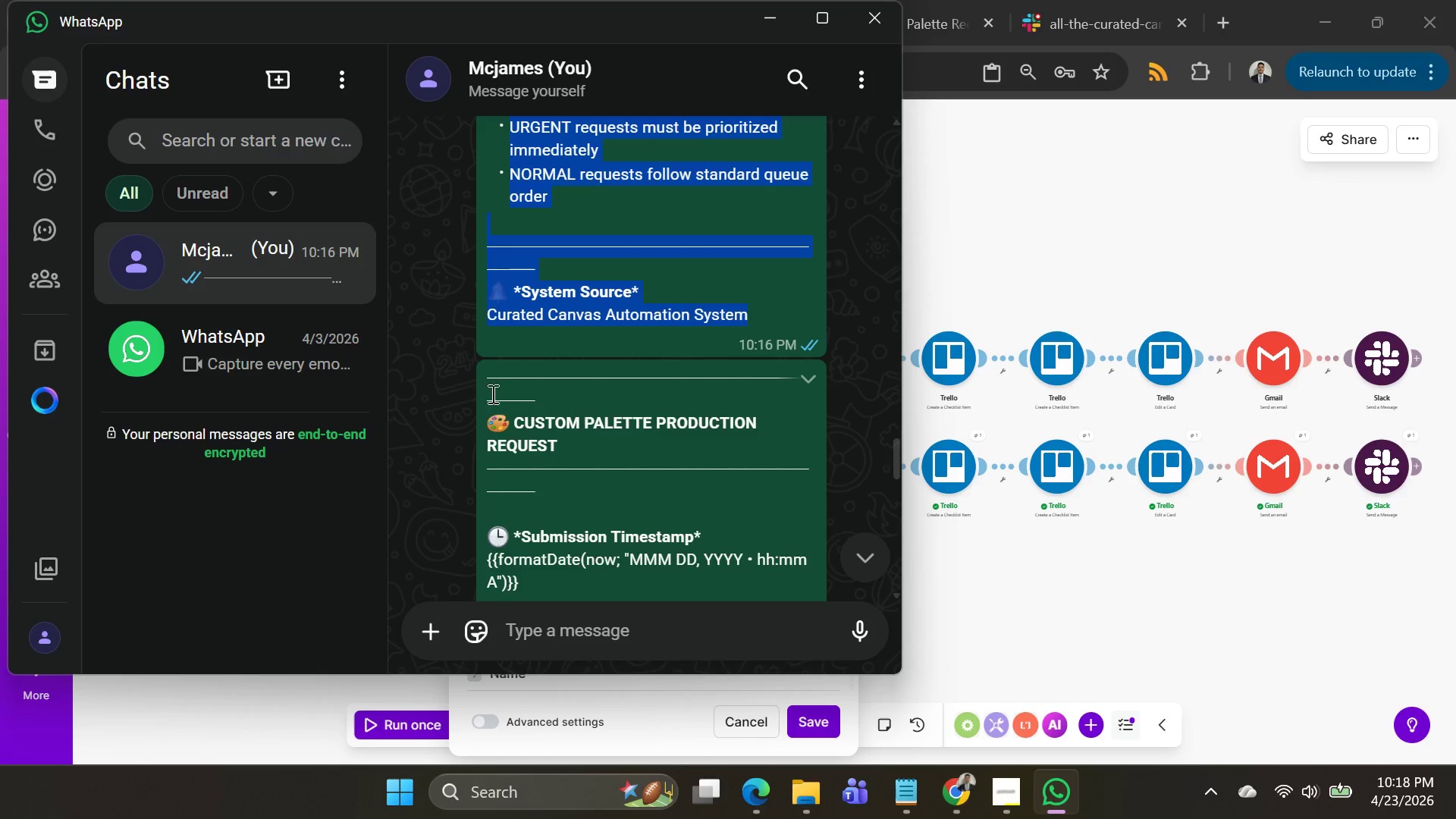 
left_click_drag(start_coordinate=[486, 378], to_coordinate=[758, 541])
 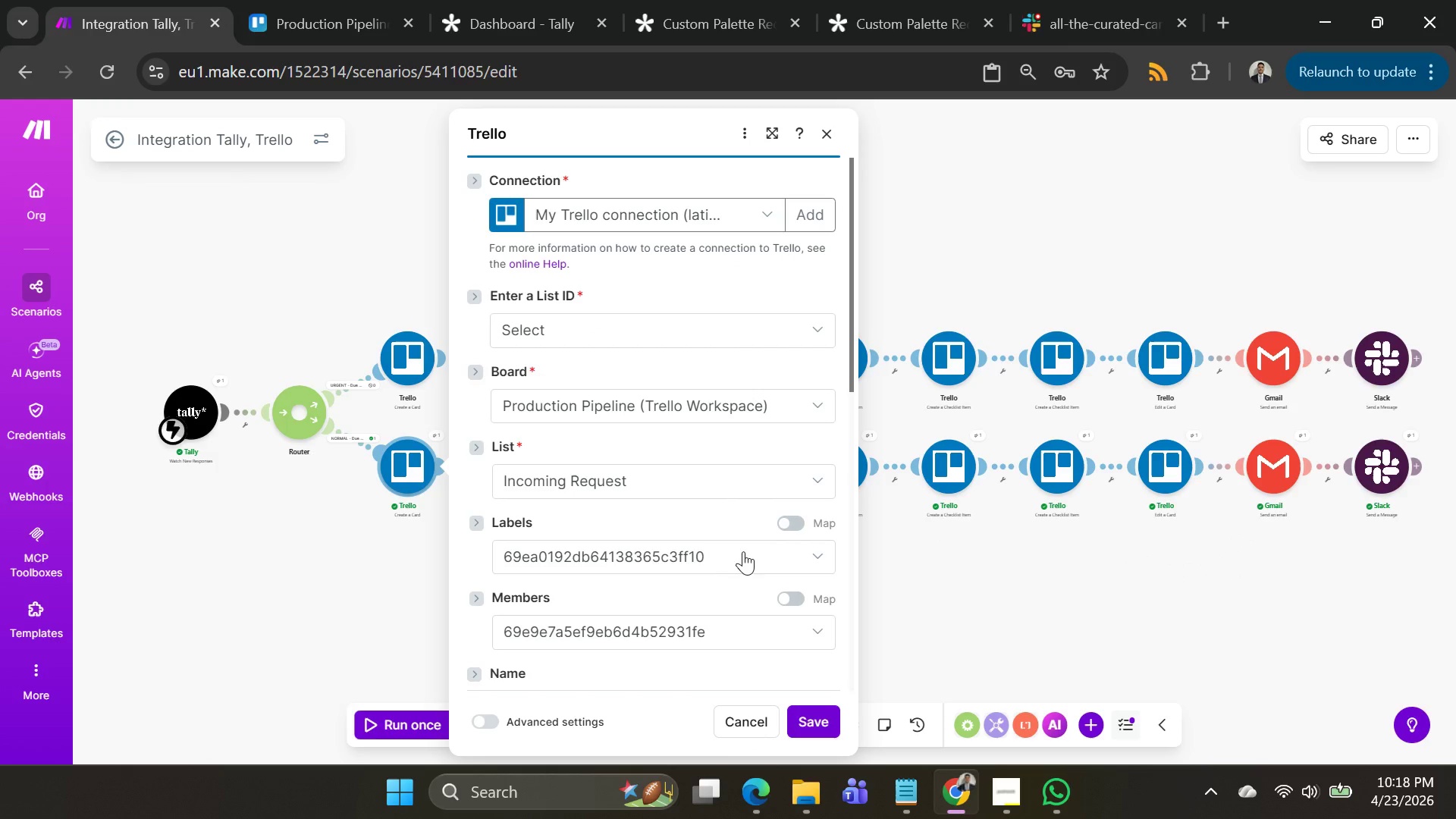 
scroll: coordinate [657, 527], scroll_direction: down, amount: 10.0
 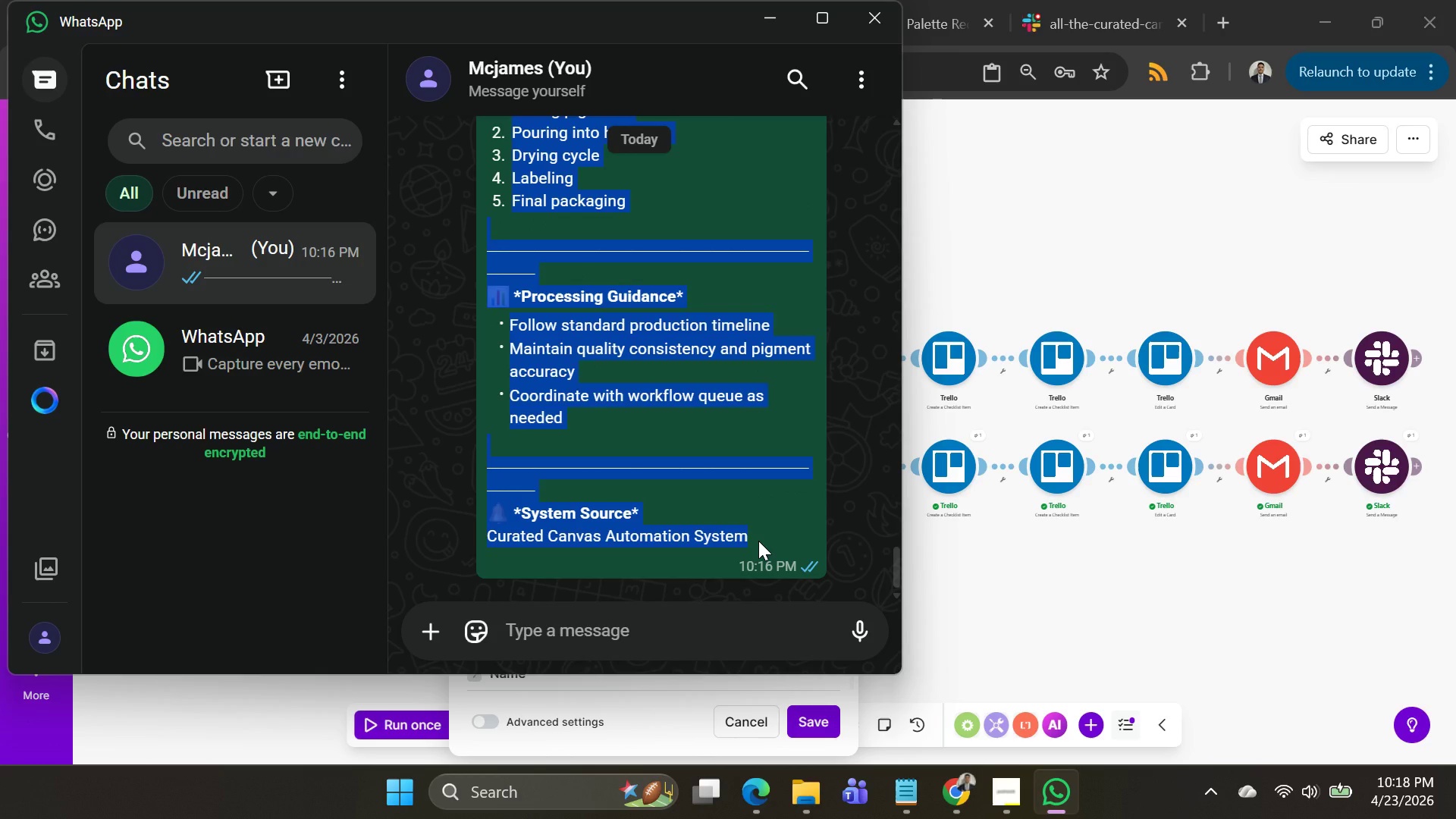 
key(Control+C)
 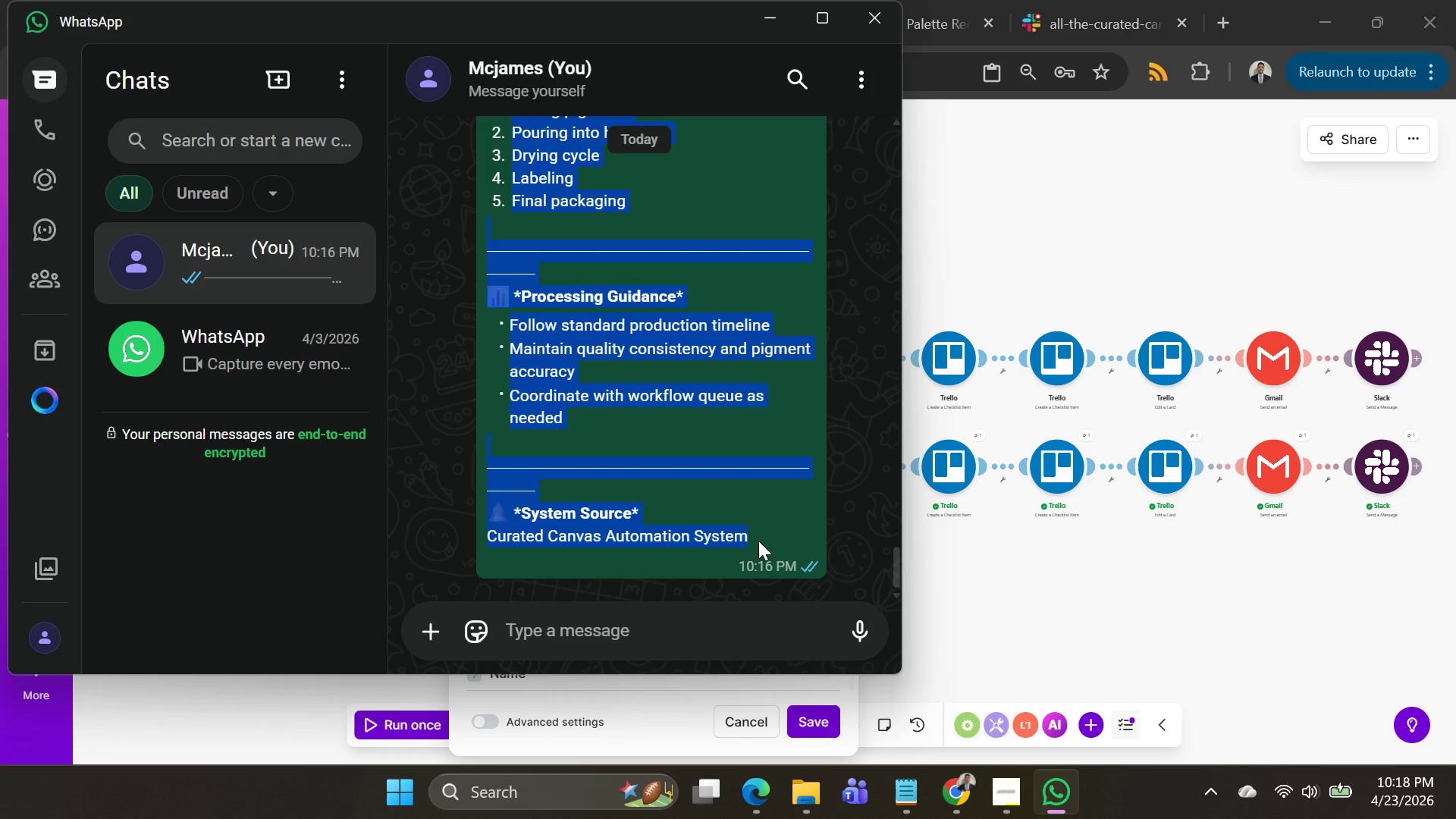 
key(Control+C)
 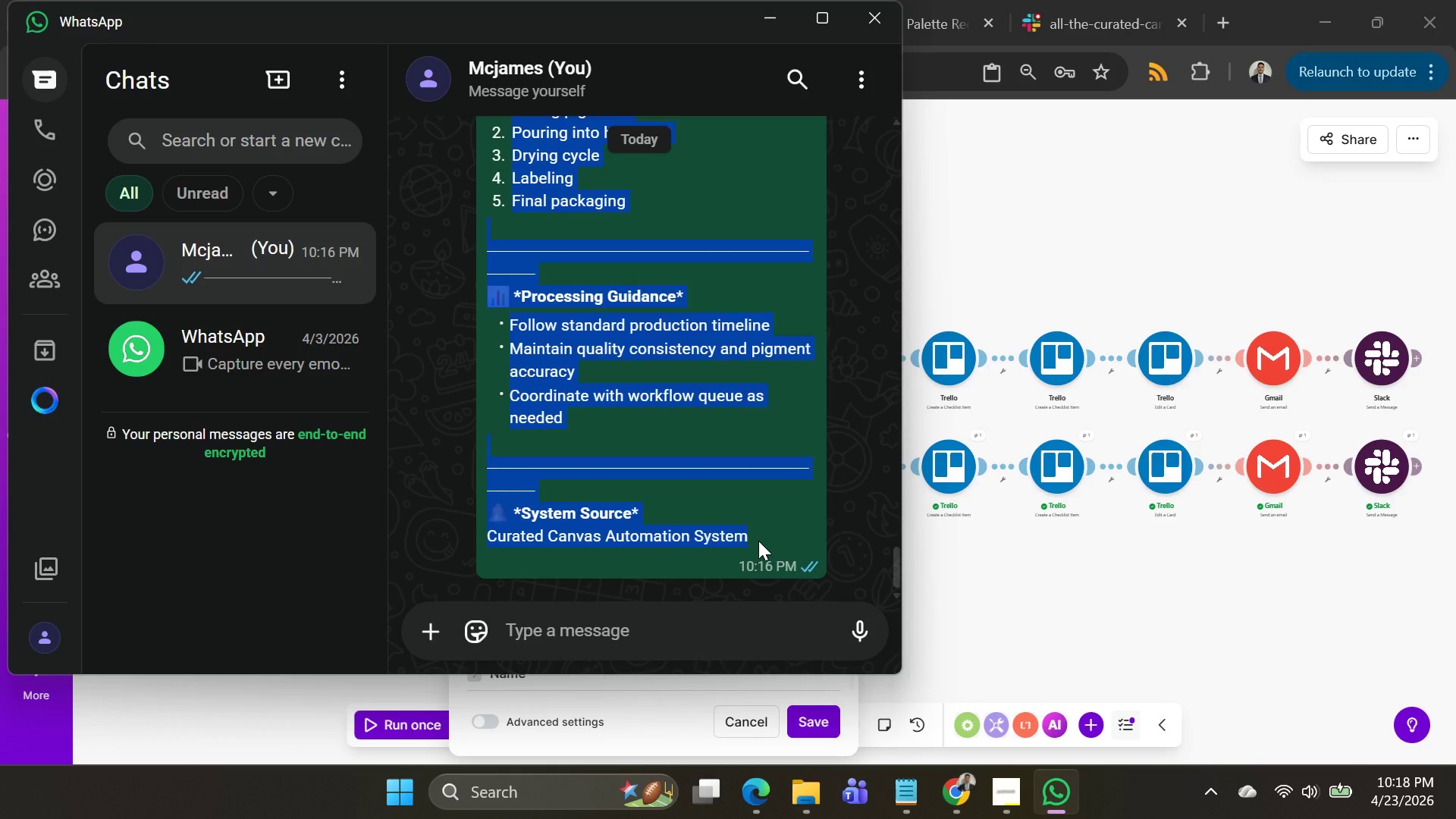 
key(Alt+AltLeft)
 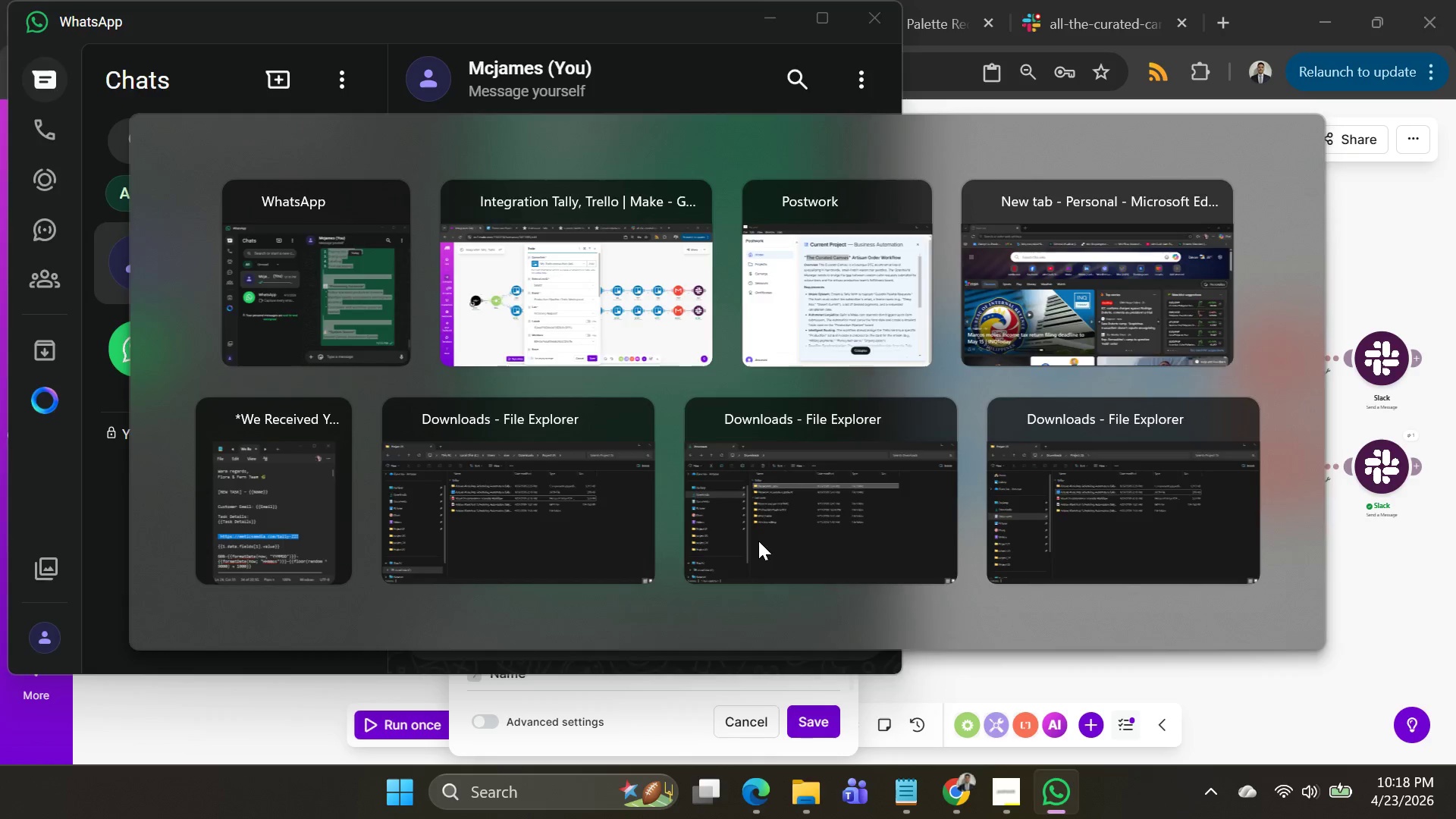 
key(Alt+Tab)
 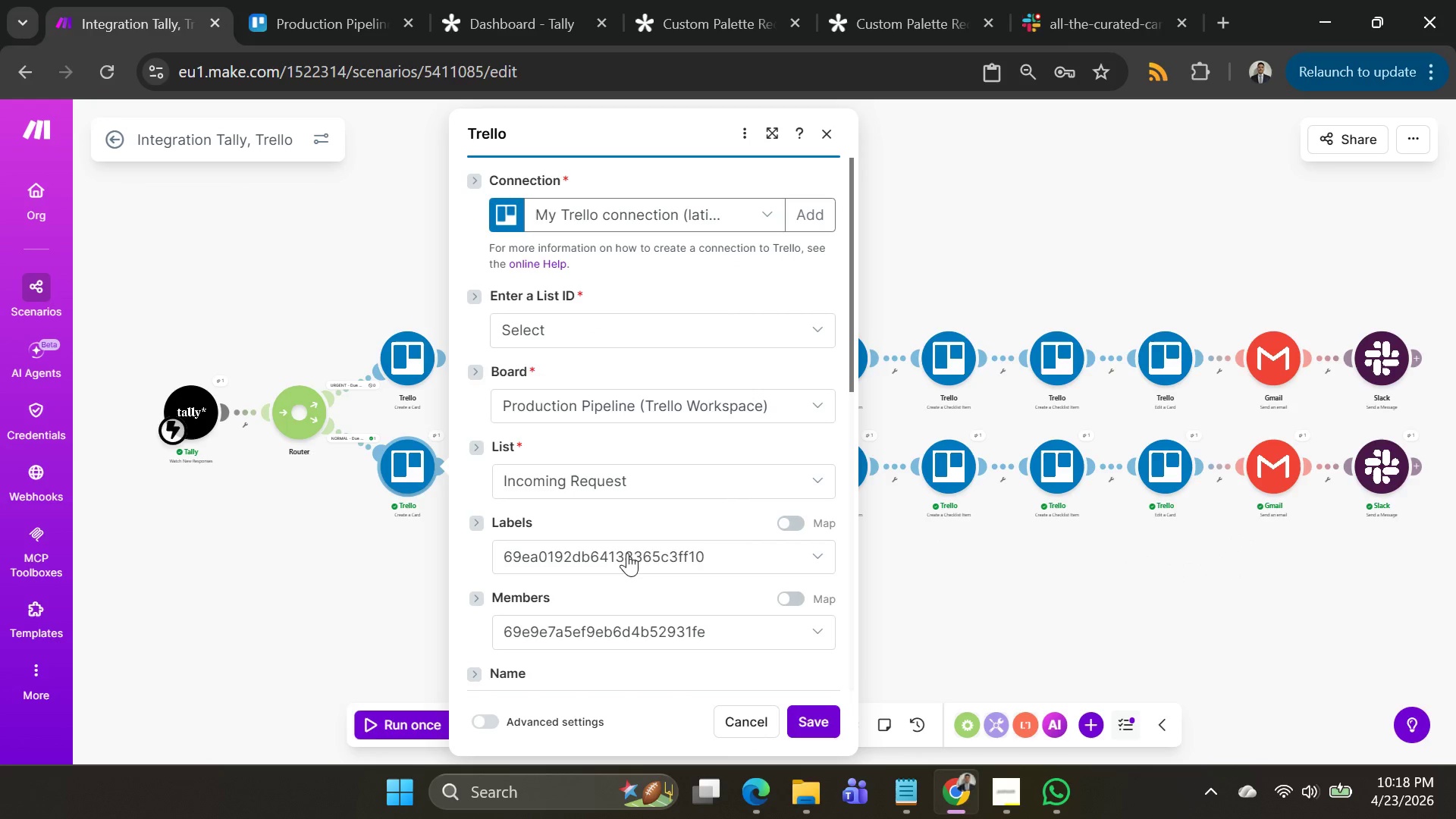 
key(Alt+AltLeft)
 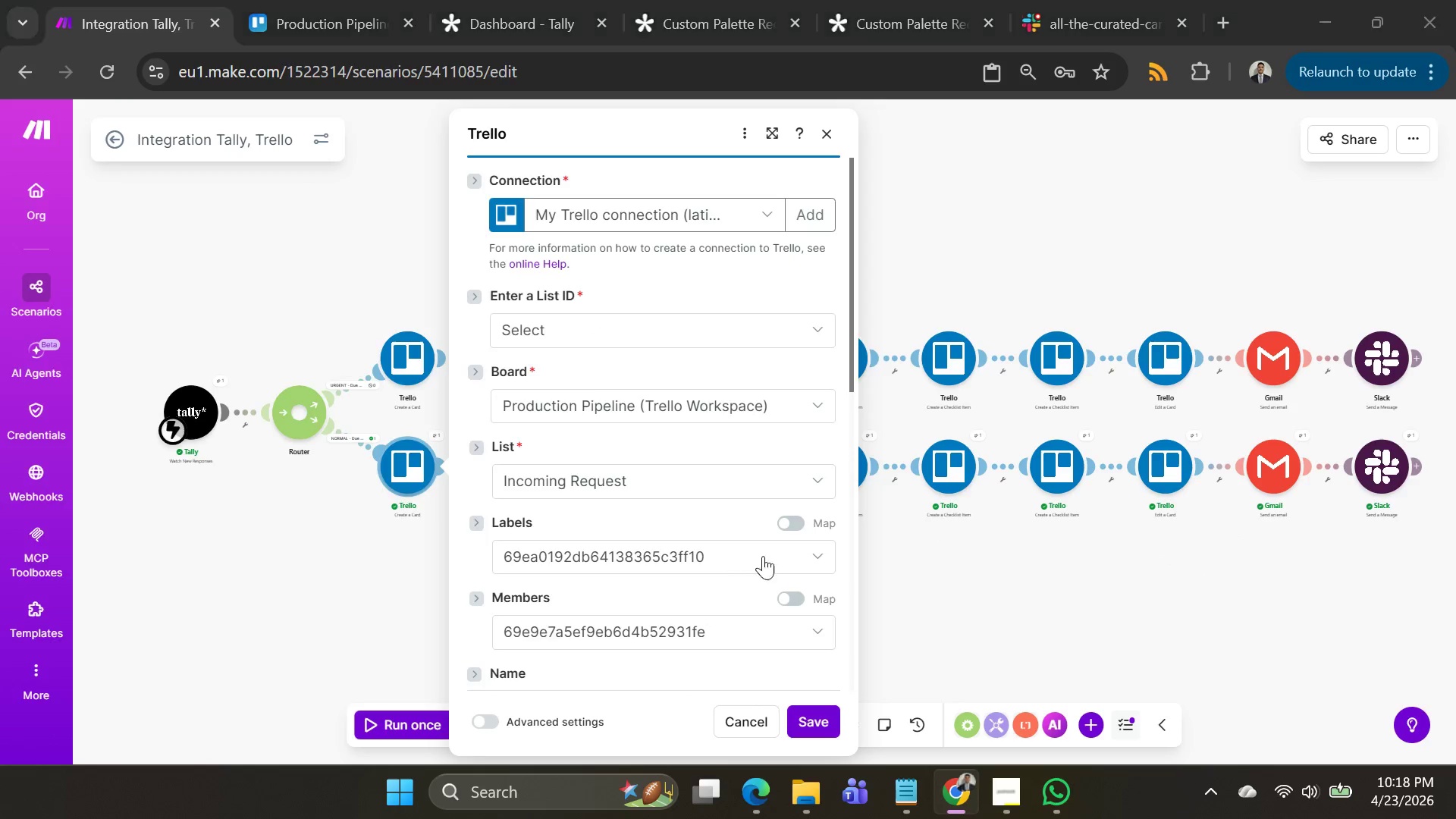 
key(Alt+Tab)
 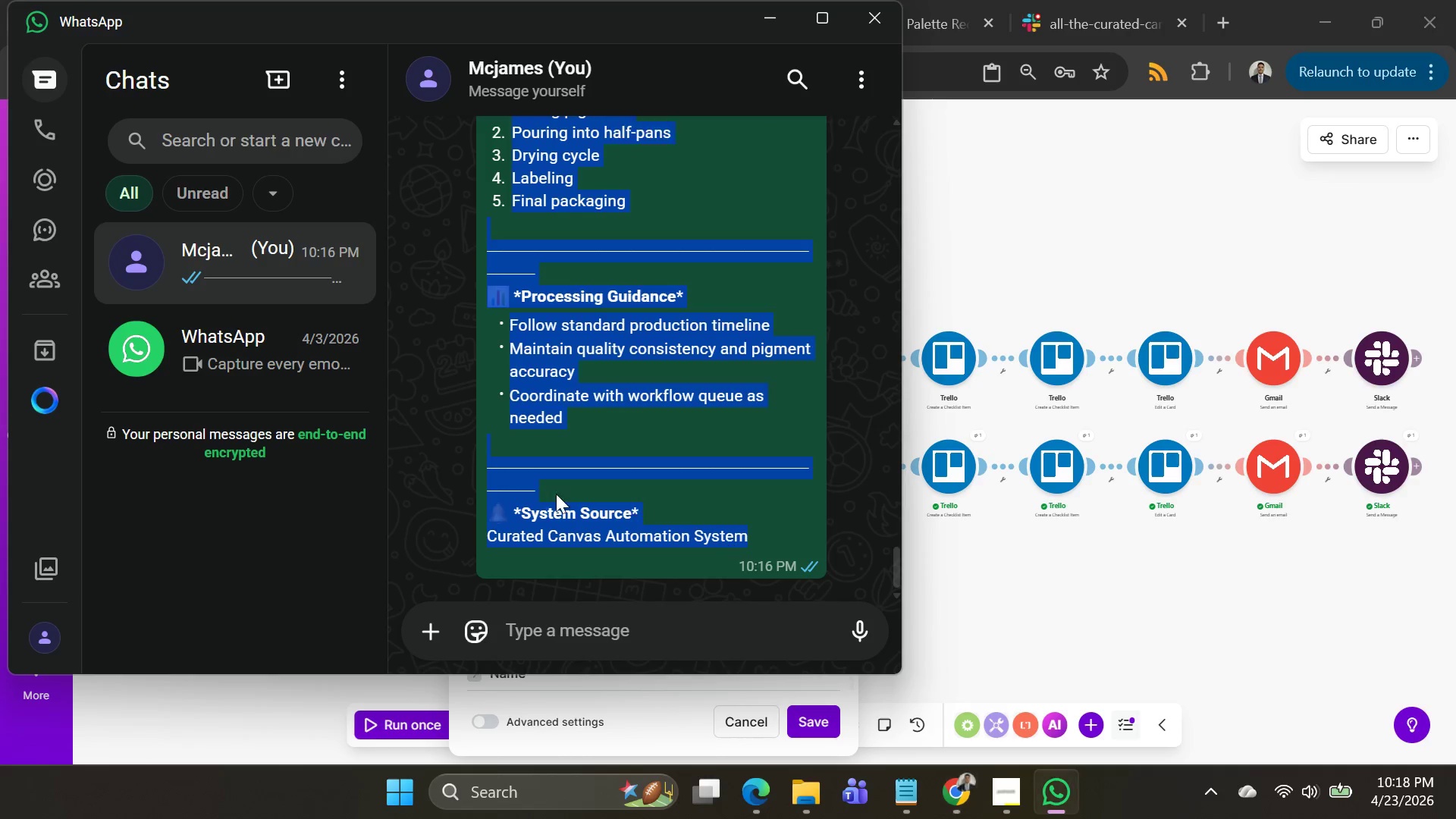 
key(Alt+AltLeft)
 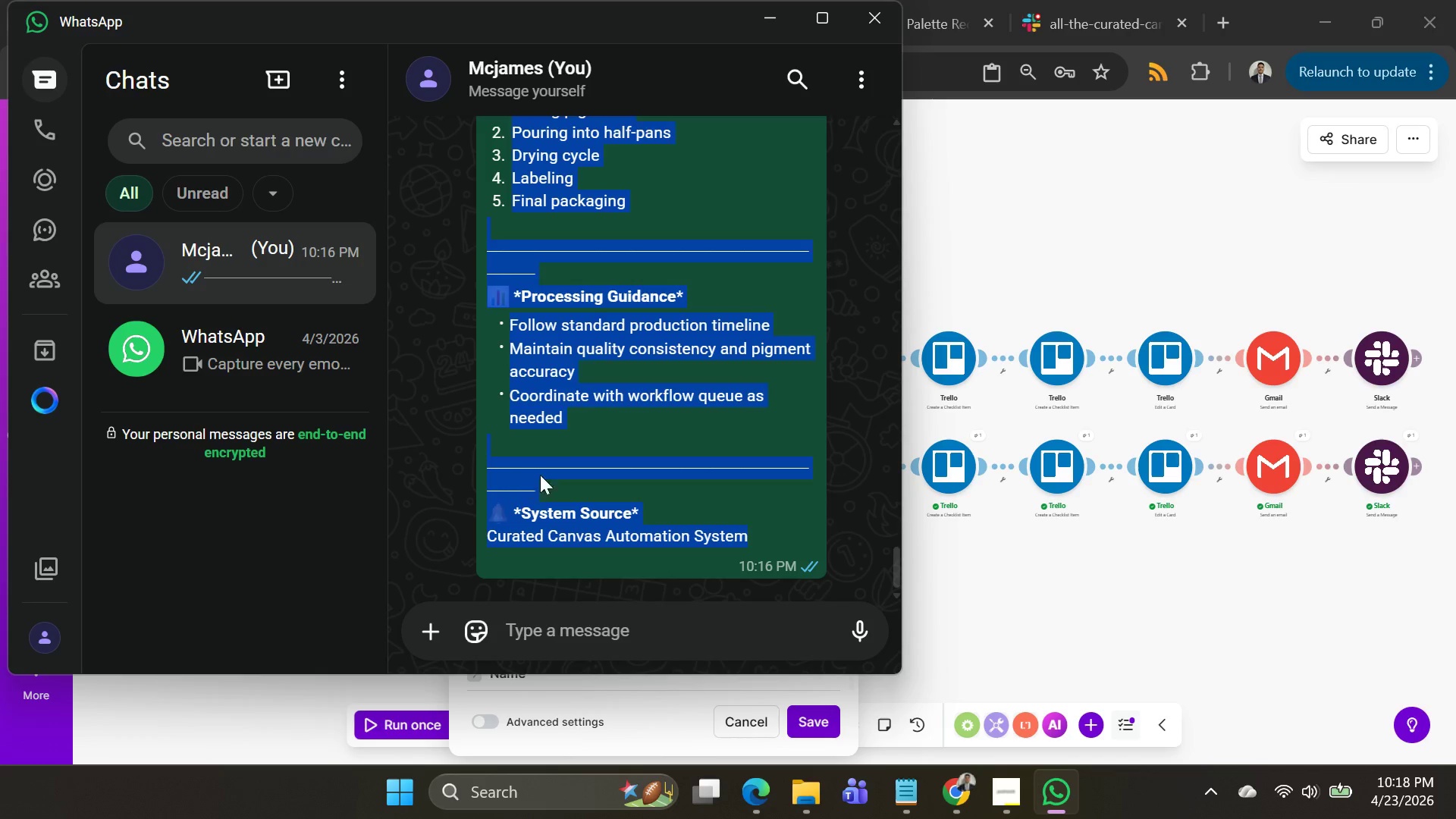 
key(Alt+AltLeft)
 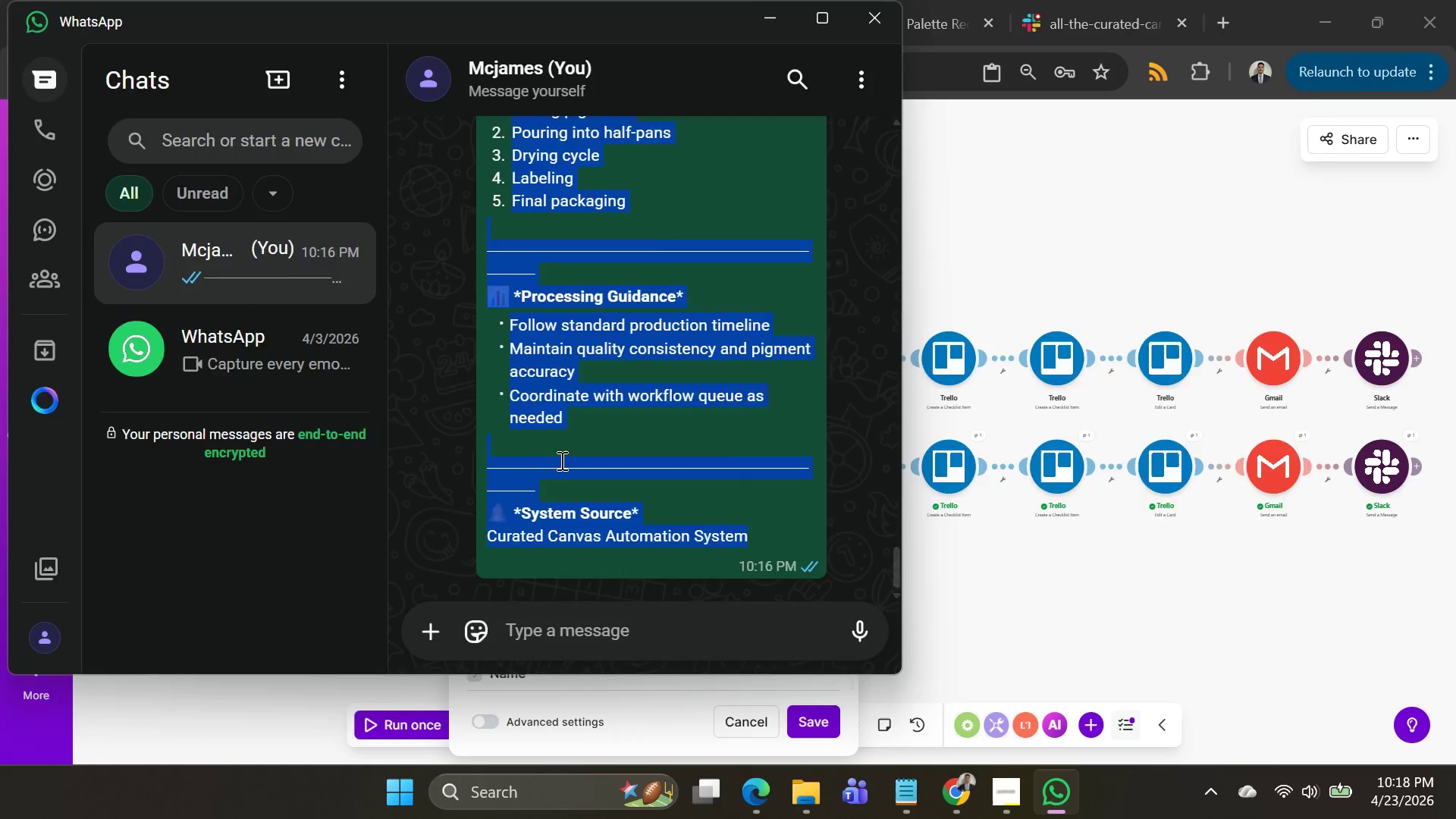 
key(Alt+Tab)
 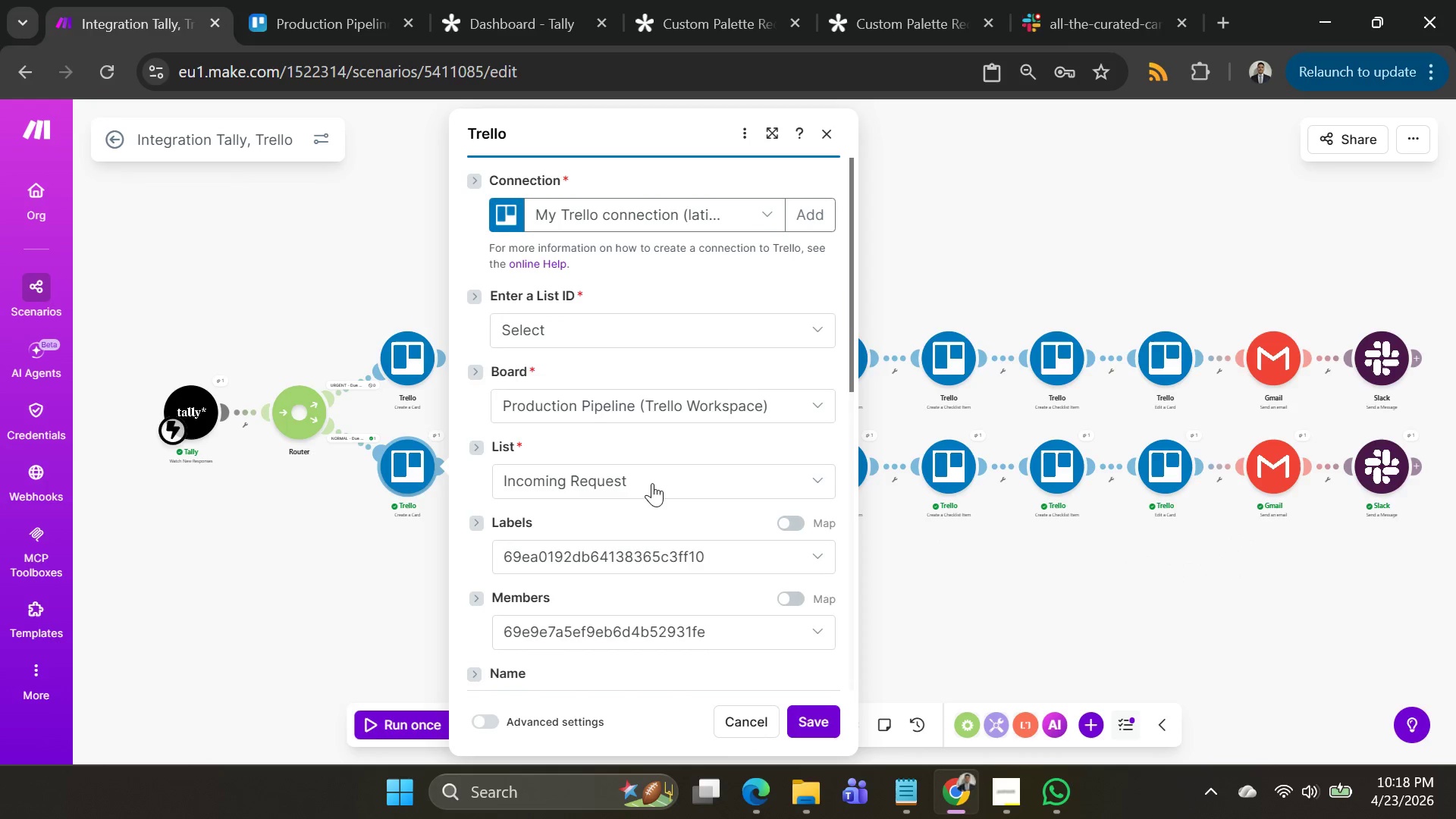 
scroll: coordinate [680, 504], scroll_direction: down, amount: 4.0
 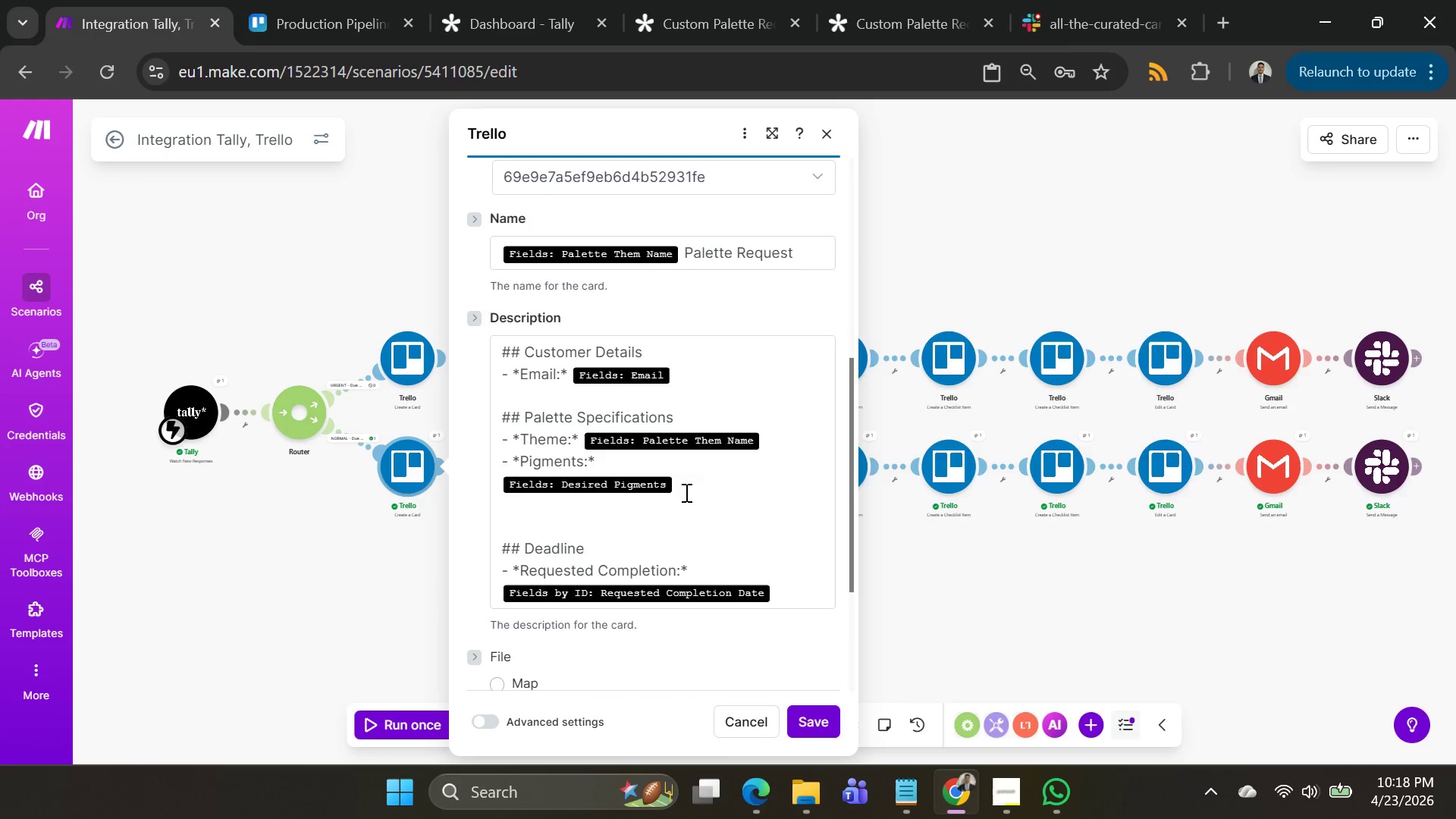 
left_click([686, 492])
 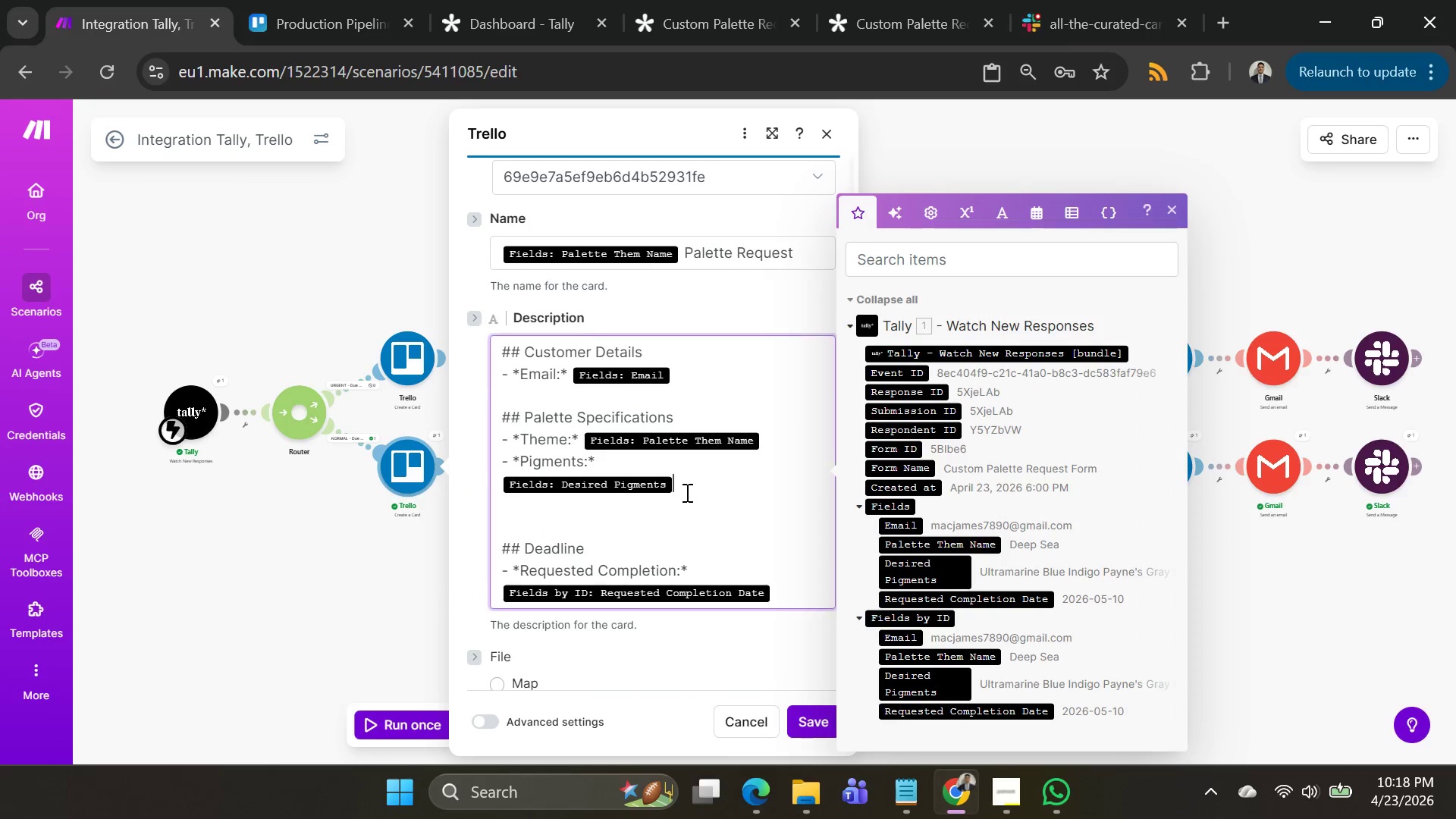 
key(Control+A)
 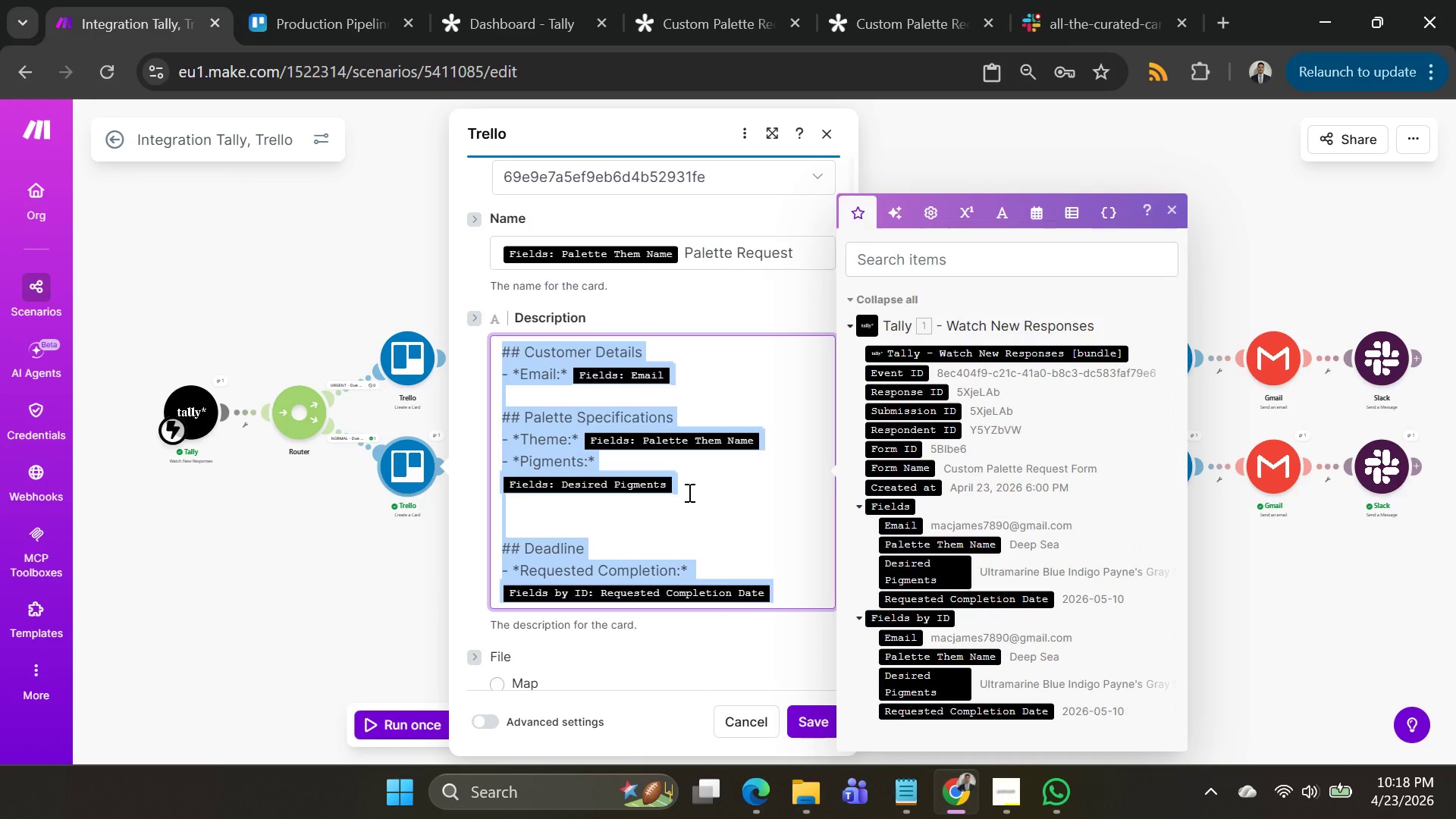 
key(Control+V)
 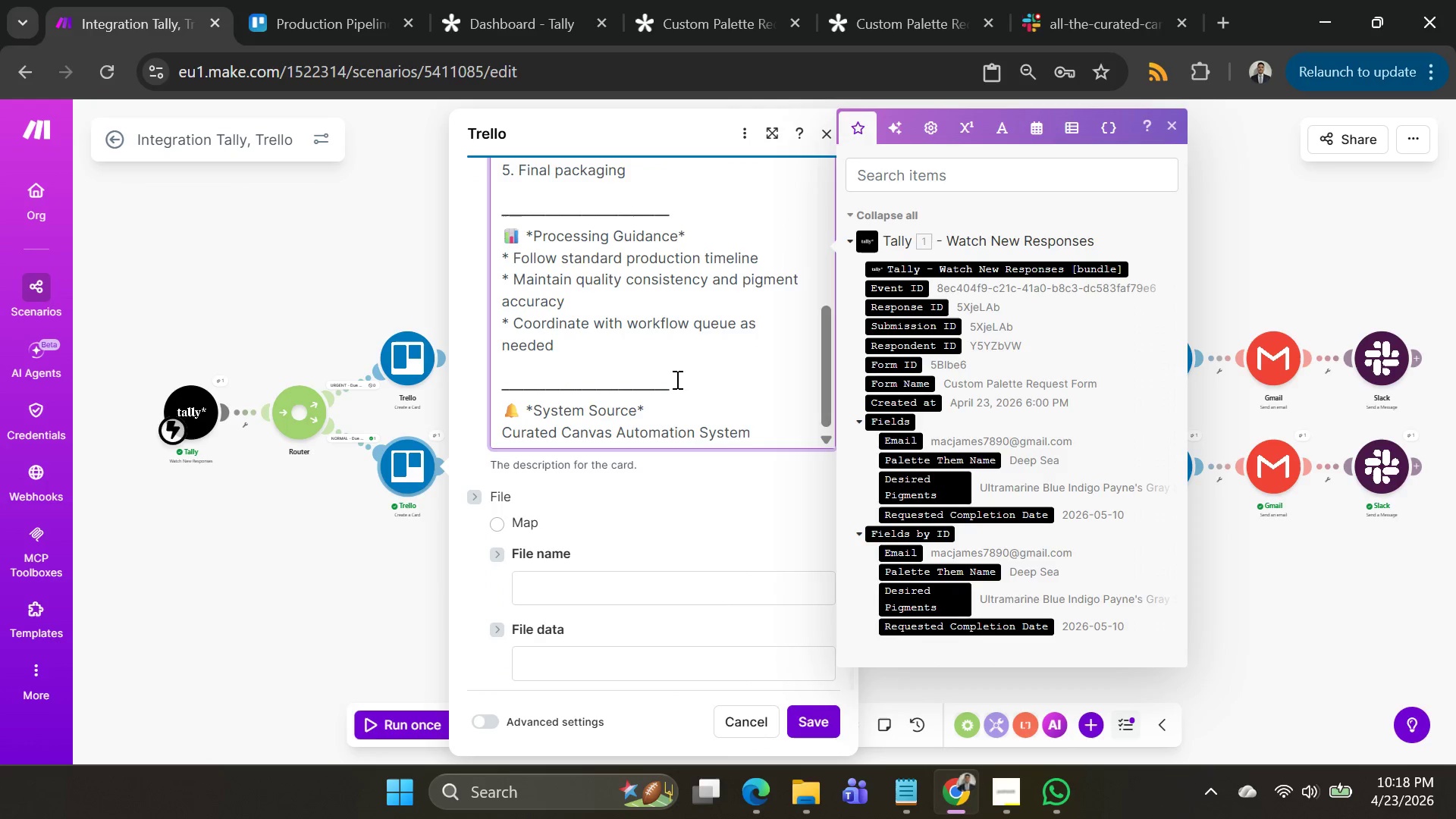 
scroll: coordinate [675, 373], scroll_direction: up, amount: 11.0
 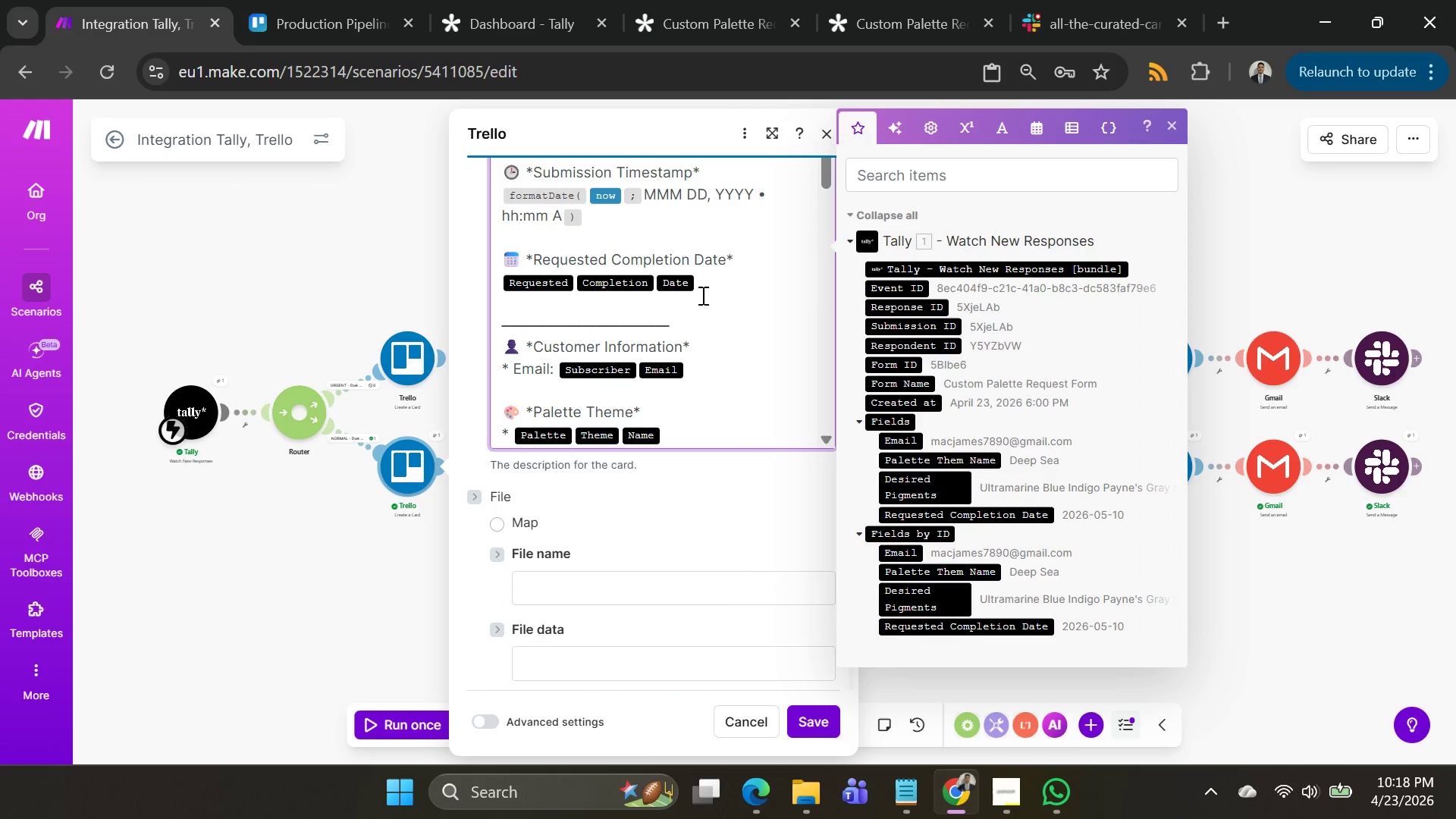 
left_click([706, 287])
 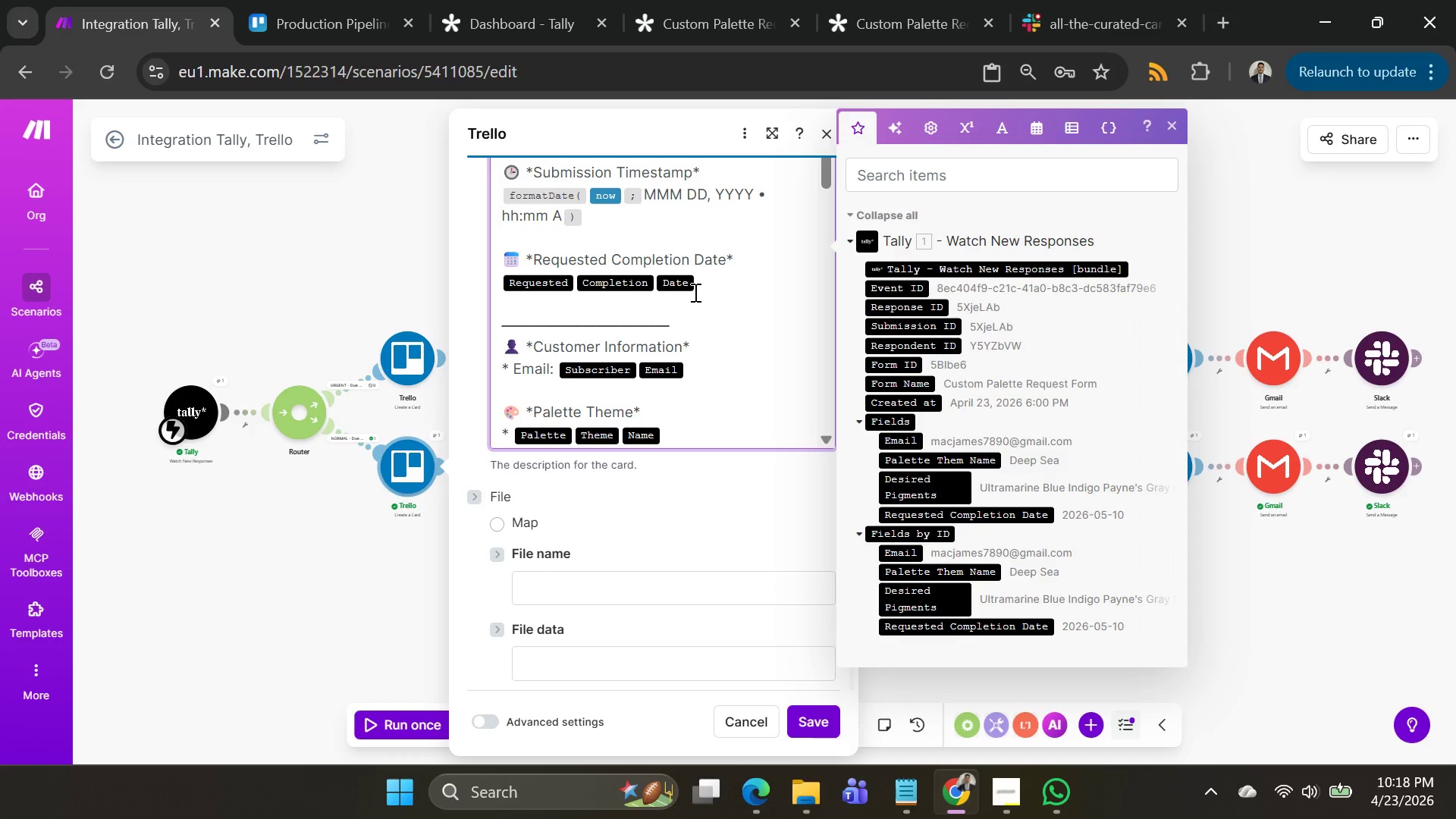 
key(Backspace)
 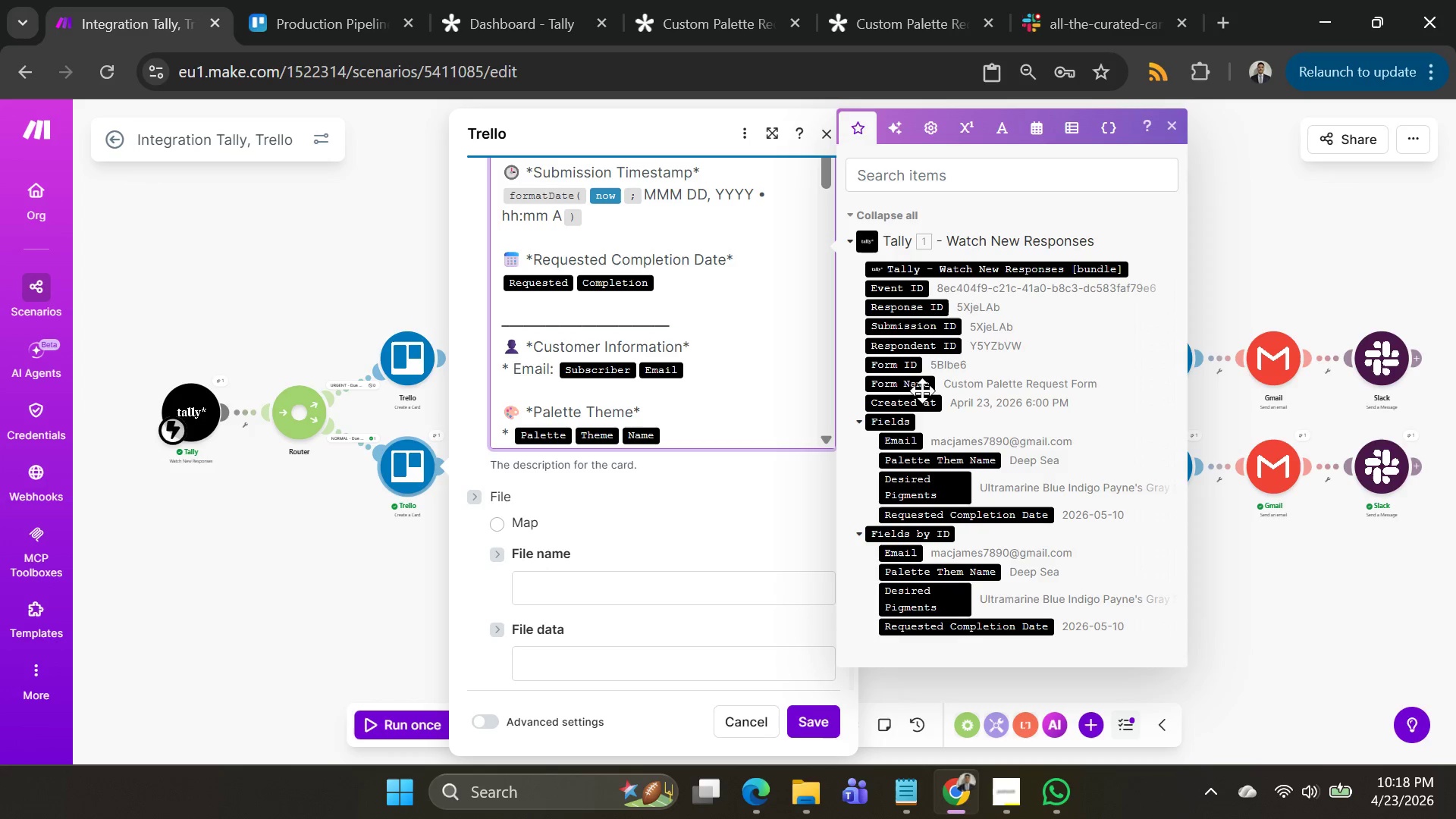 
key(Backspace)
 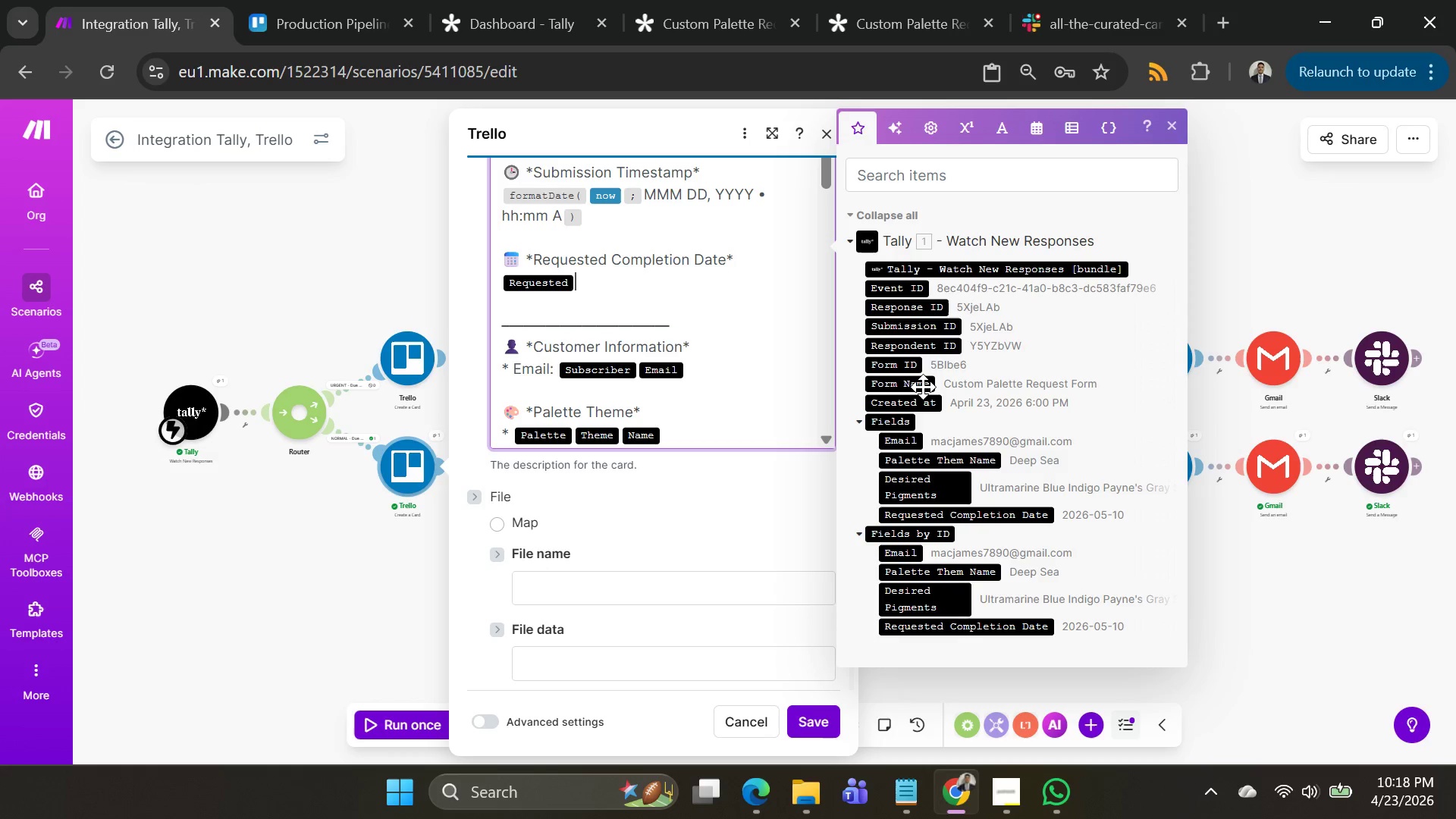 
key(Backspace)
 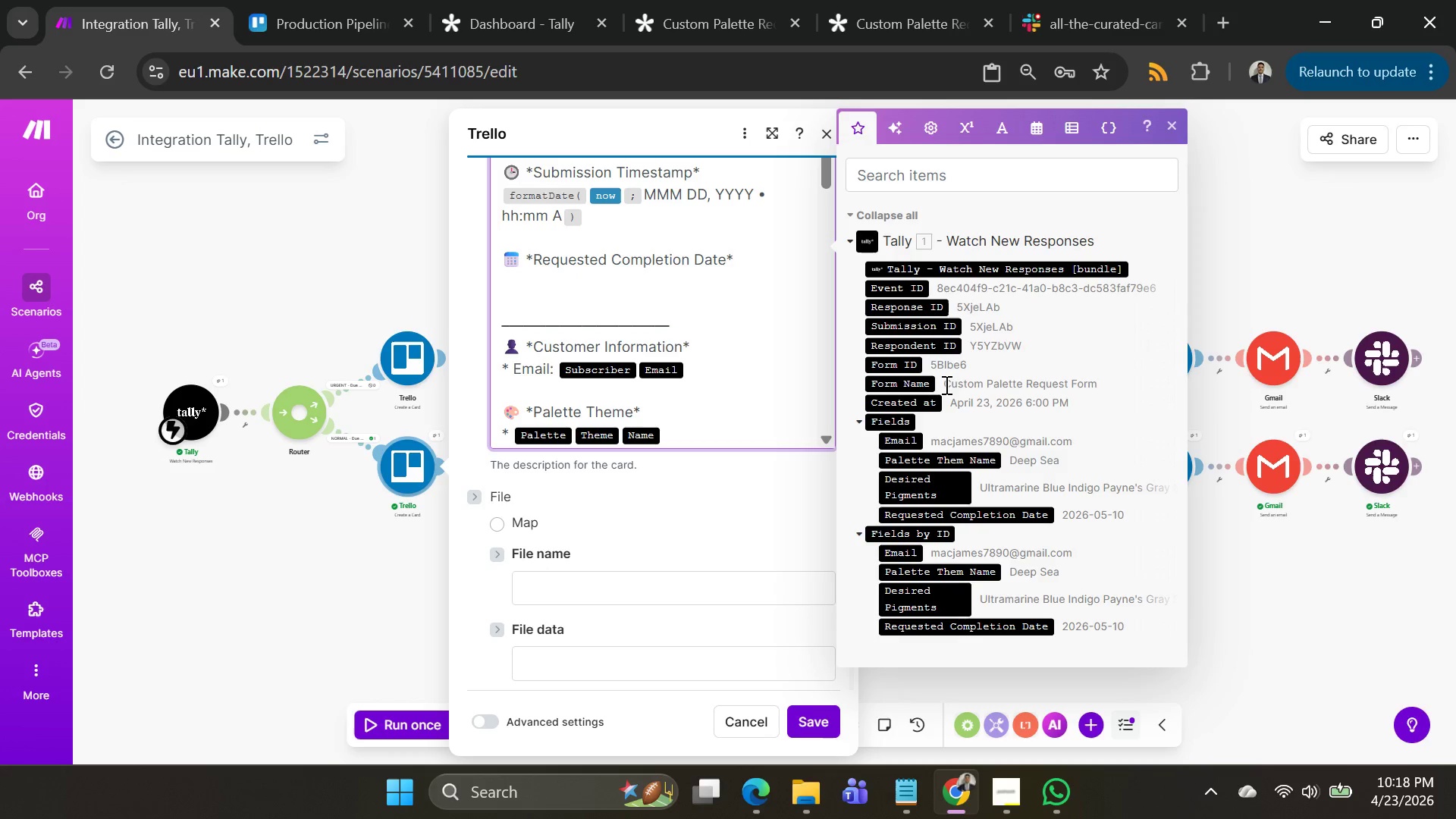 
scroll: coordinate [945, 386], scroll_direction: down, amount: 2.0
 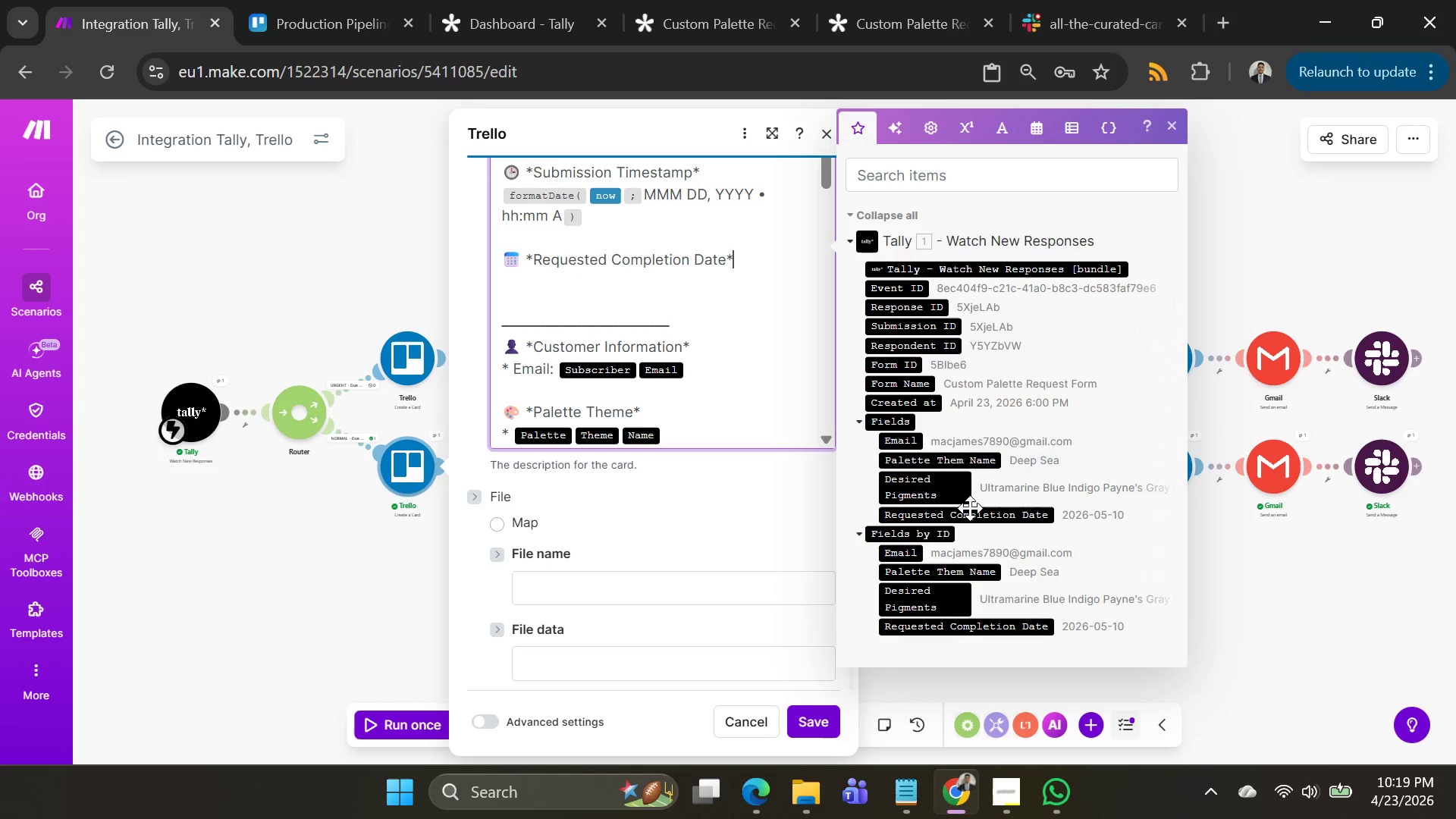 
left_click([974, 515])
 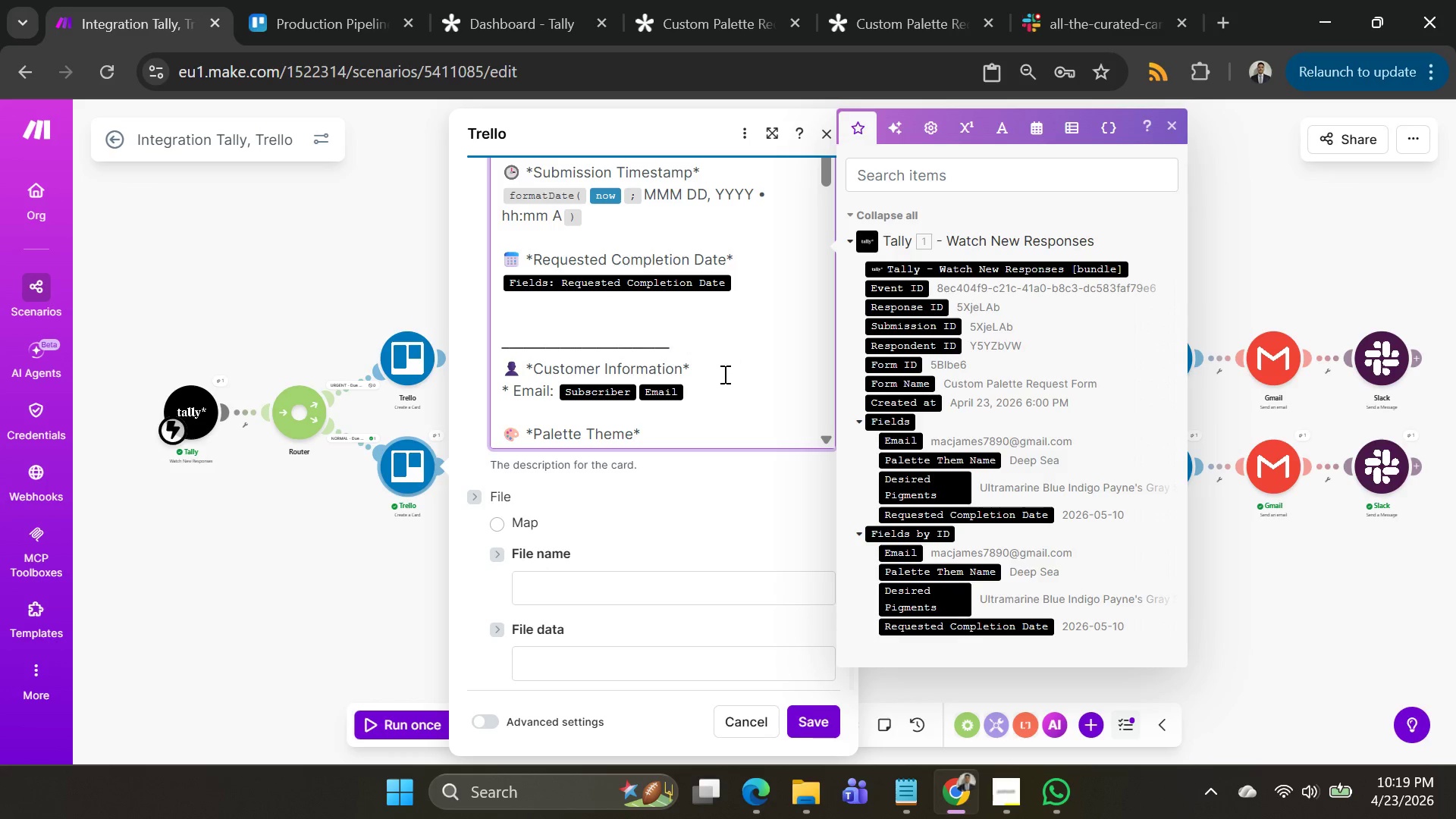 
left_click([716, 387])
 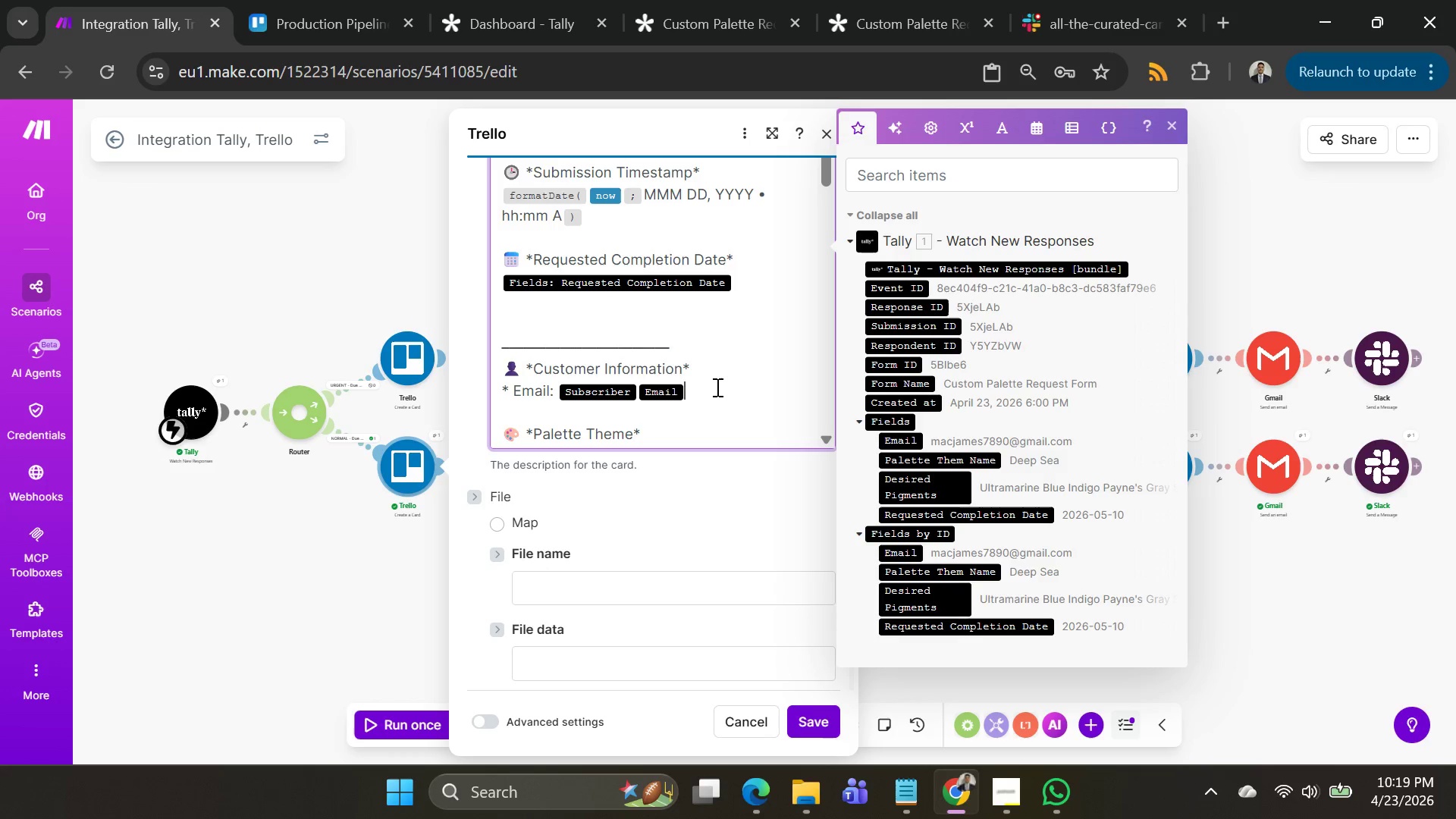 
key(Backspace)
 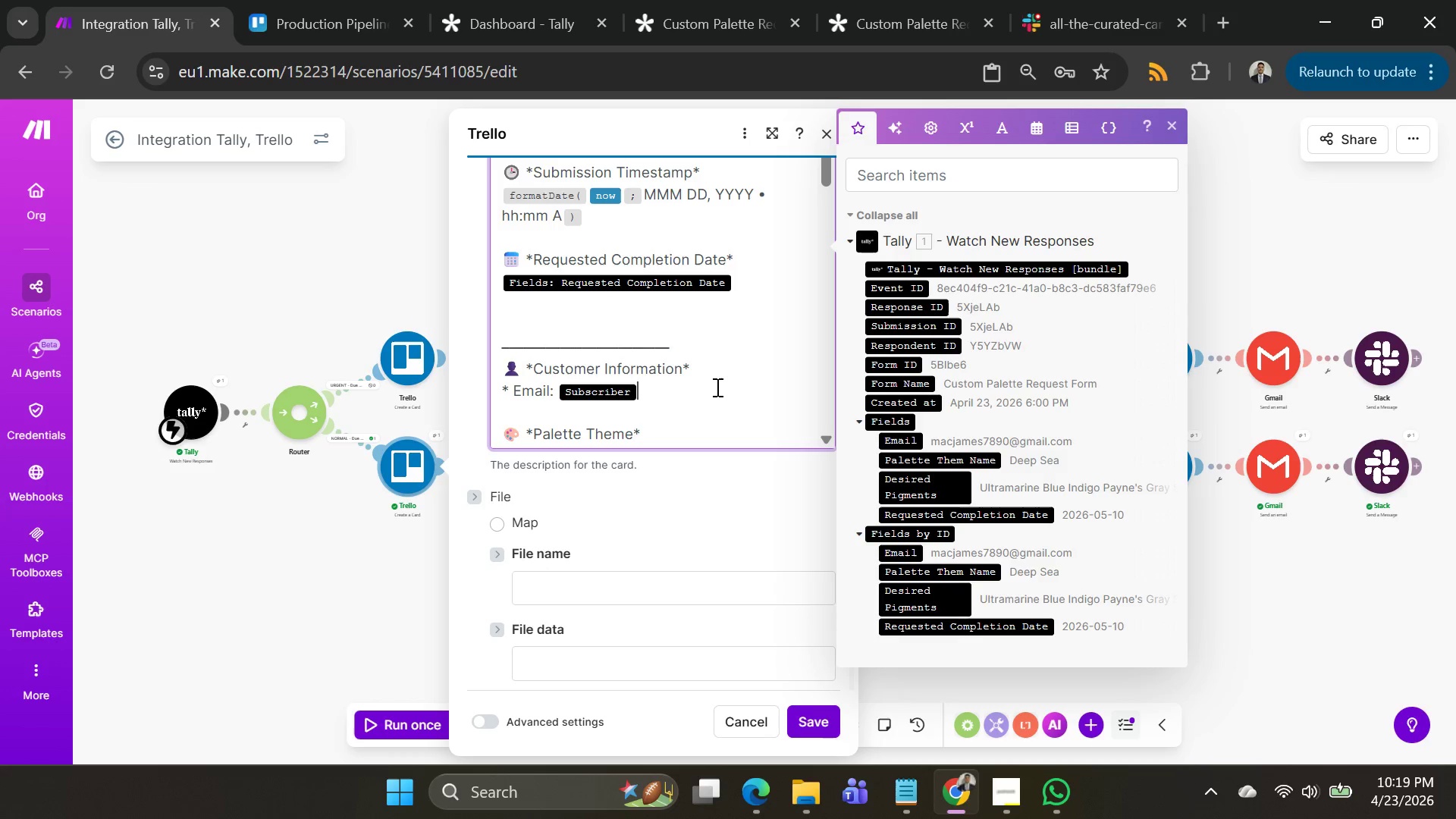 
key(Backspace)
 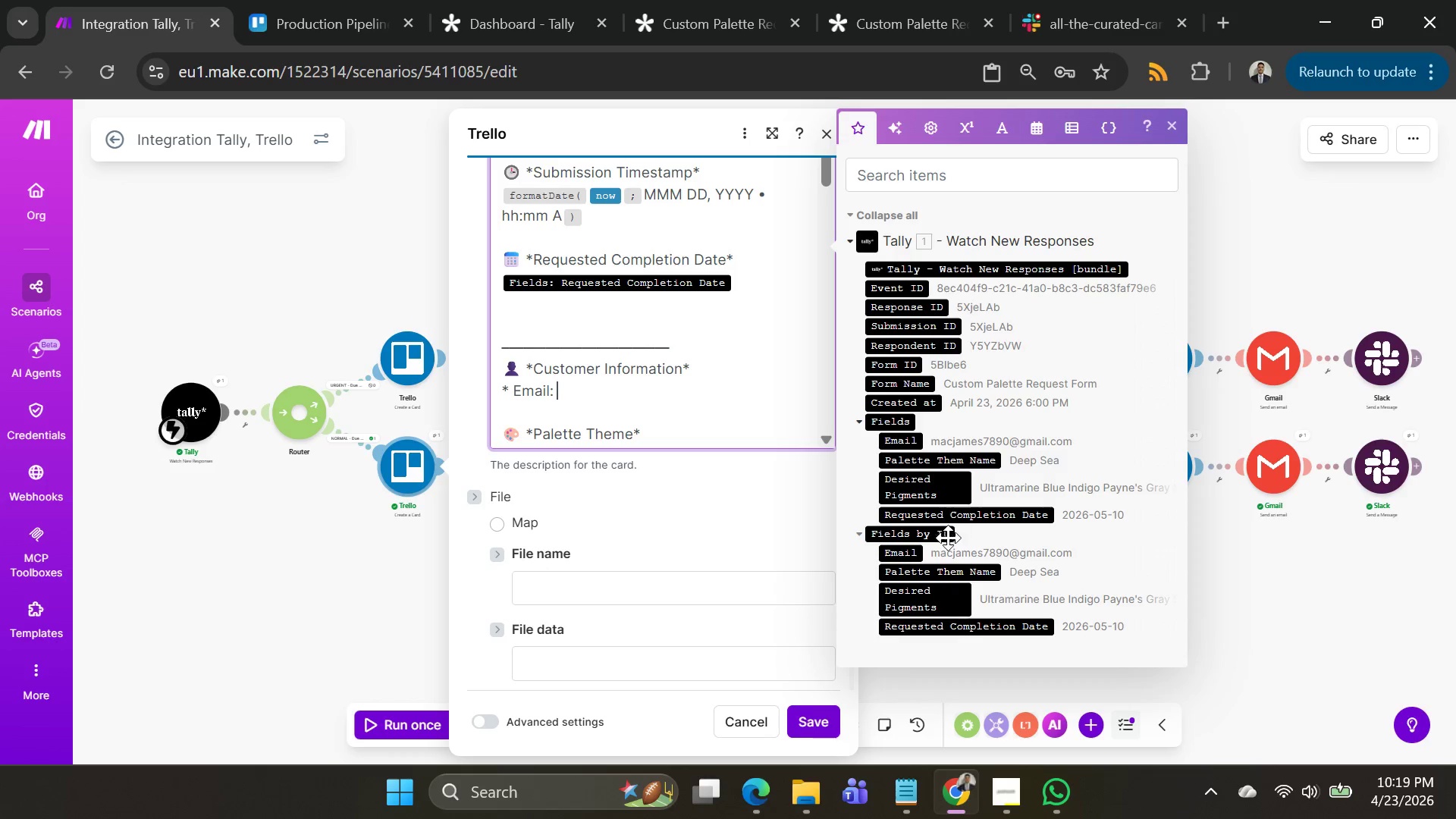 
left_click([906, 552])
 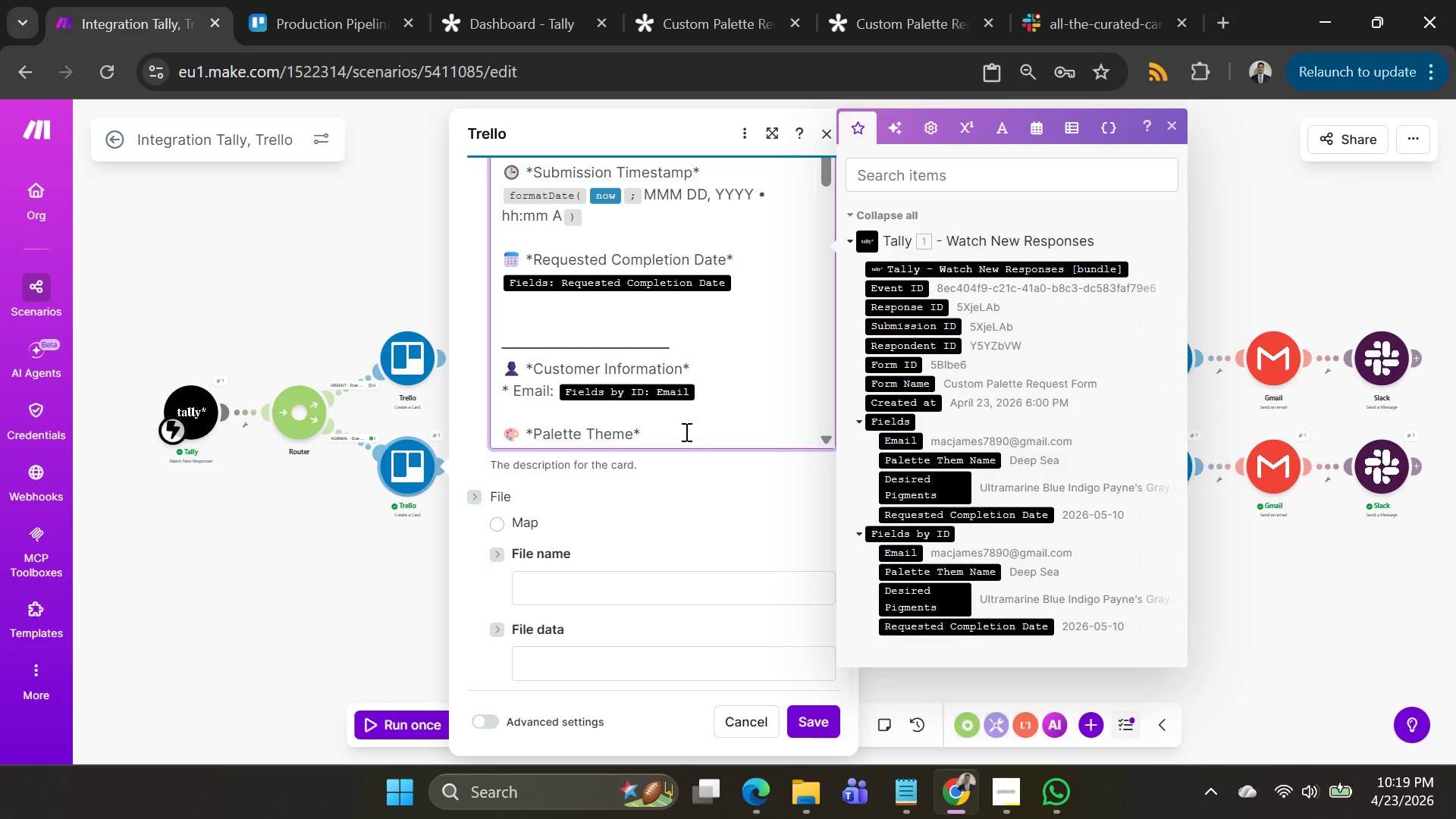 
scroll: coordinate [685, 431], scroll_direction: down, amount: 2.0
 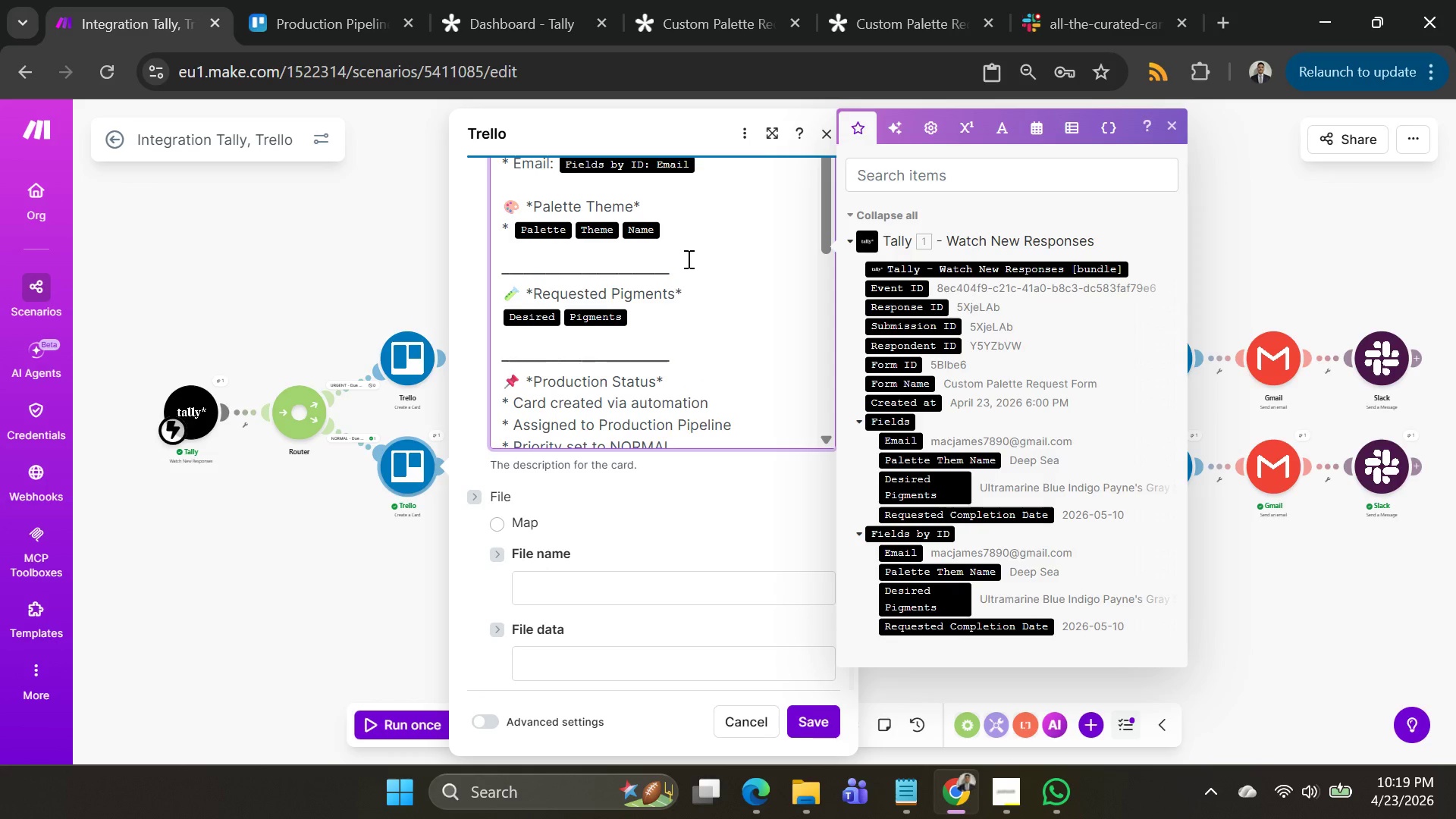 
left_click([686, 240])
 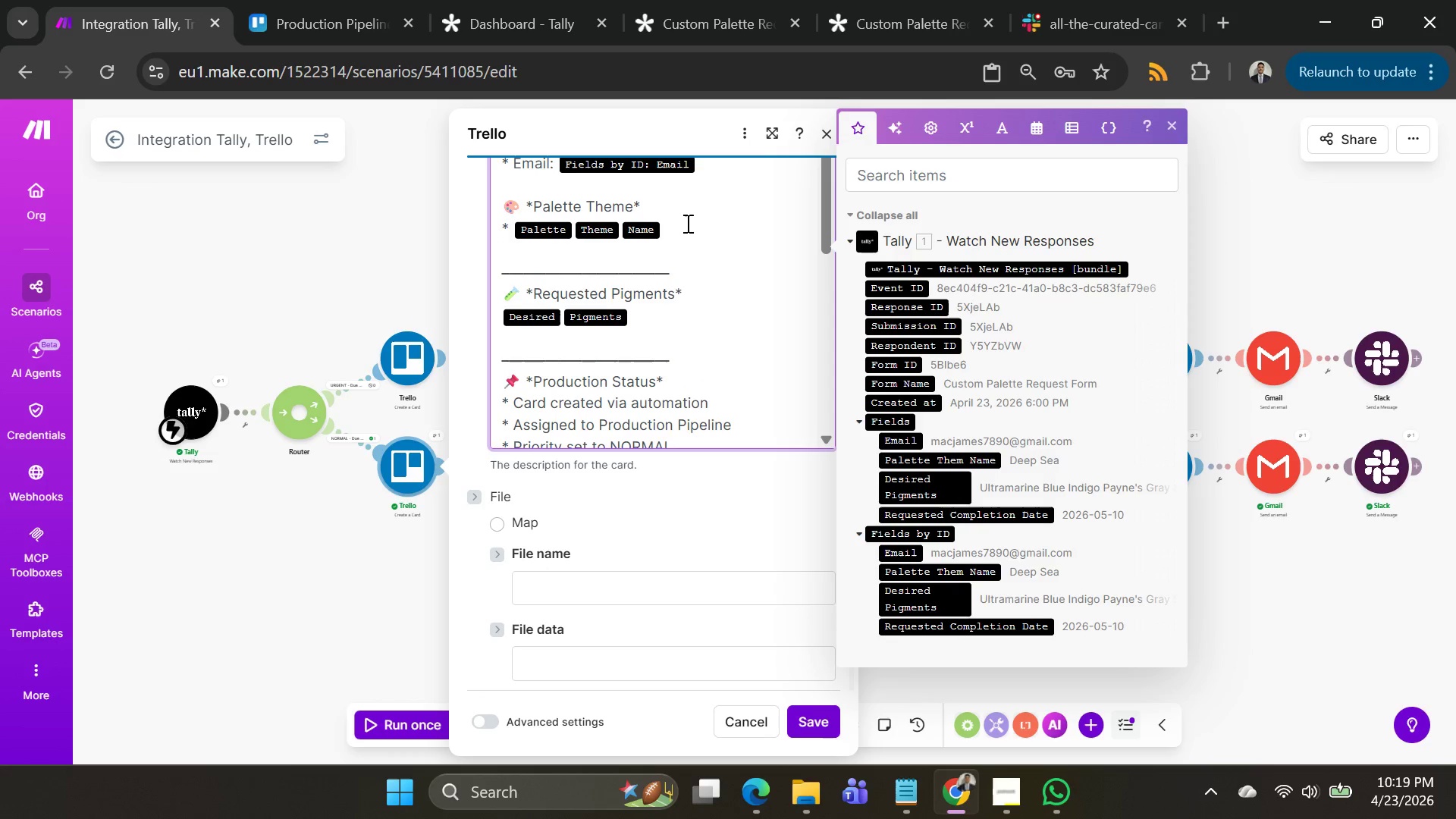 
left_click([684, 220])
 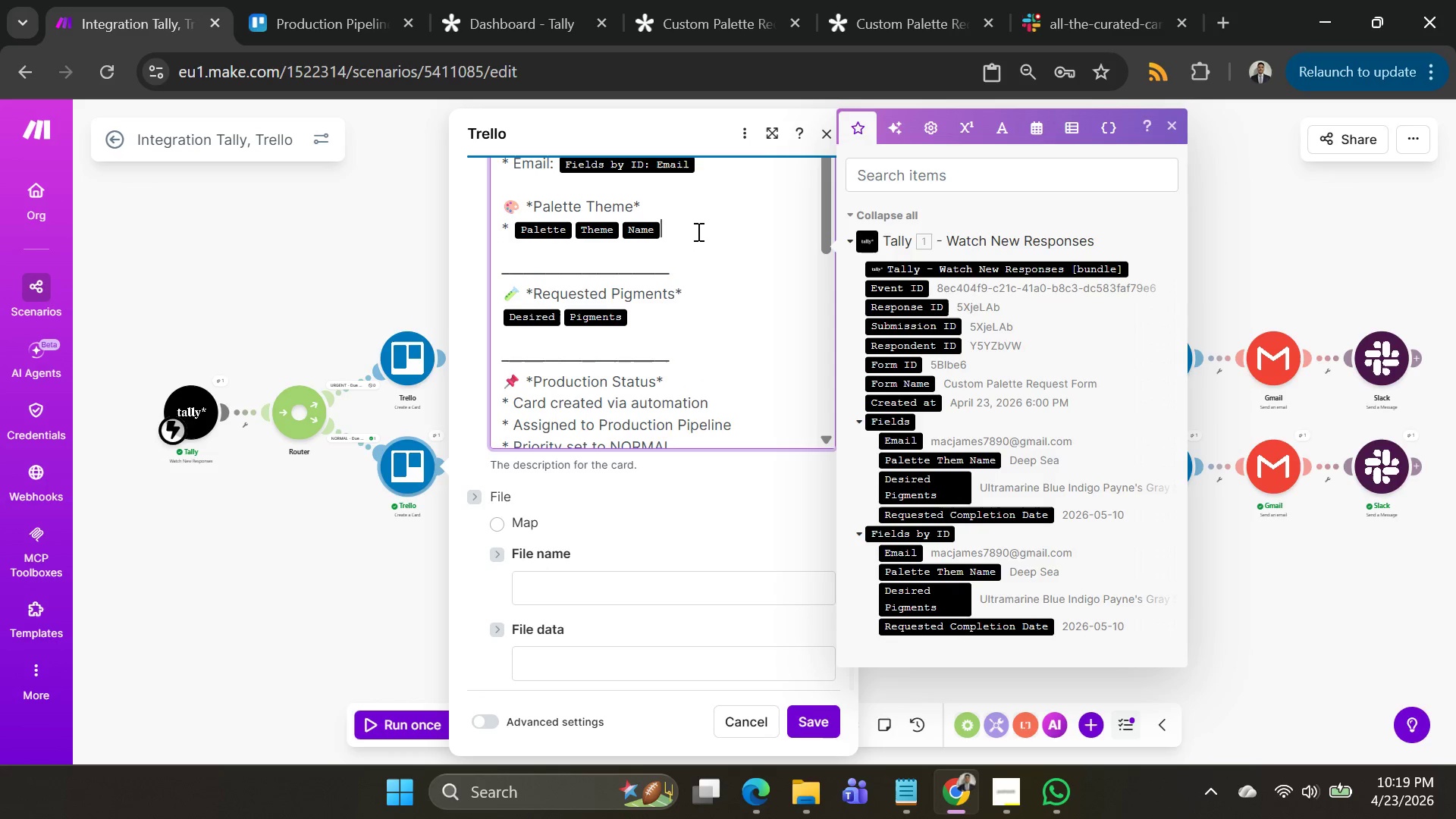 
key(Backspace)
 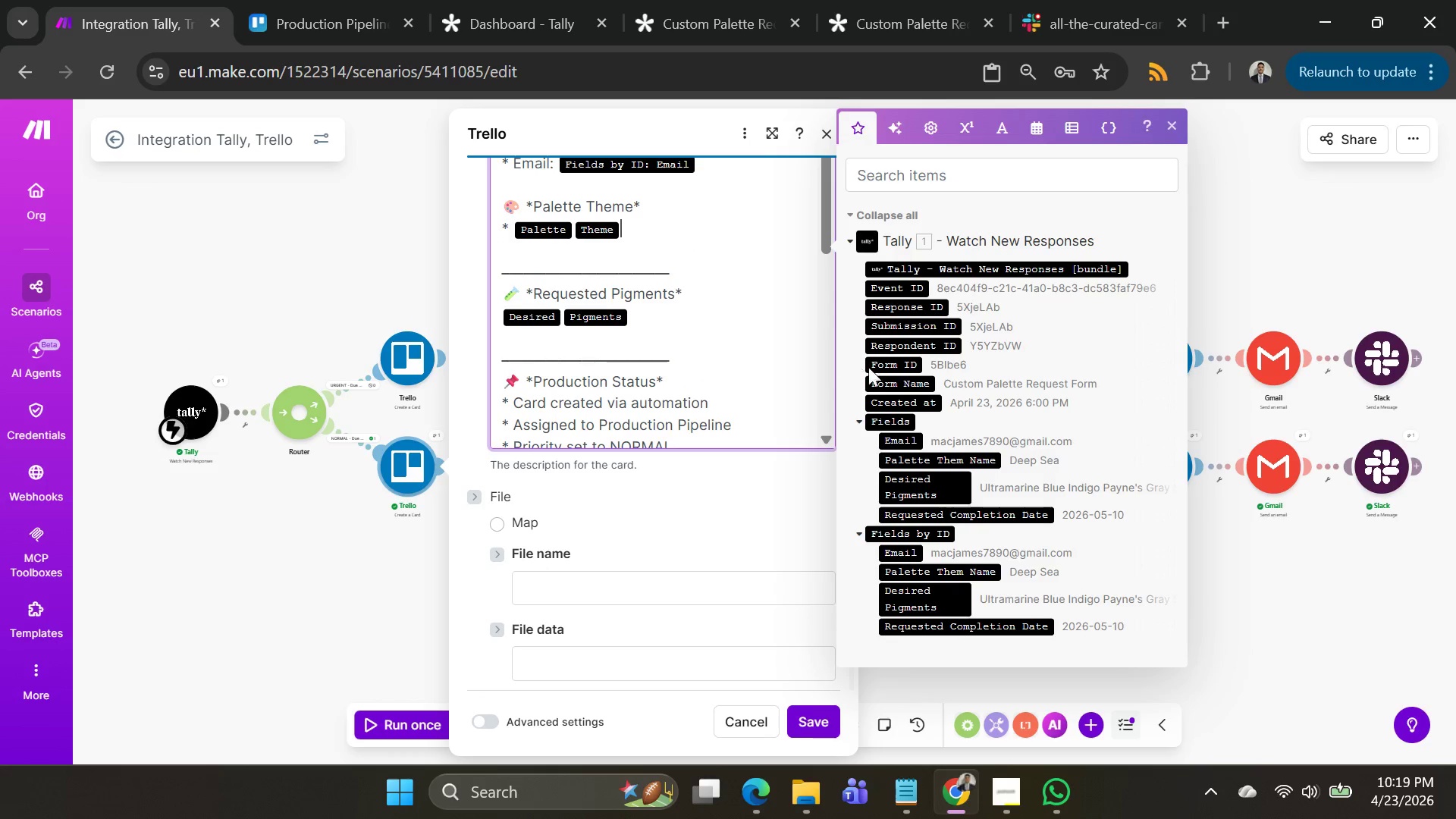 
key(Backspace)
 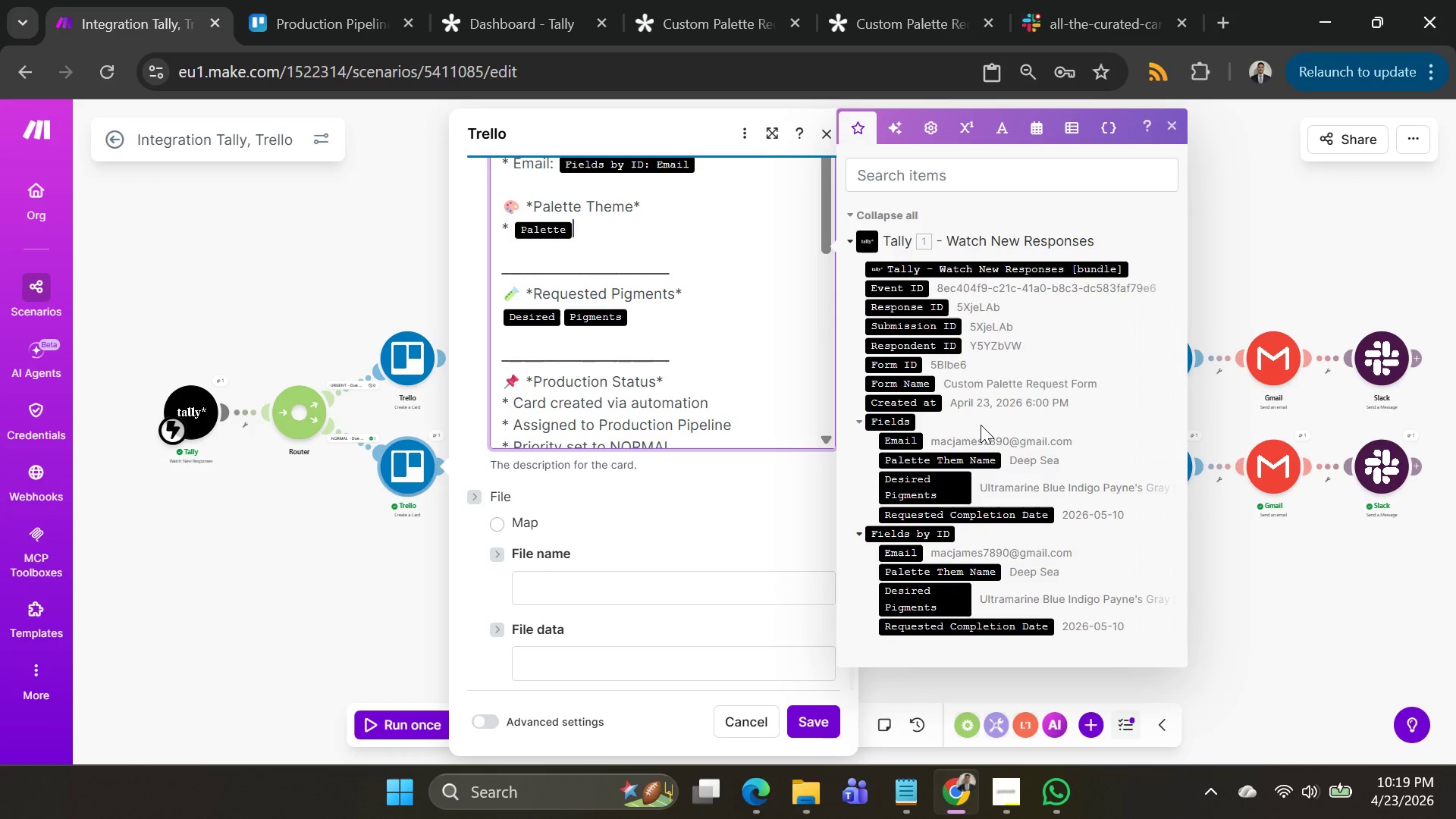 
key(Backspace)
 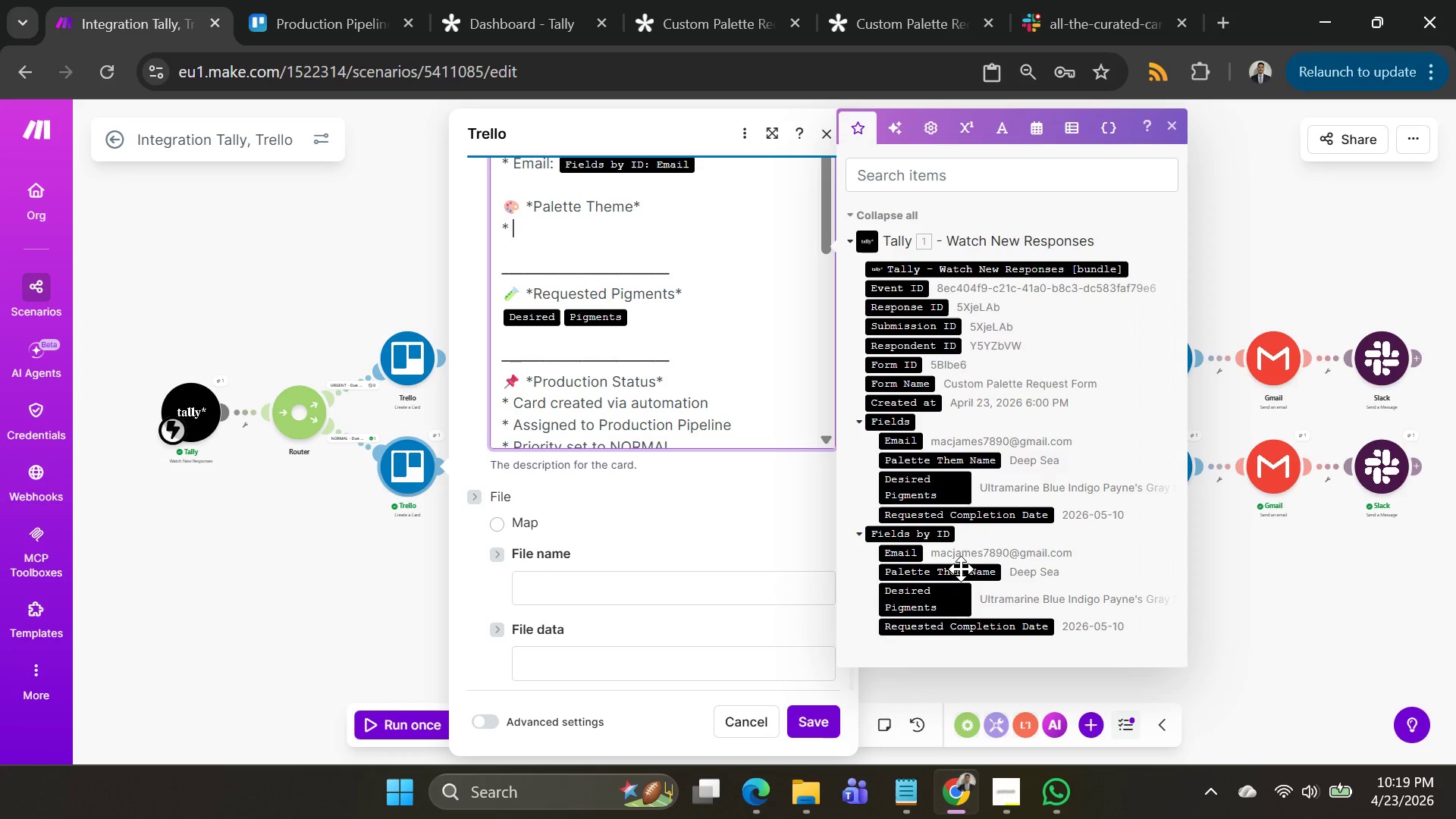 
left_click([956, 575])
 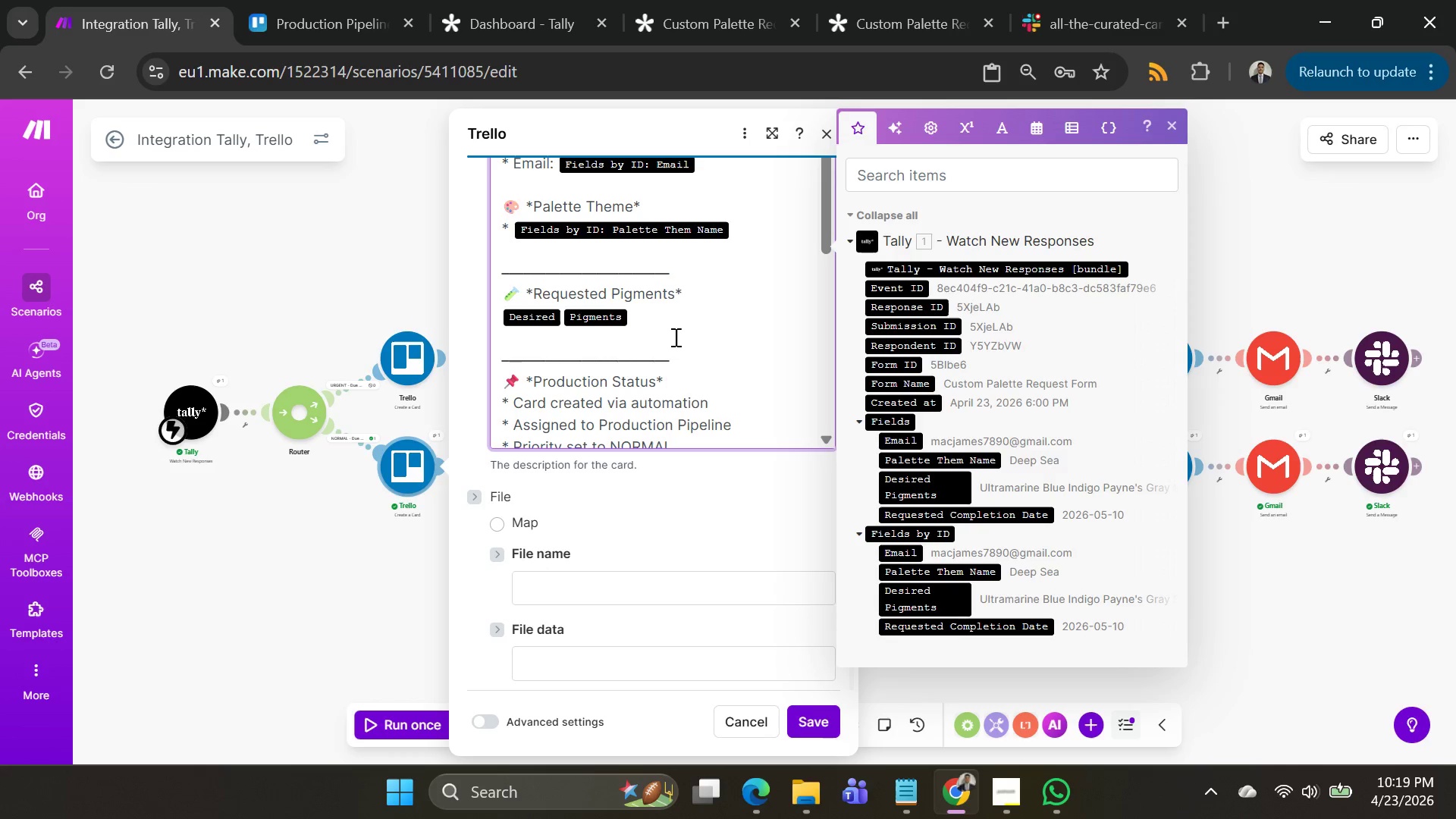 
left_click([662, 328])
 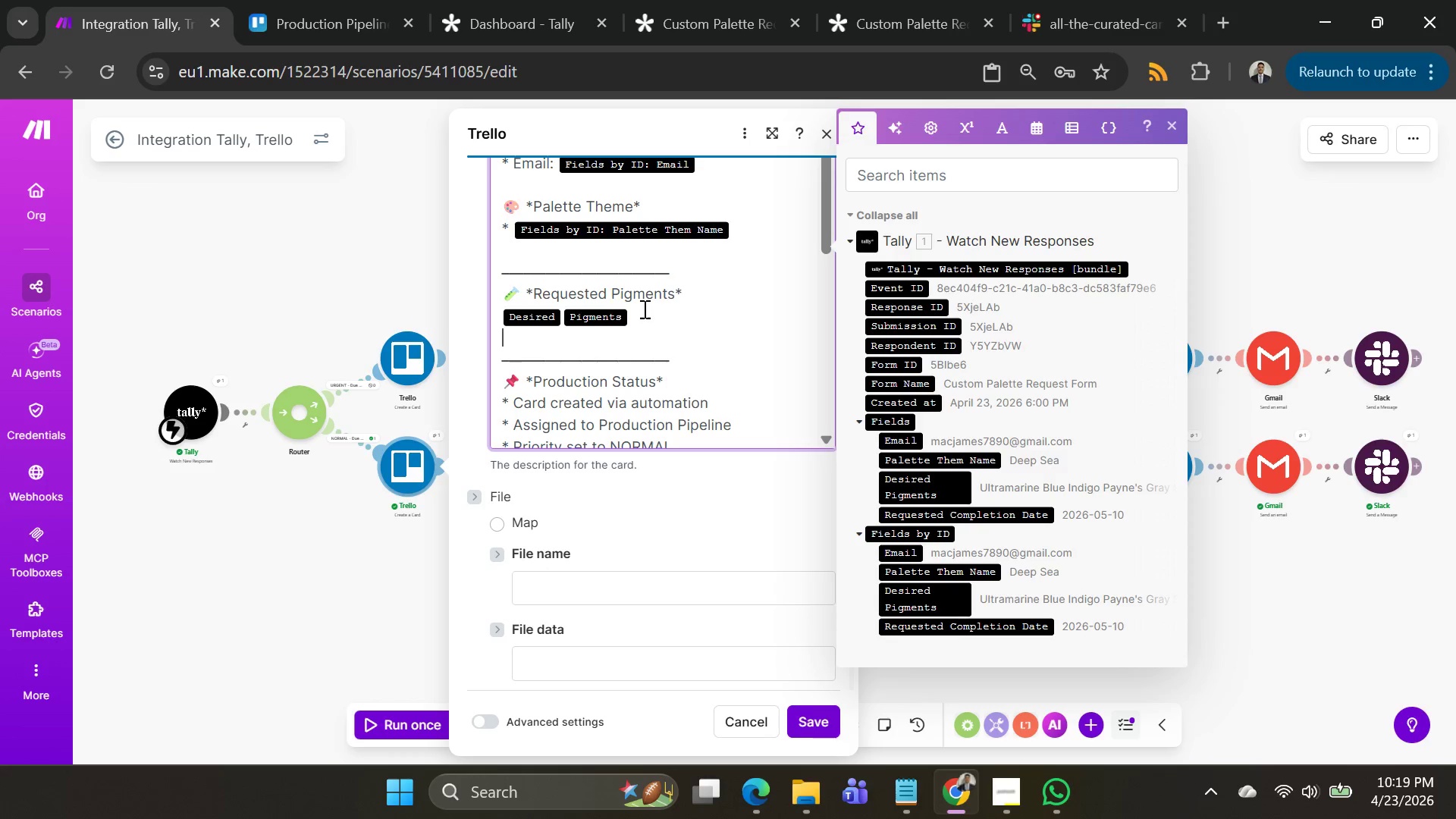 
left_click([643, 309])
 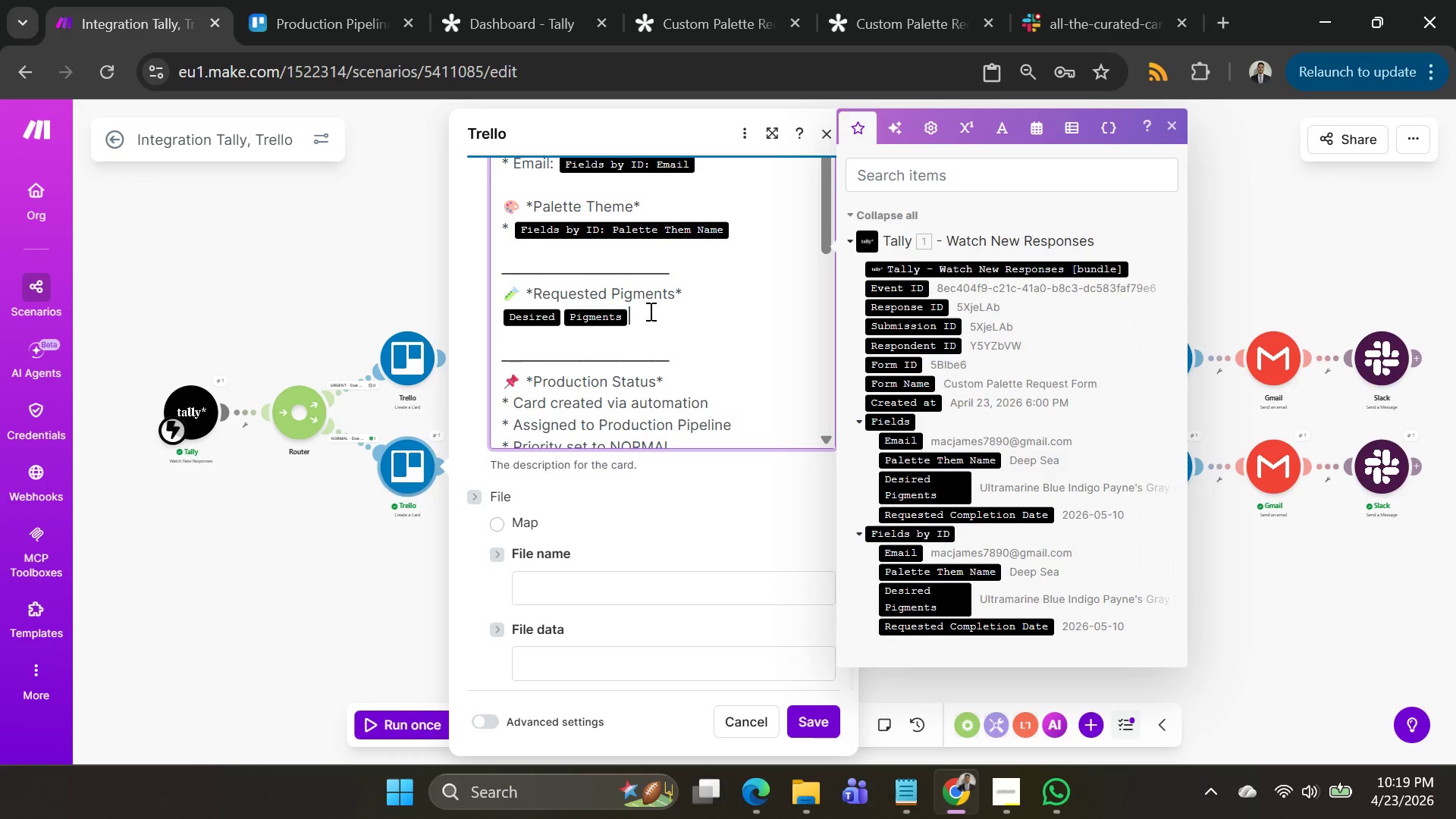 
key(Backspace)
 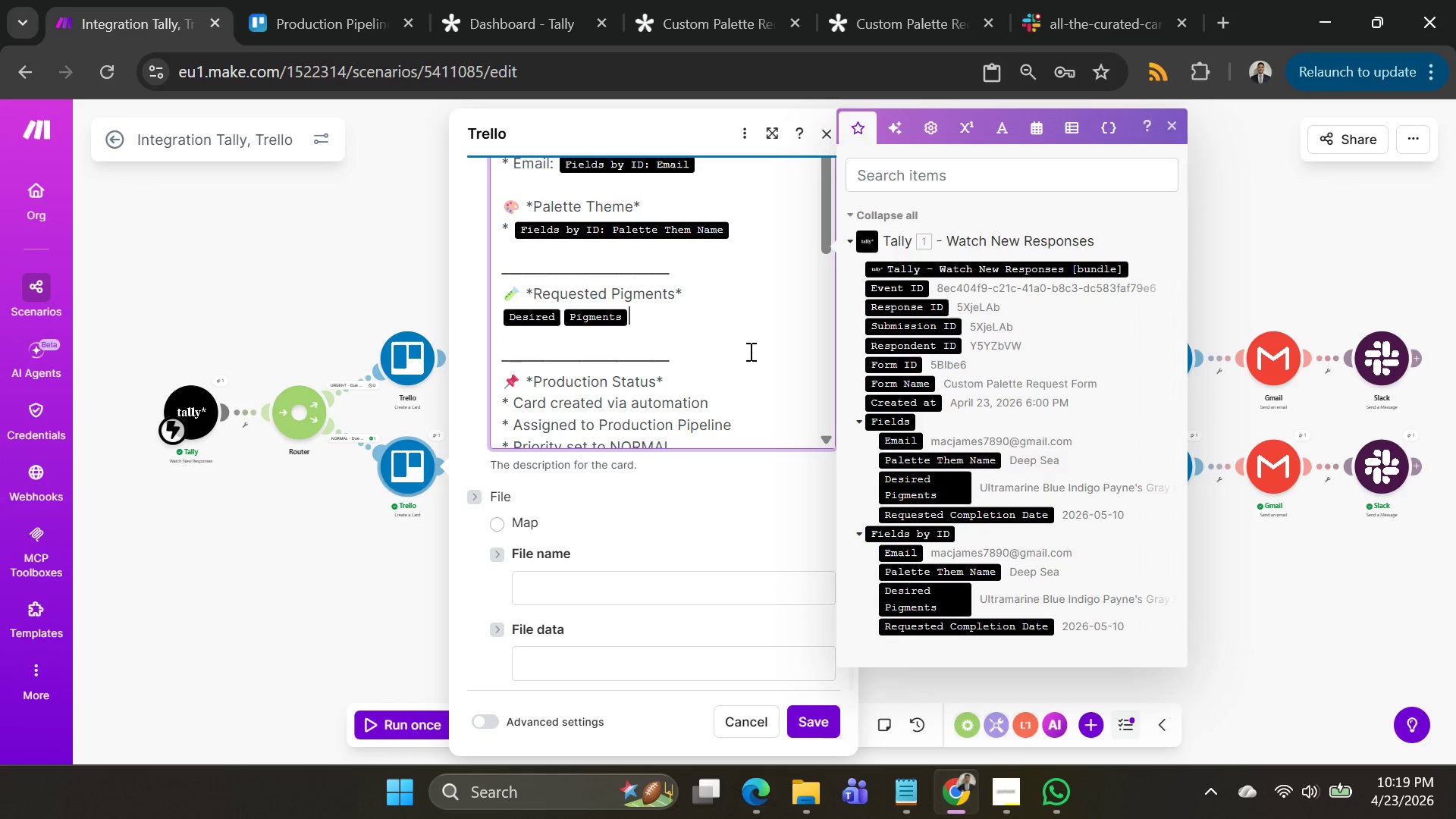 
key(Backspace)
 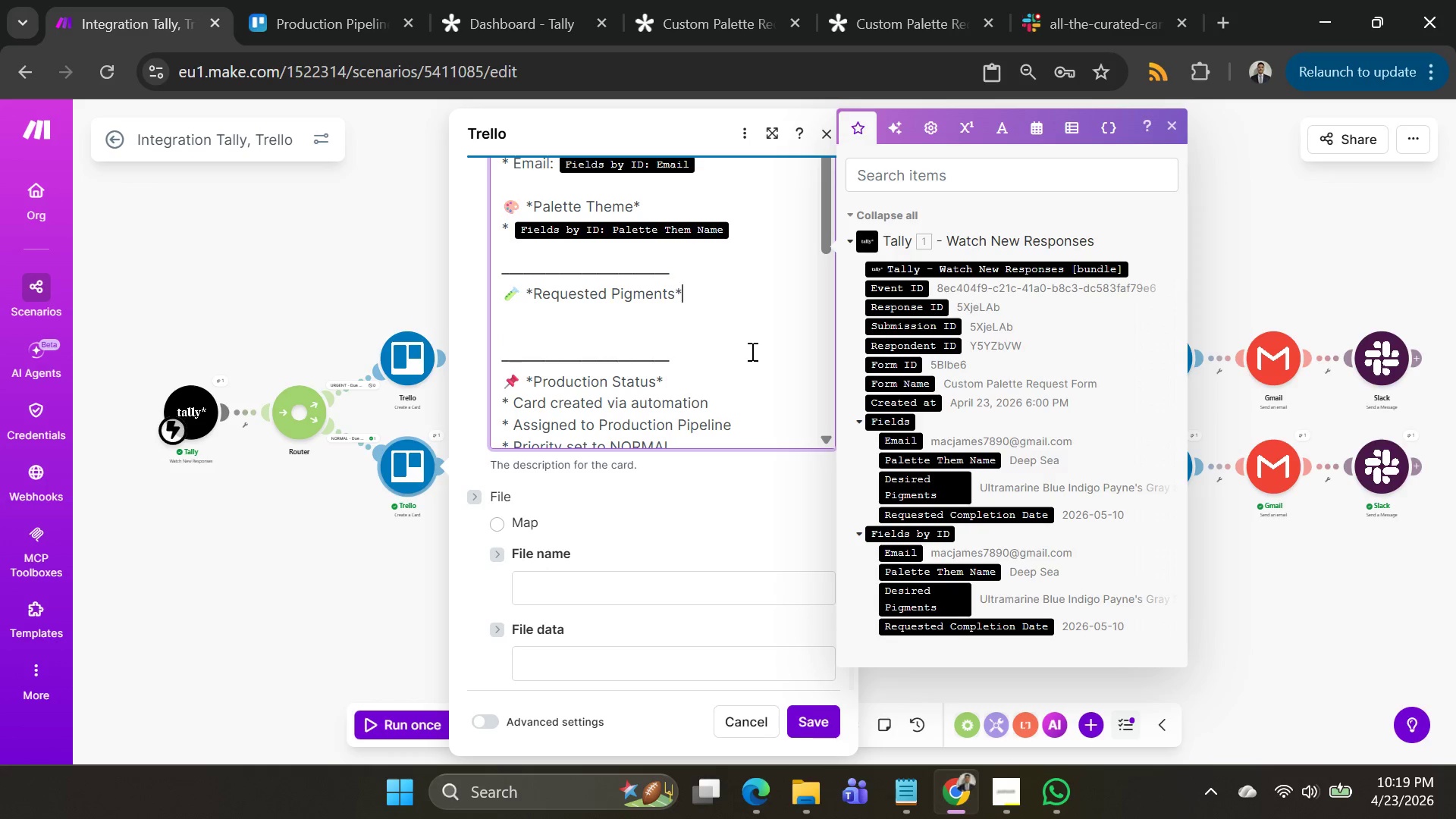 
key(Backspace)
 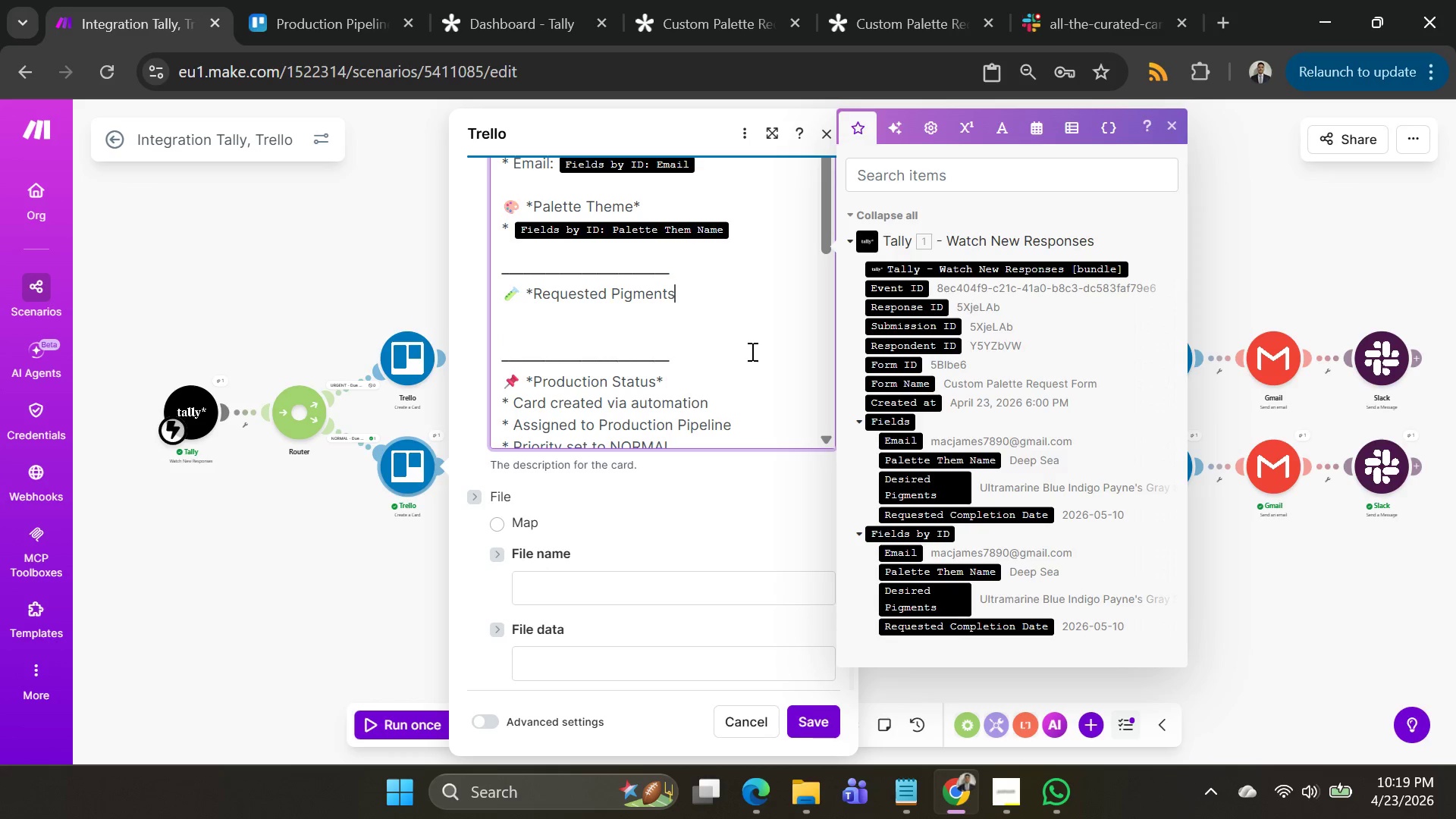 
key(Control+Z)
 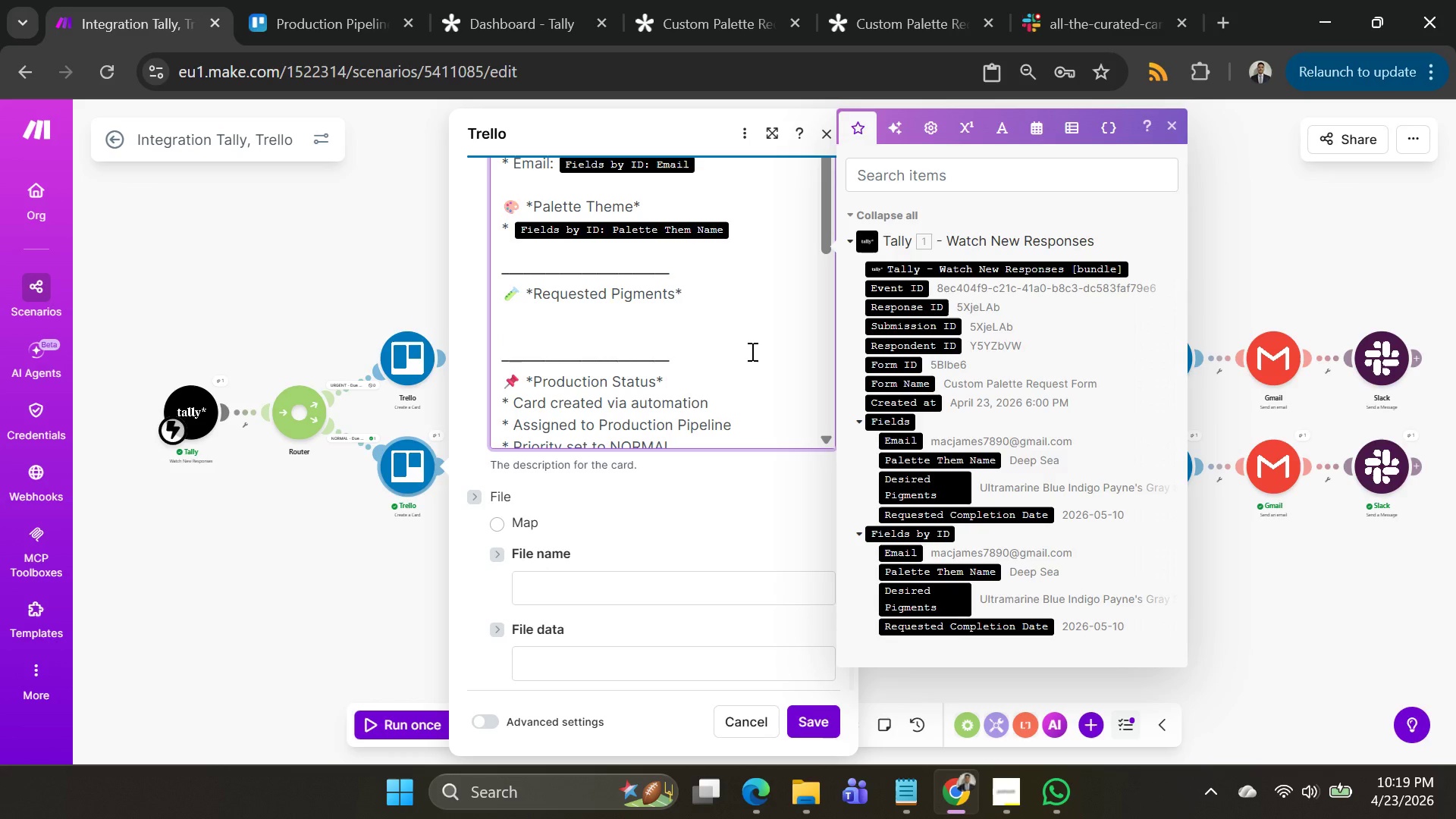 
key(Control+Z)
 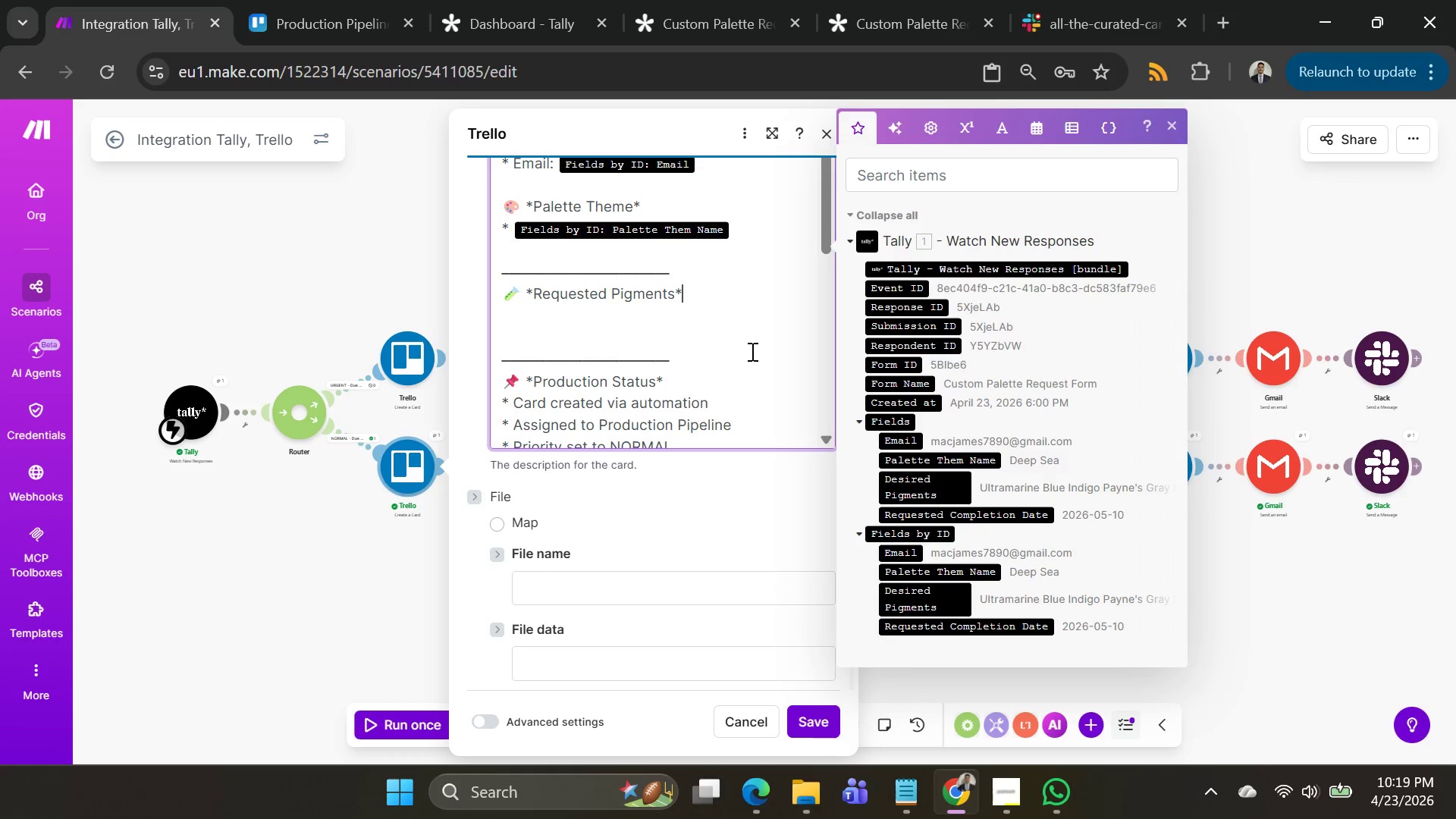 
key(Shift+Enter)
 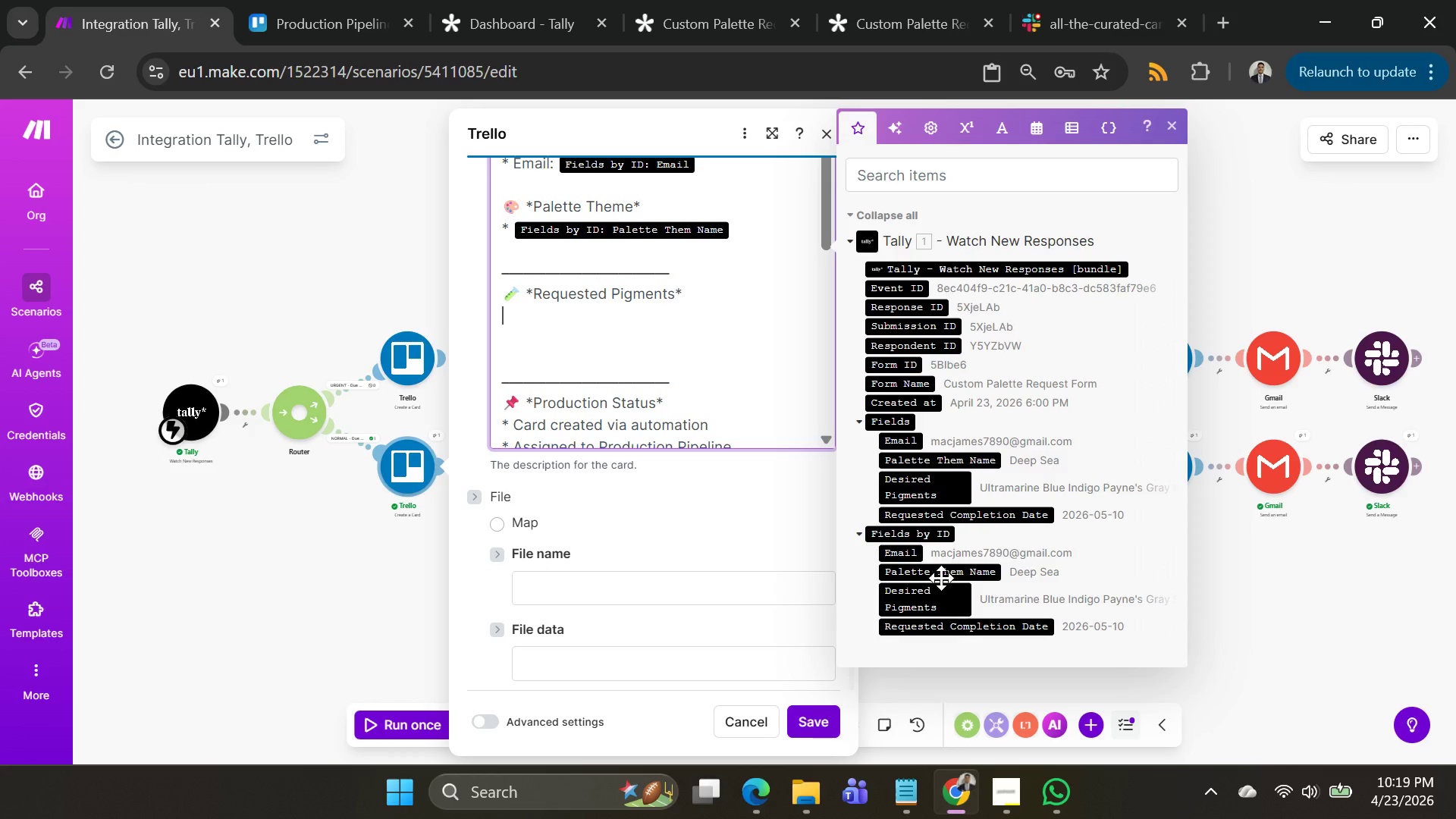 
left_click([936, 598])
 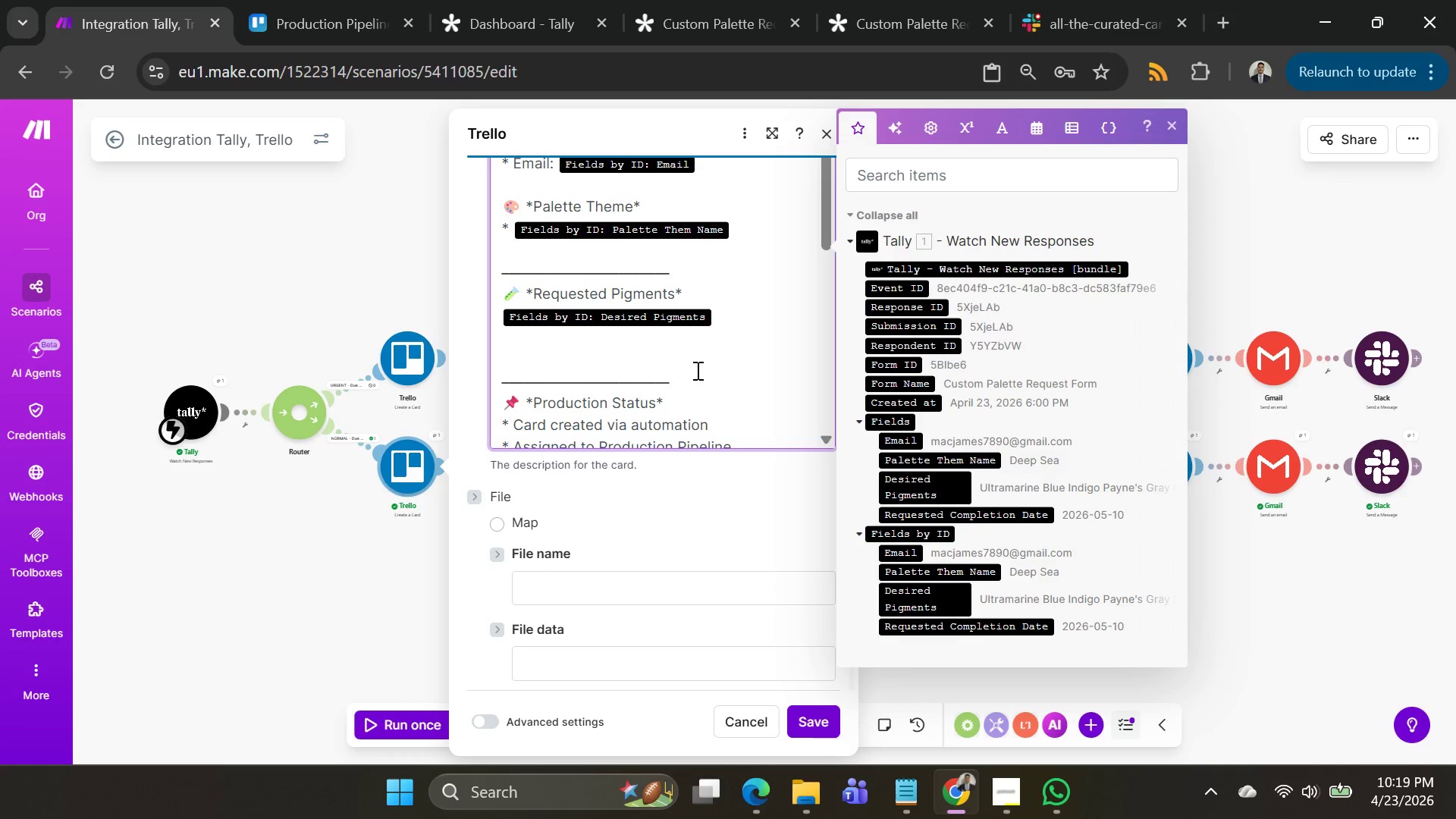 
scroll: coordinate [699, 379], scroll_direction: down, amount: 12.0
 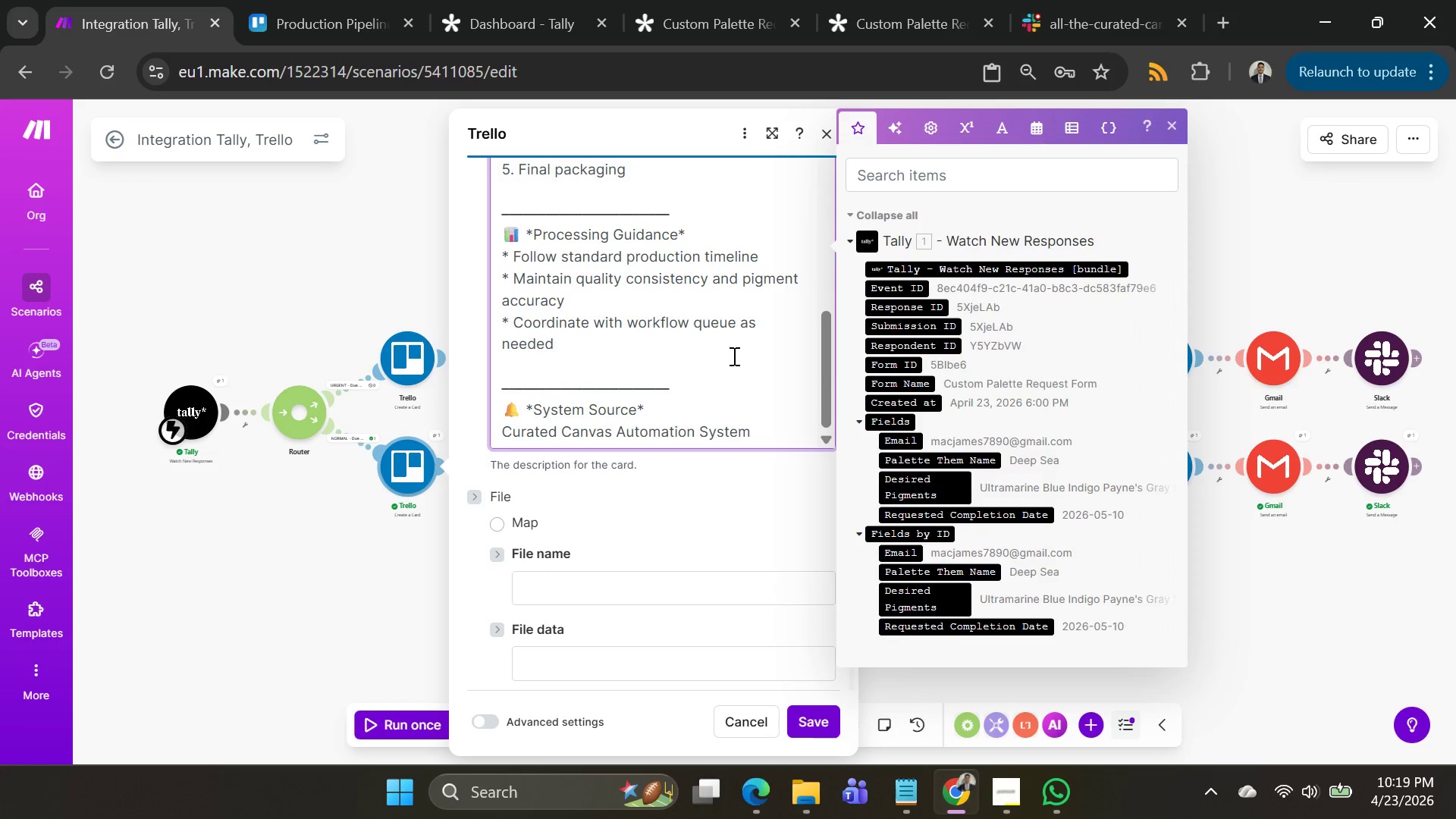 
scroll: coordinate [733, 357], scroll_direction: up, amount: 14.0
 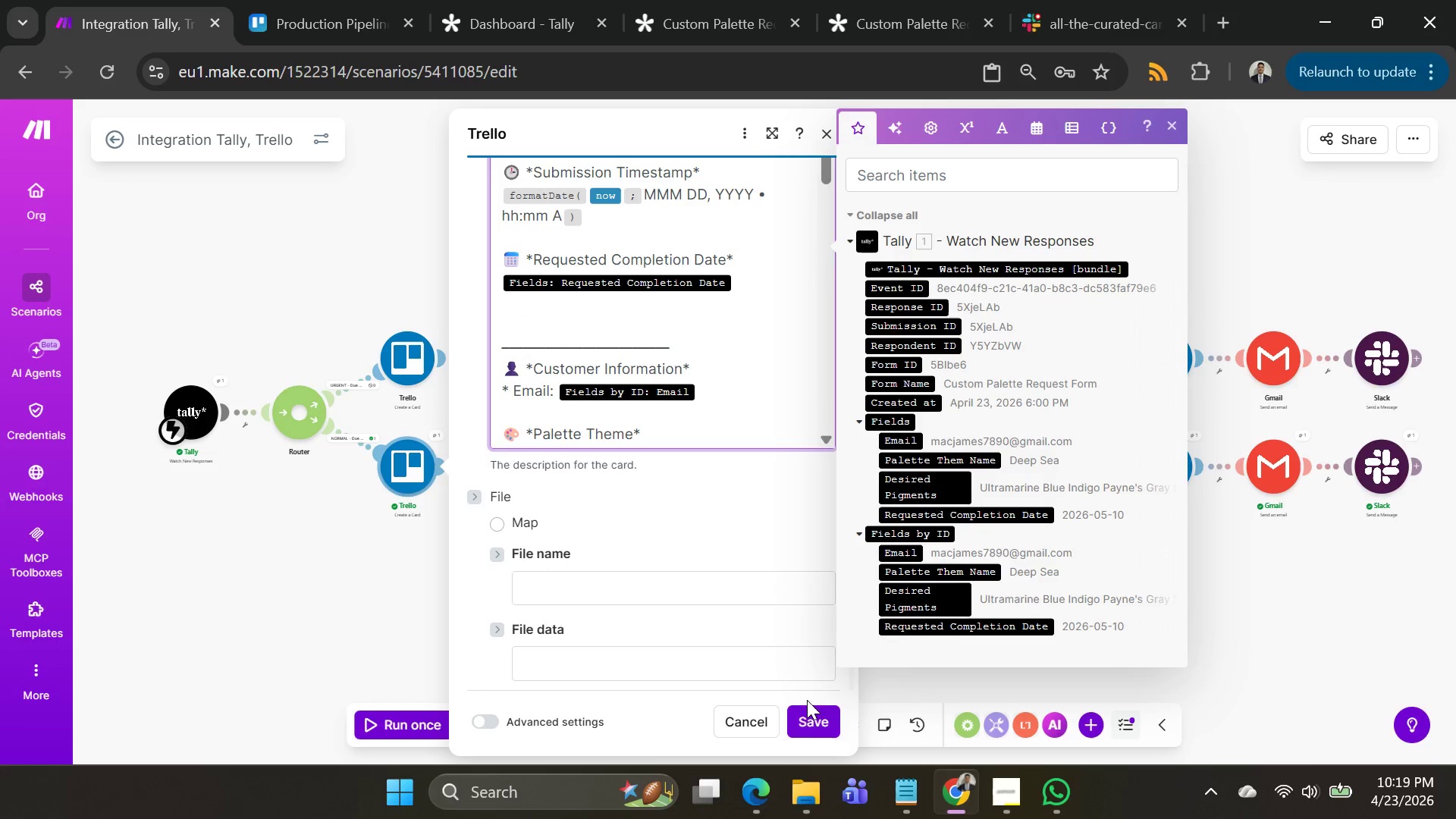 
left_click([811, 710])
 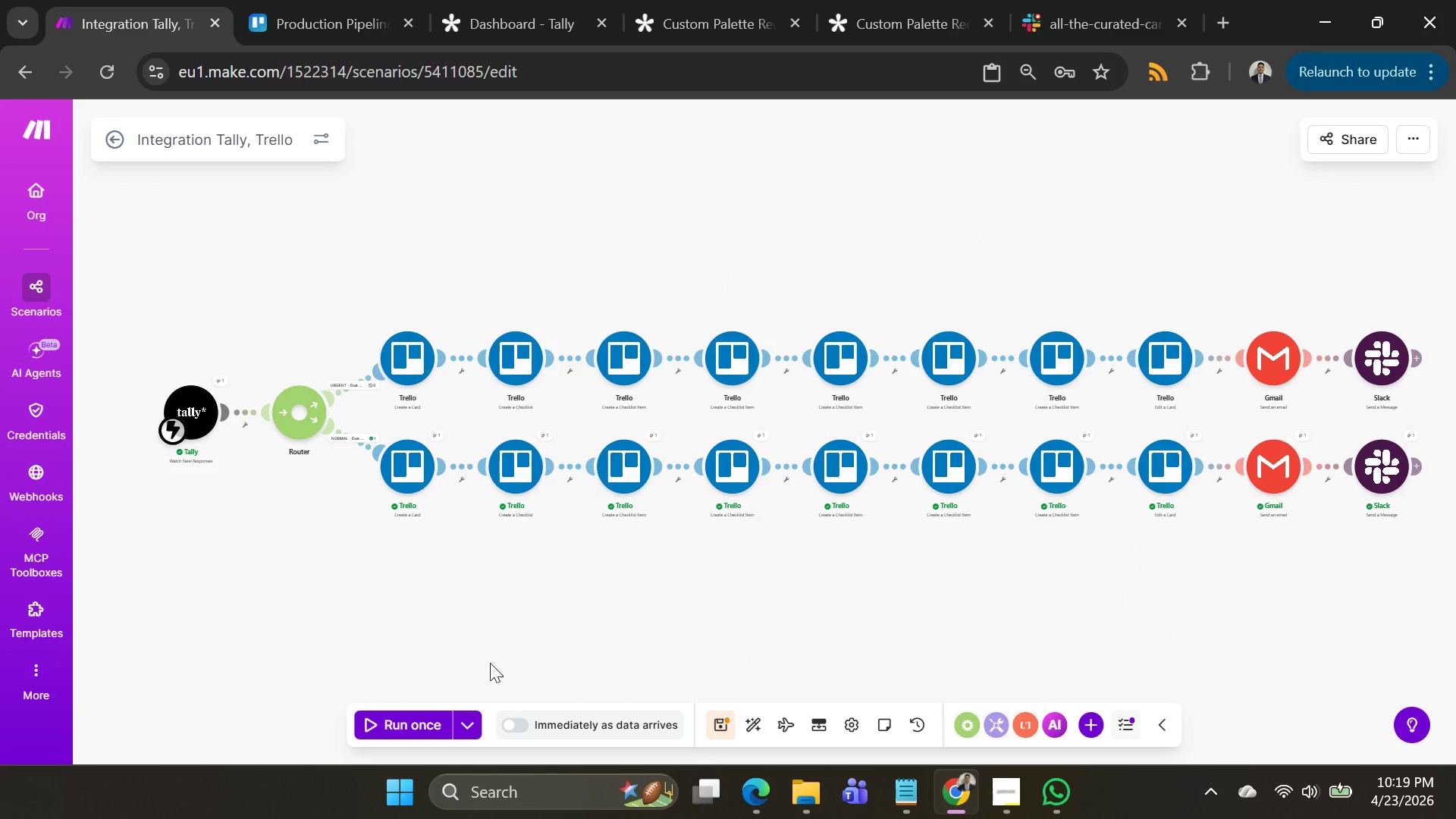 
left_click([467, 713])
 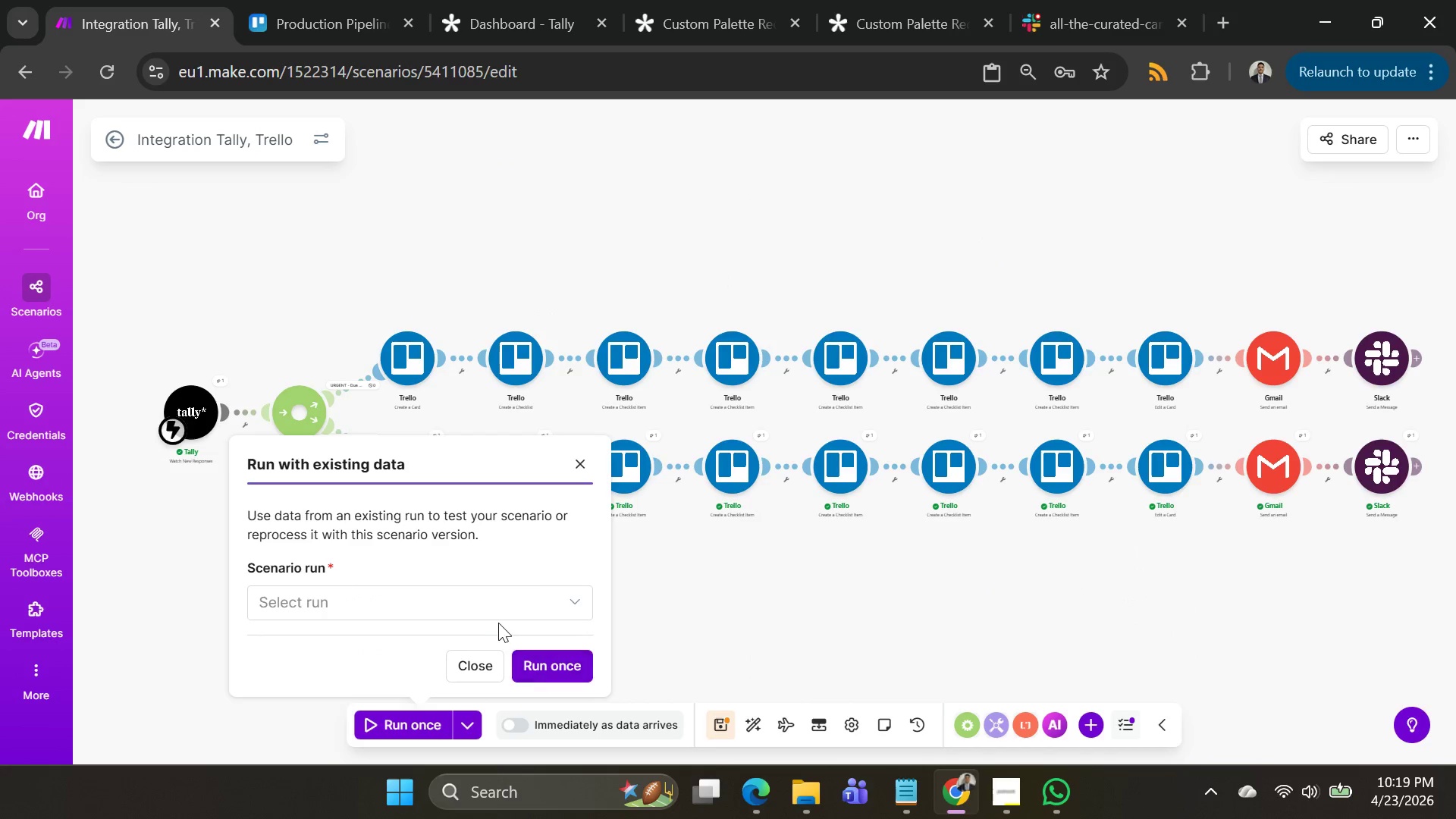 
left_click([485, 601])
 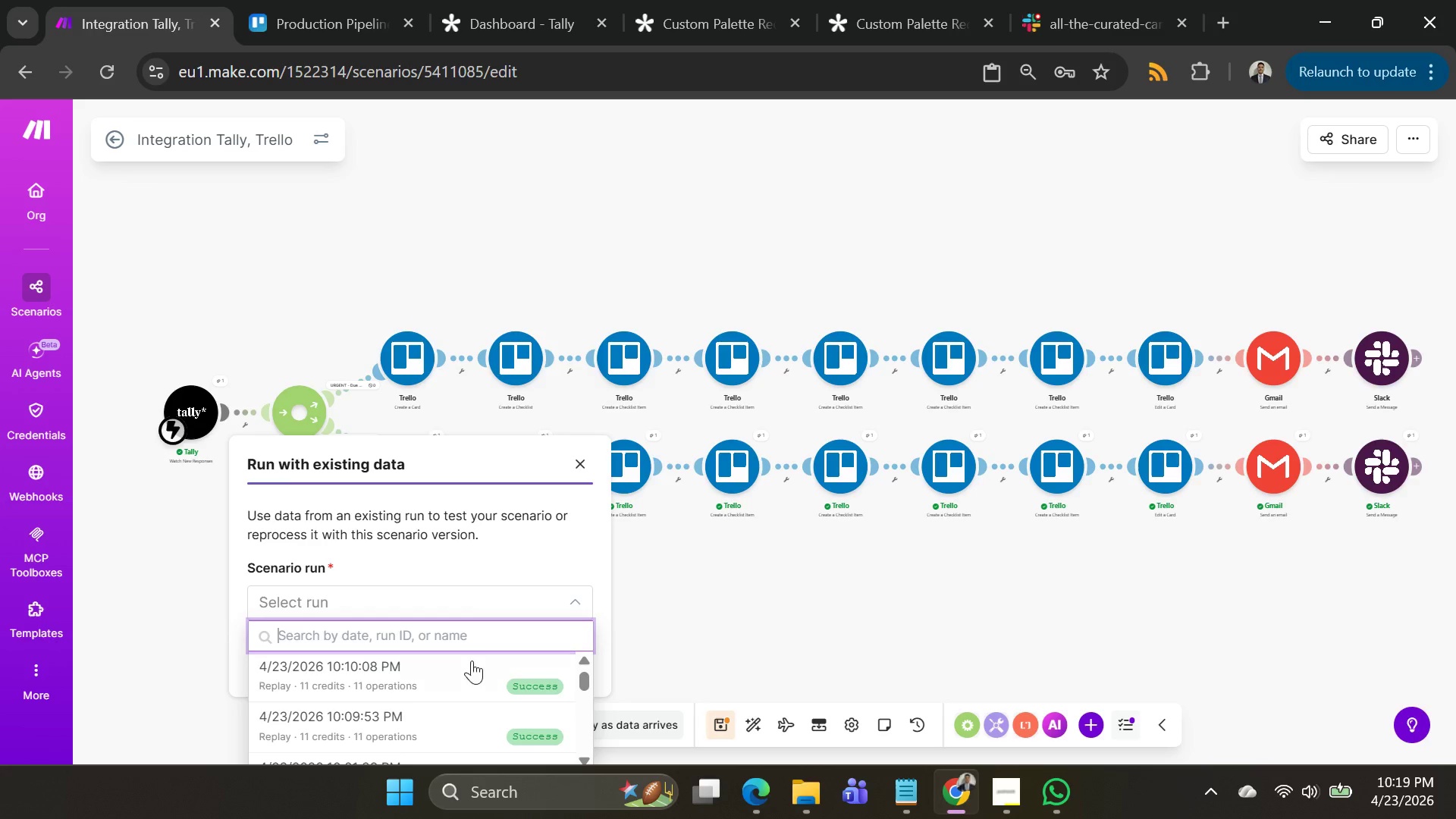 
left_click([469, 668])
 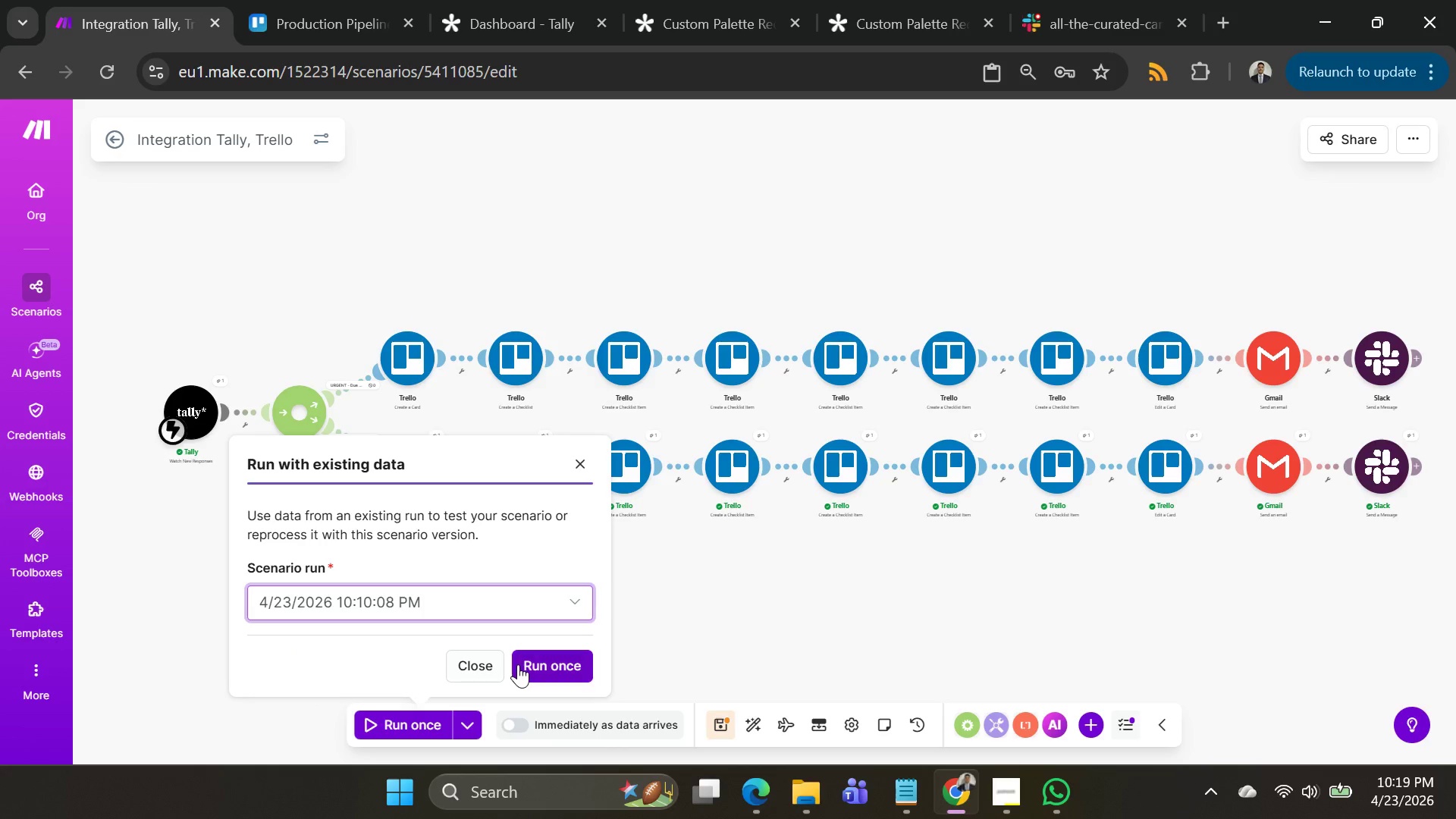 
left_click([518, 664])
 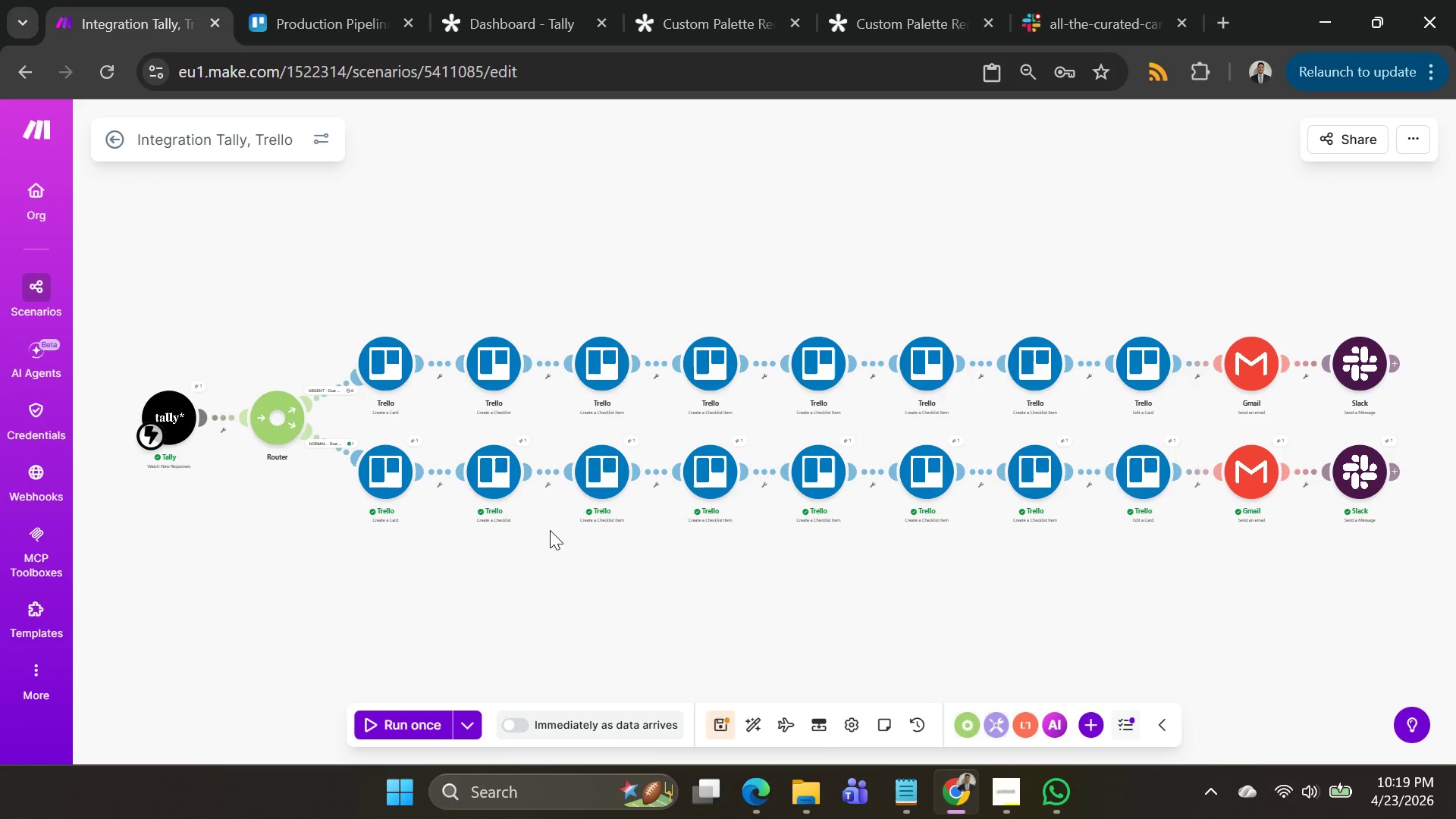 
wait(7.25)
 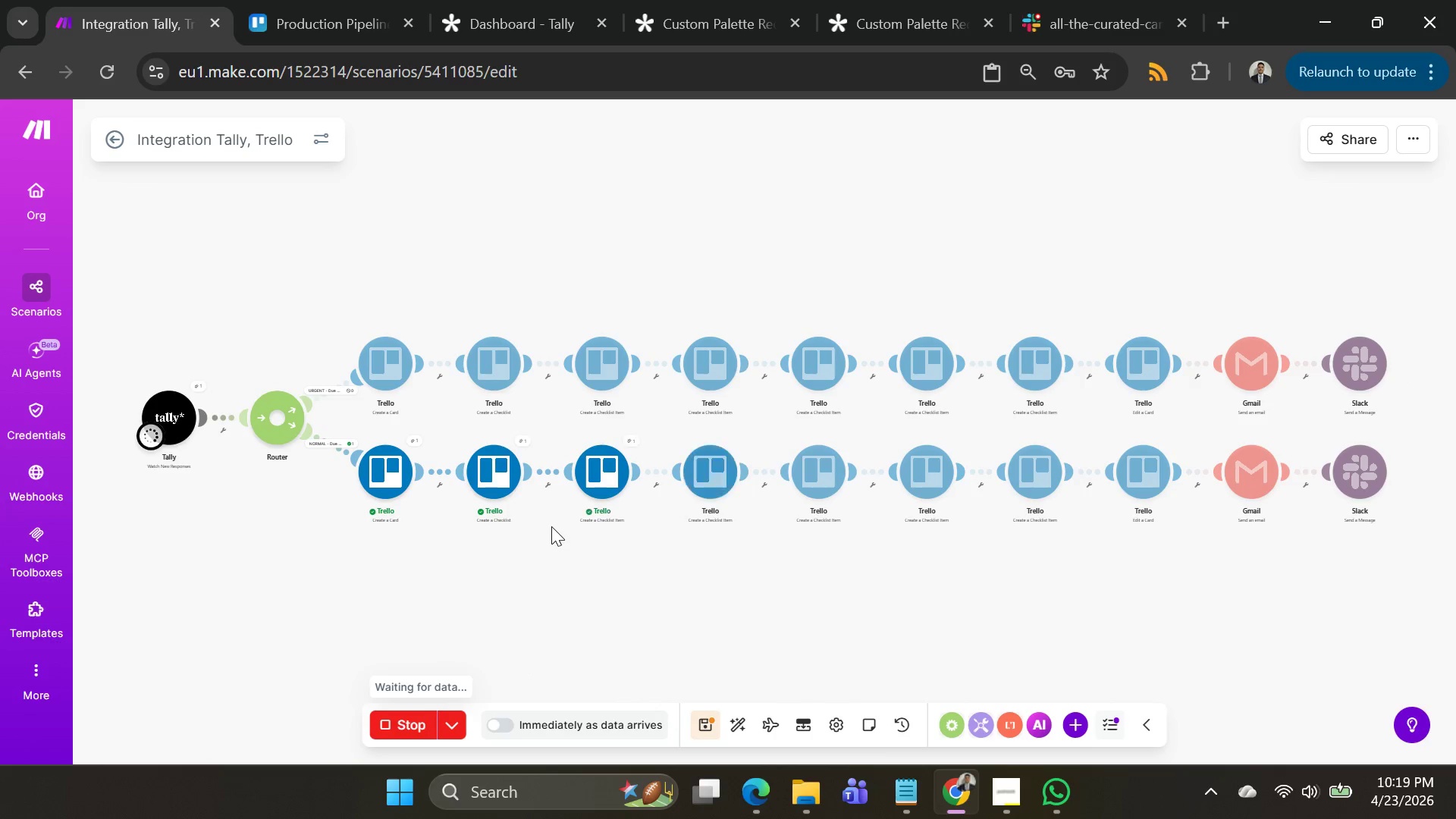 
left_click([469, 726])
 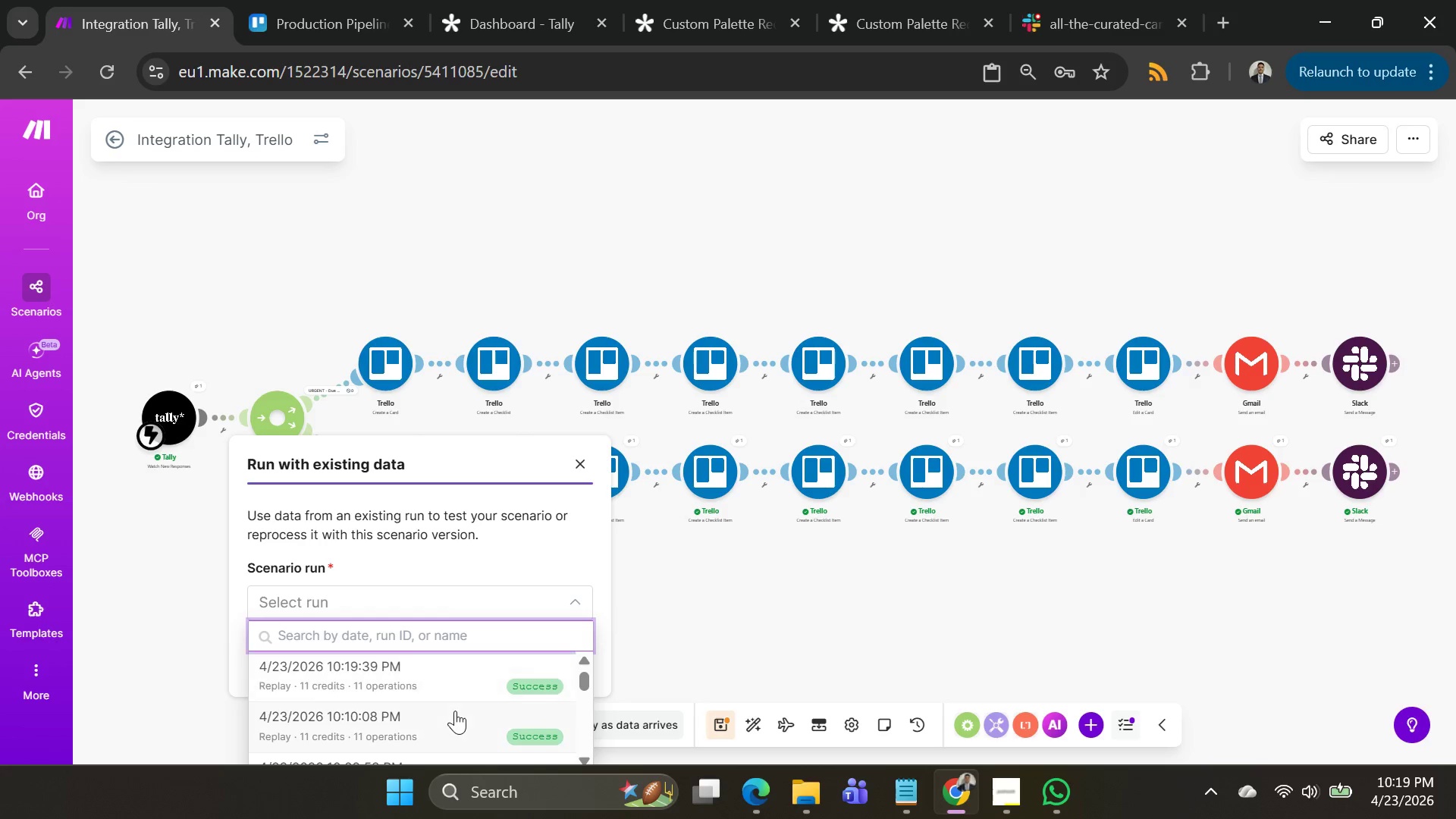 
scroll: coordinate [455, 711], scroll_direction: down, amount: 1.0
 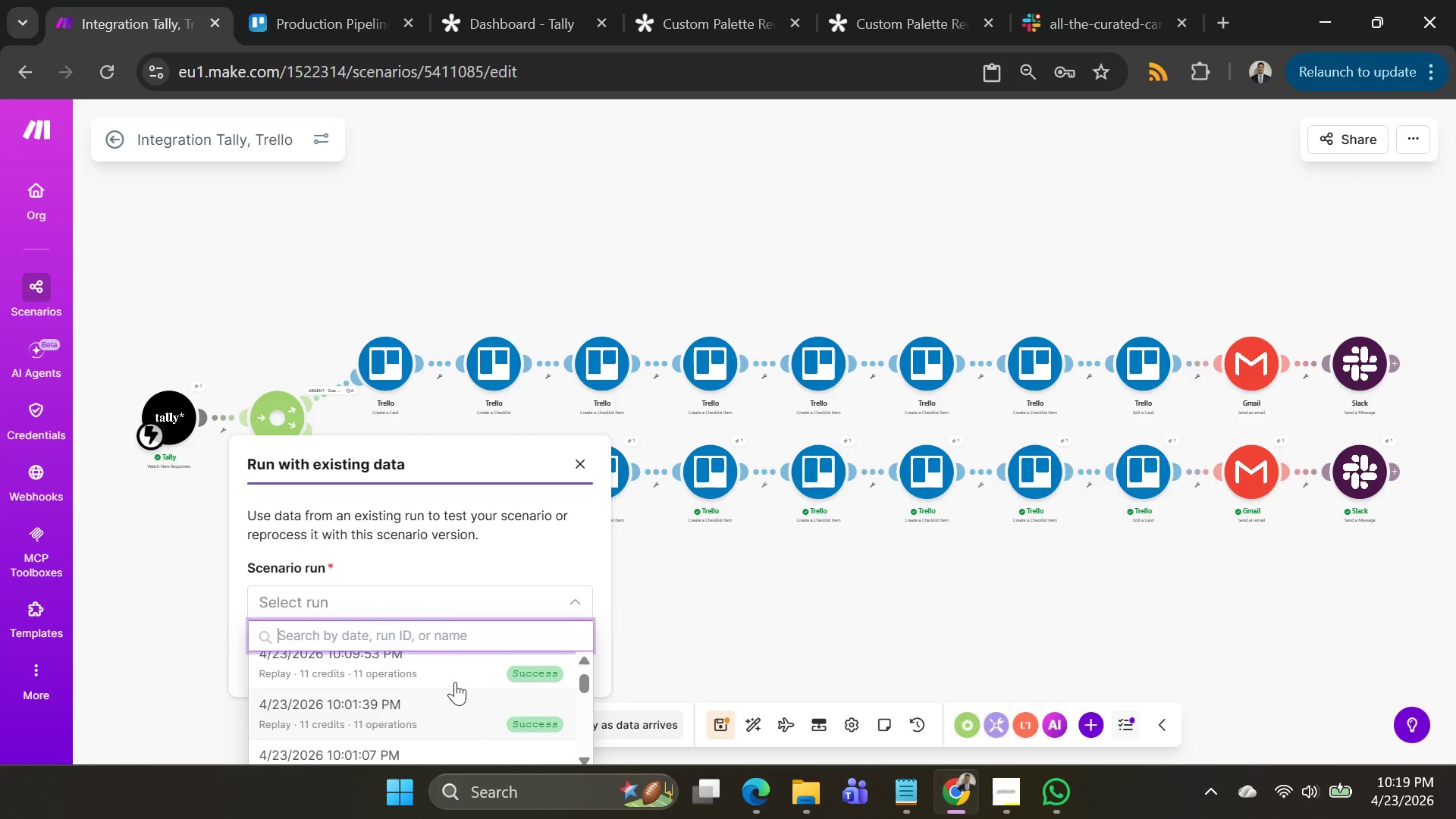 
left_click([452, 664])
 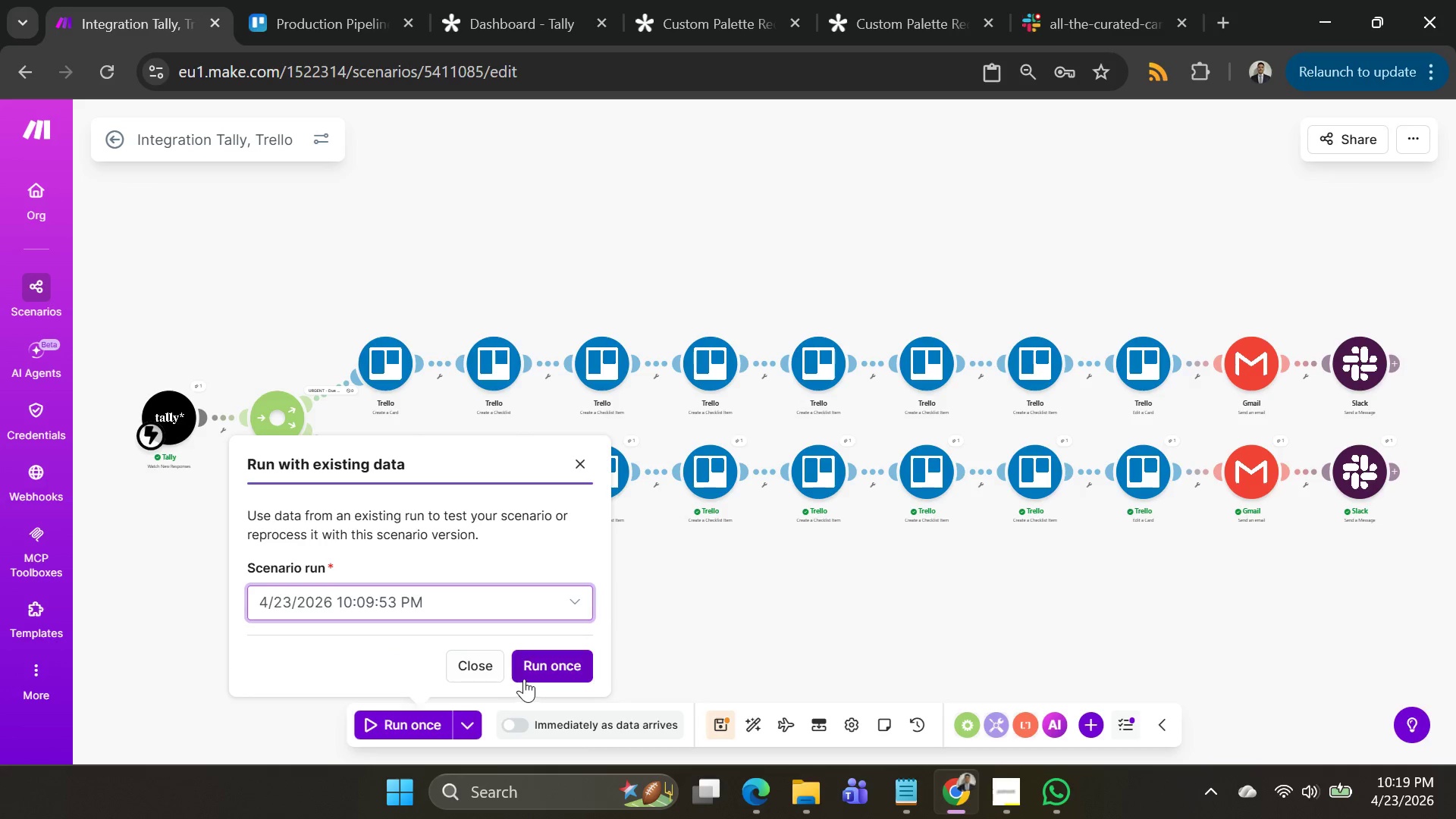 
left_click([531, 678])
 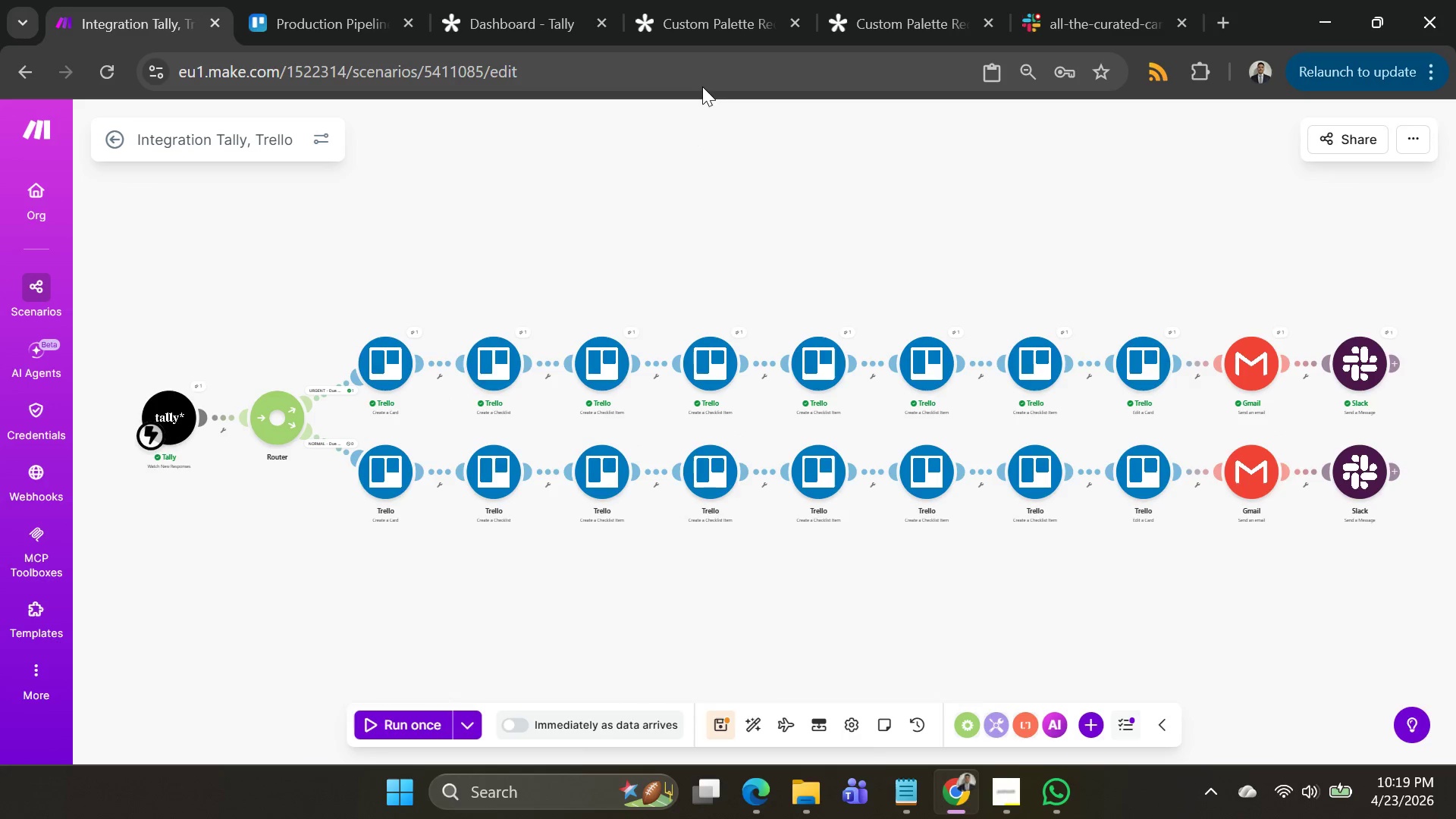 
wait(6.98)
 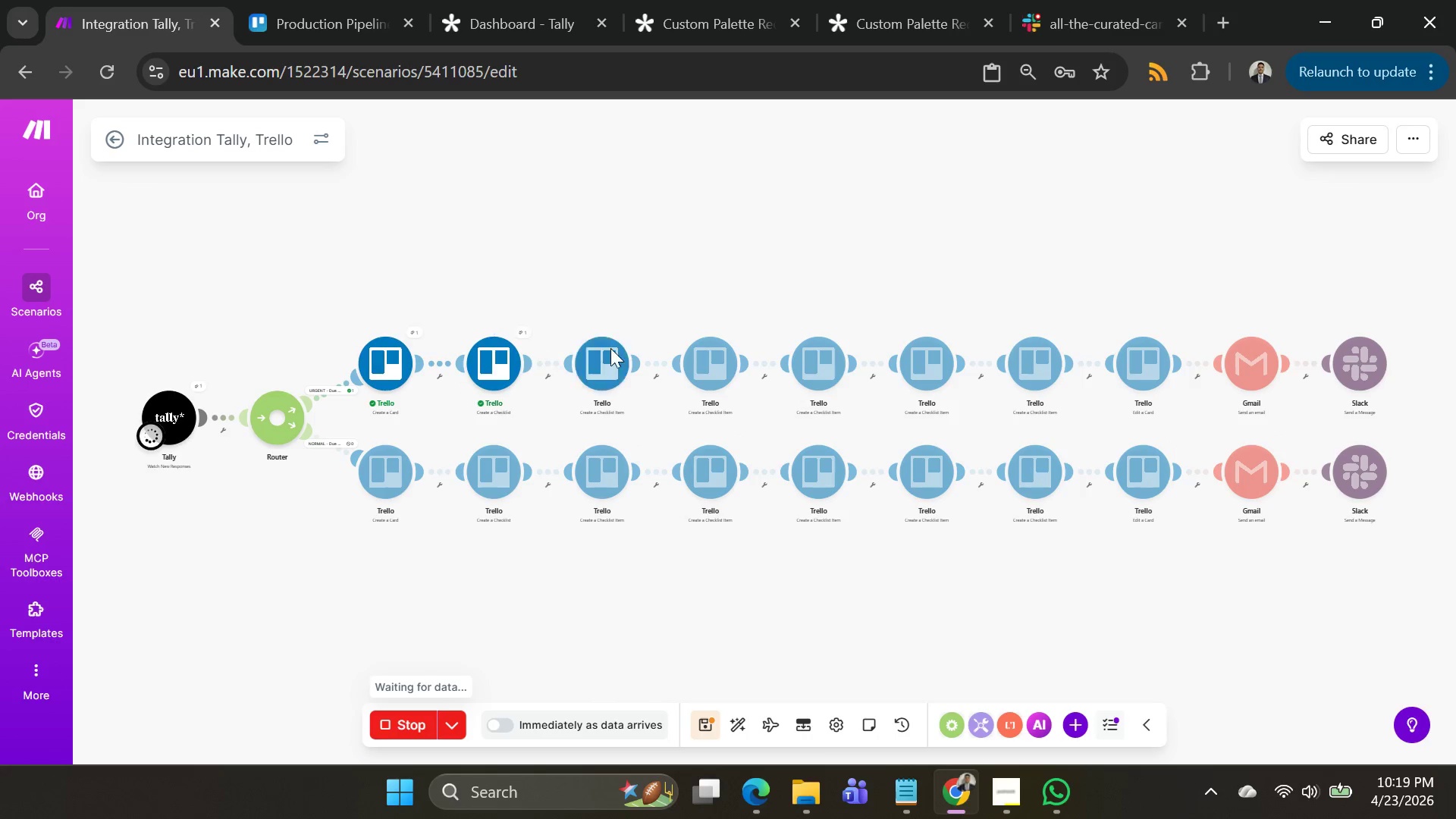 
left_click([306, 18])
 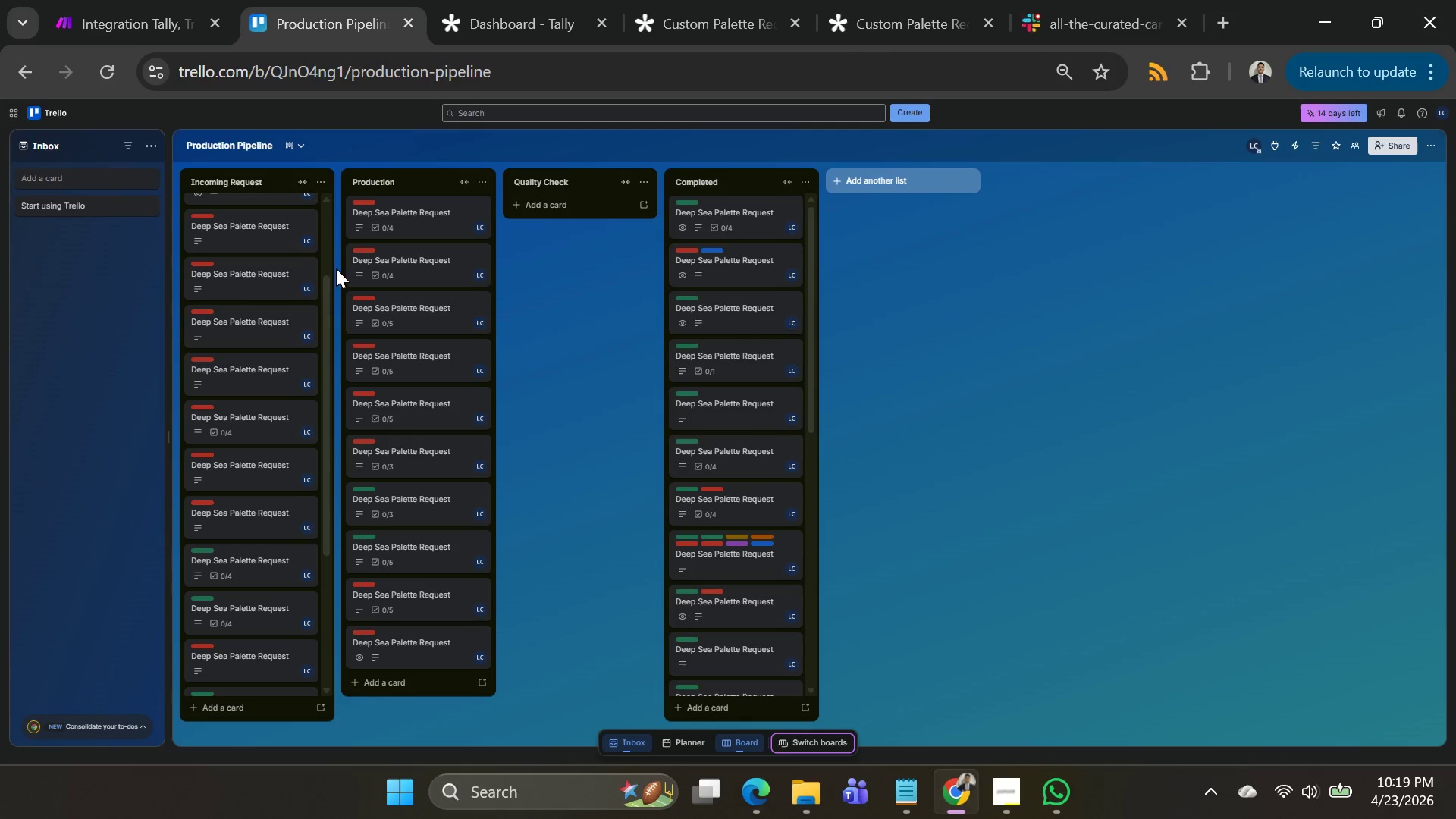 
scroll: coordinate [295, 318], scroll_direction: up, amount: 8.0
 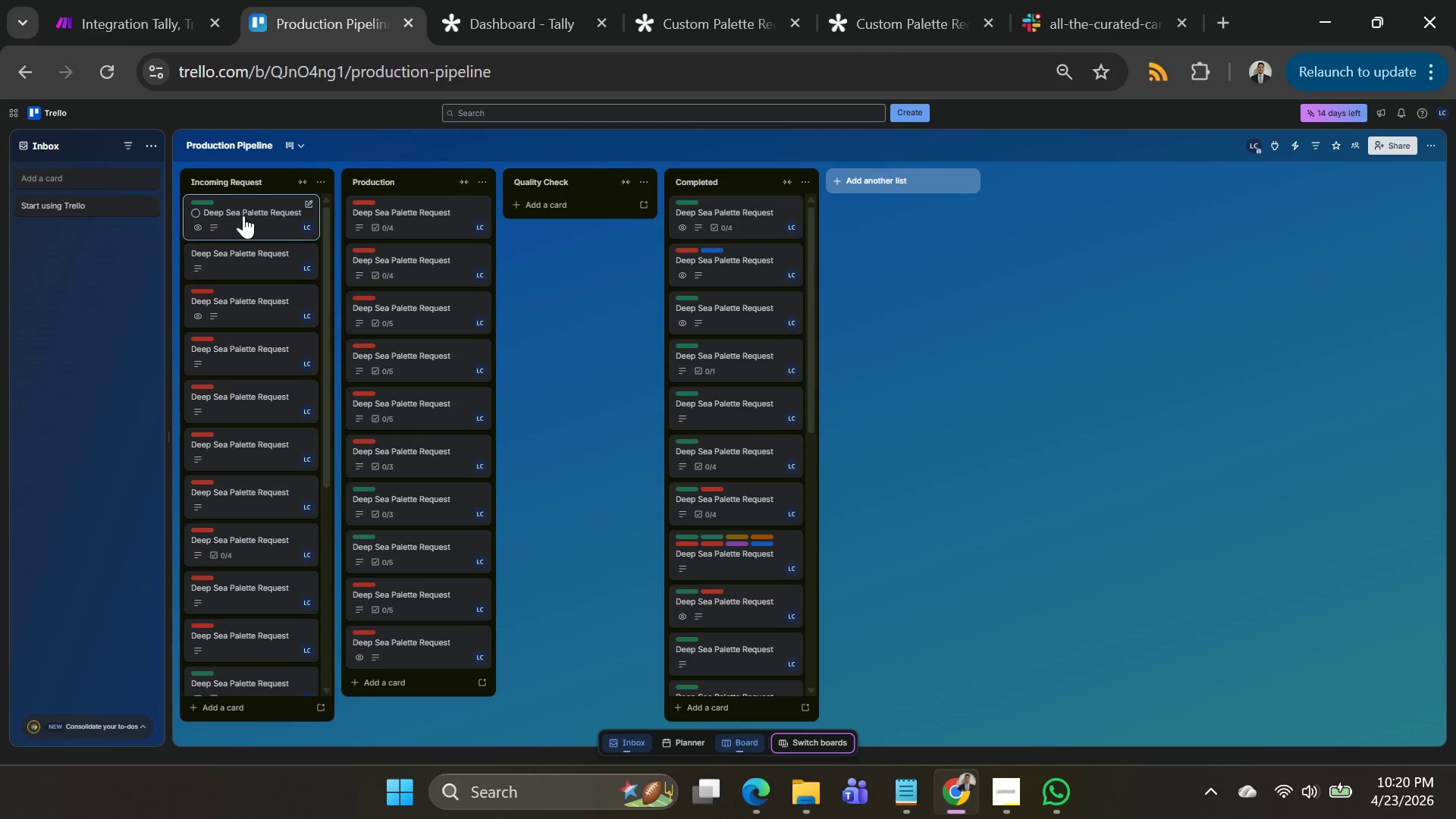 
left_click([244, 215])
 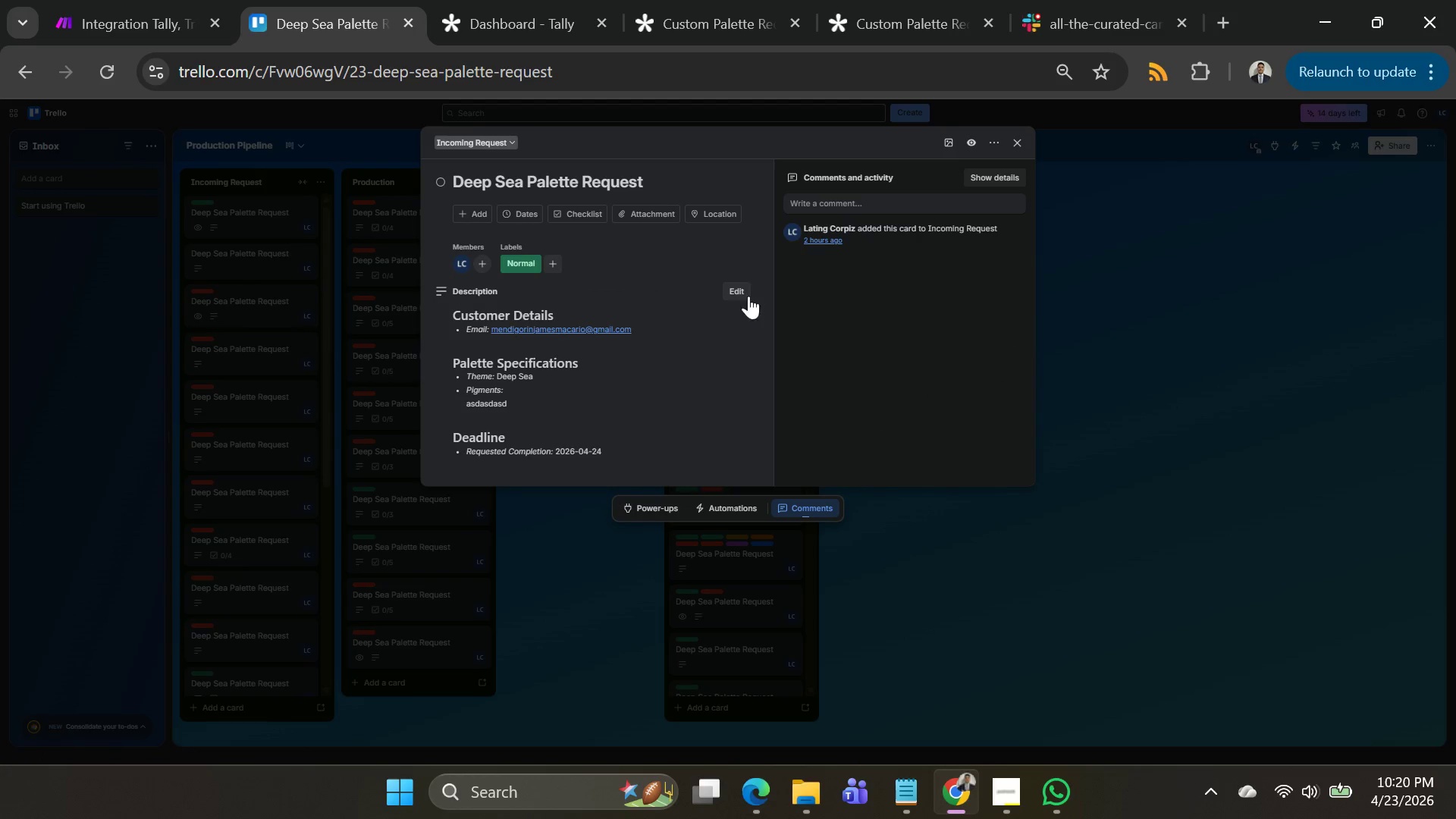 
scroll: coordinate [649, 336], scroll_direction: down, amount: 4.0
 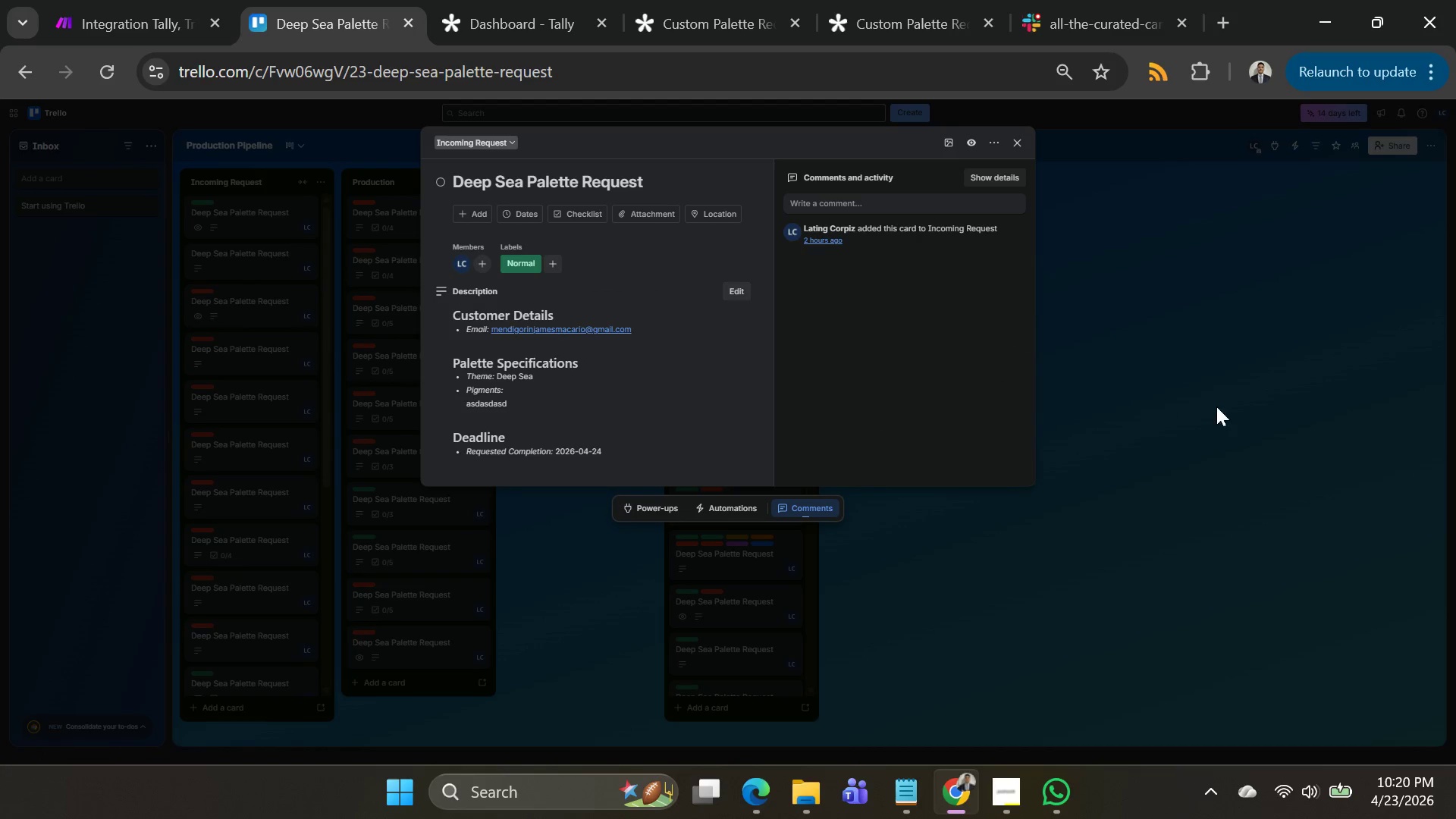 
left_click([1235, 407])
 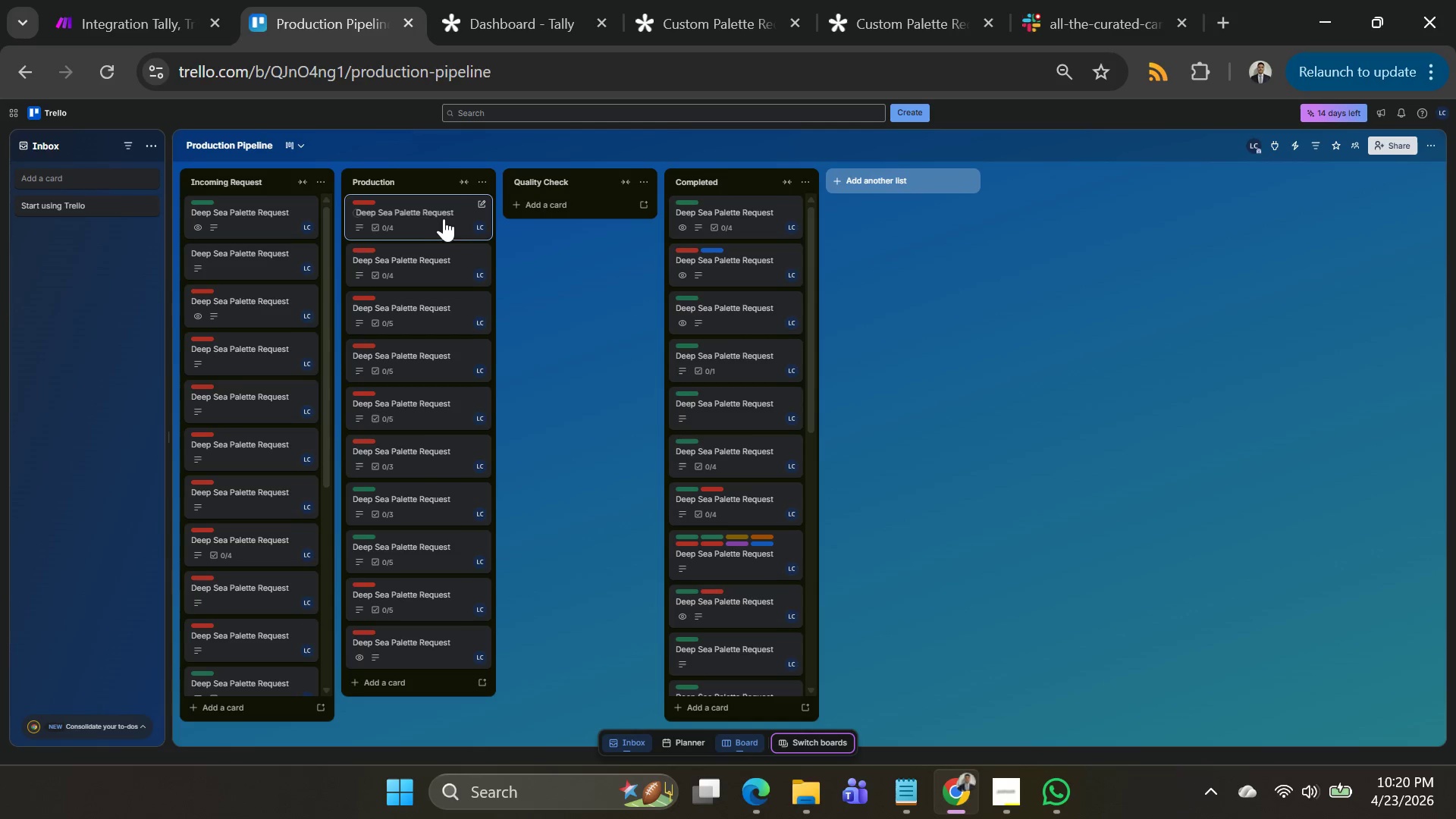 
left_click([434, 217])
 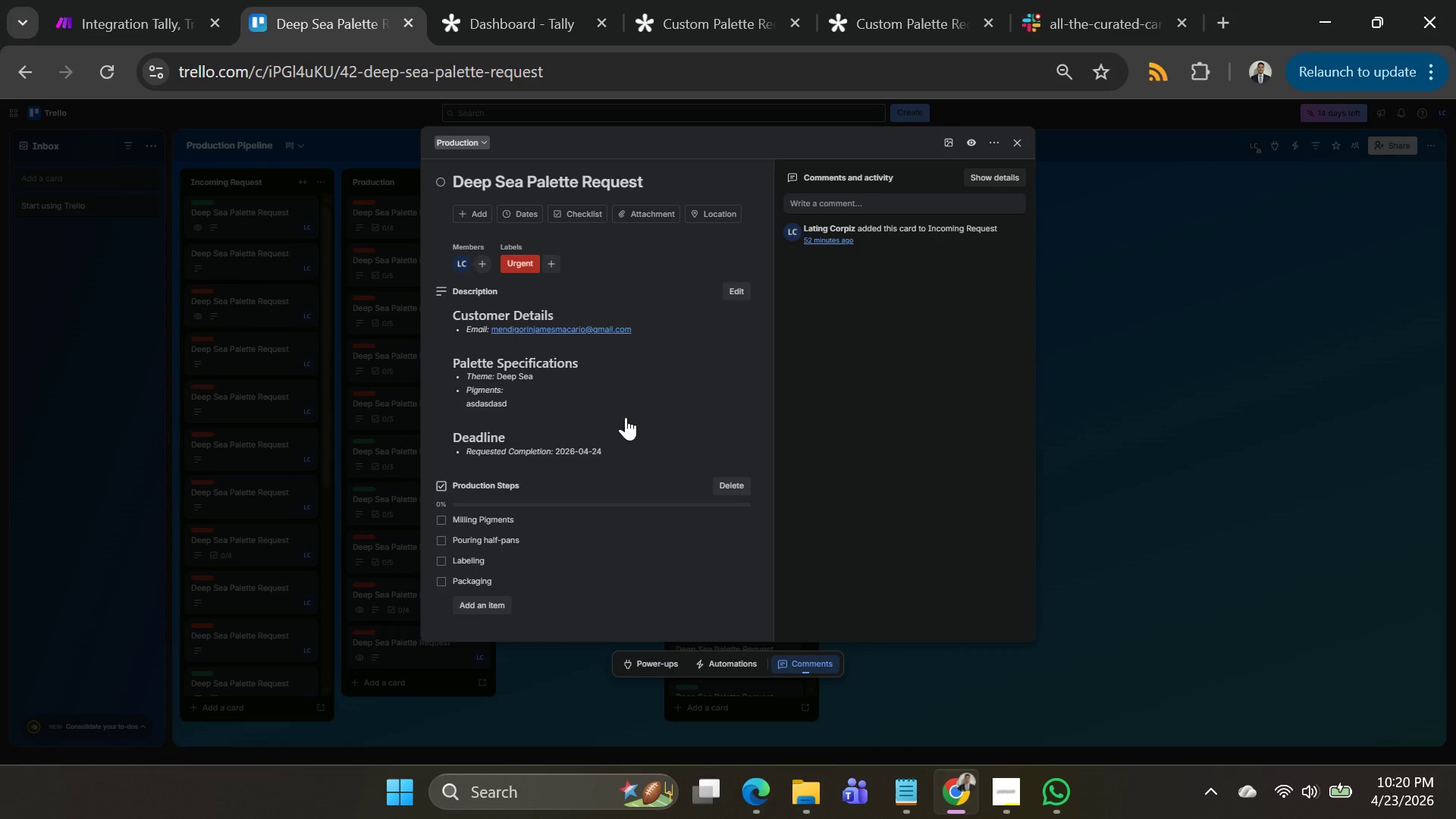 
scroll: coordinate [455, 526], scroll_direction: down, amount: 4.0
 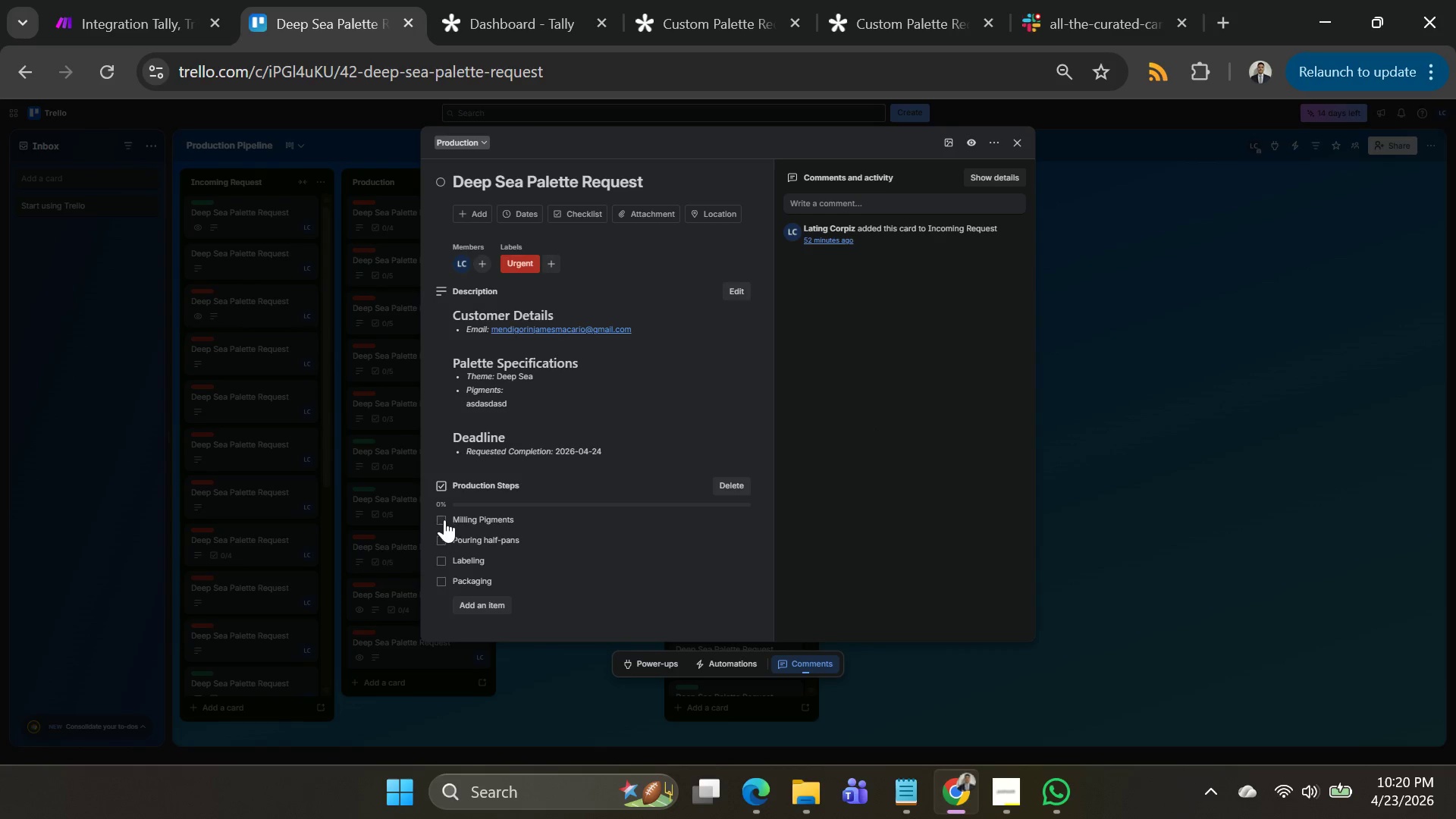 
left_click([444, 519])
 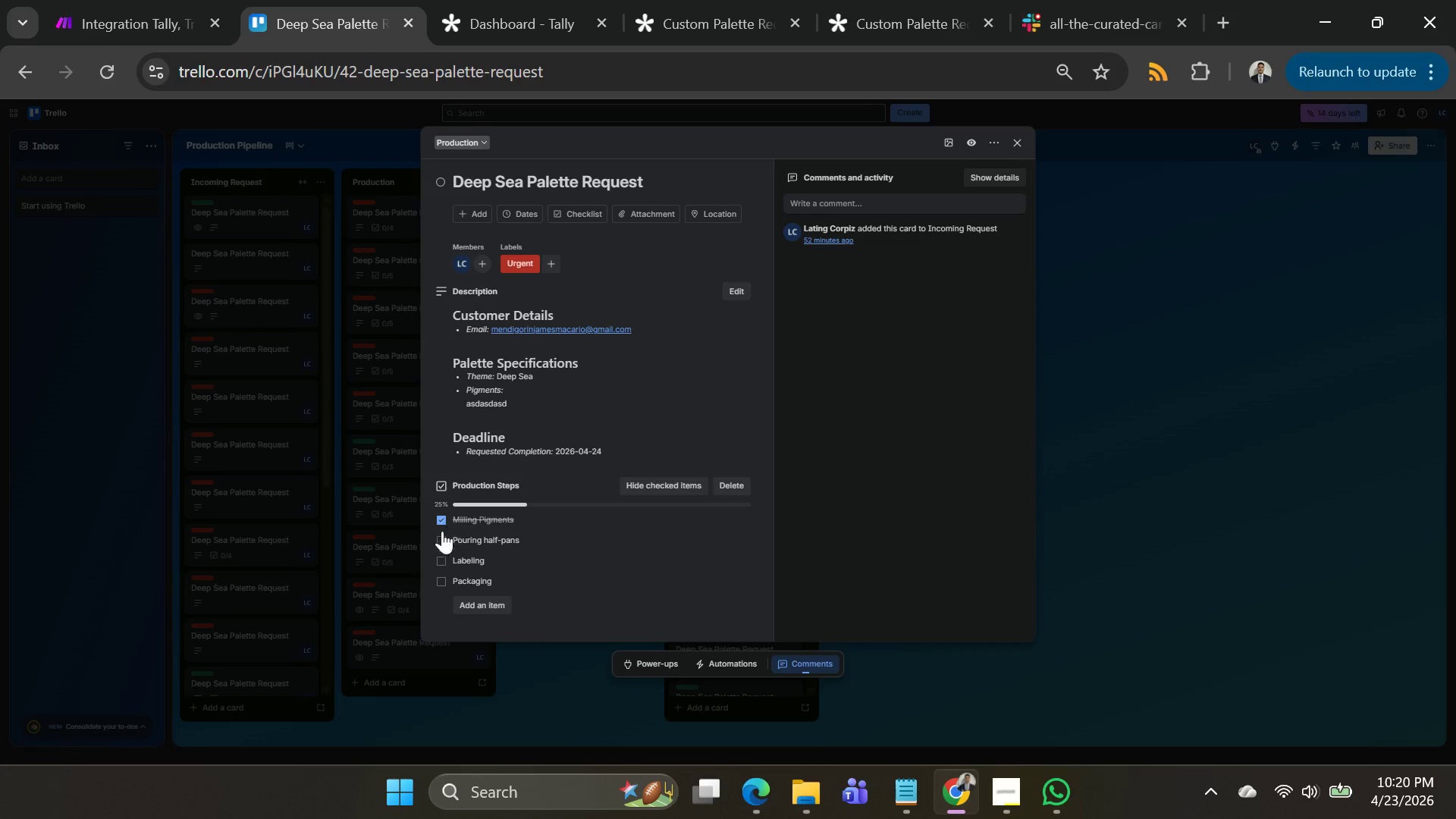 
left_click([441, 533])
 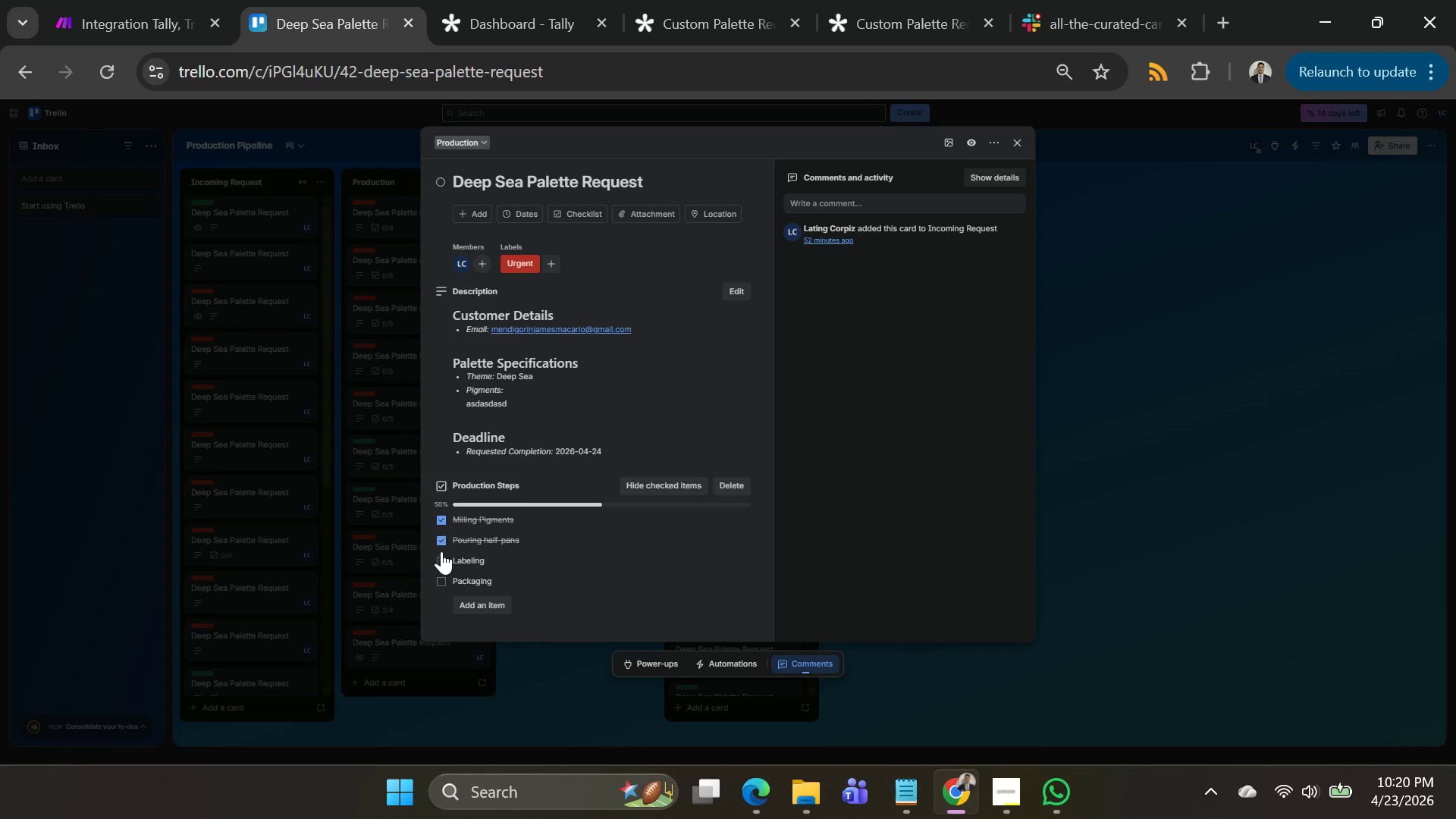 
left_click([441, 560])
 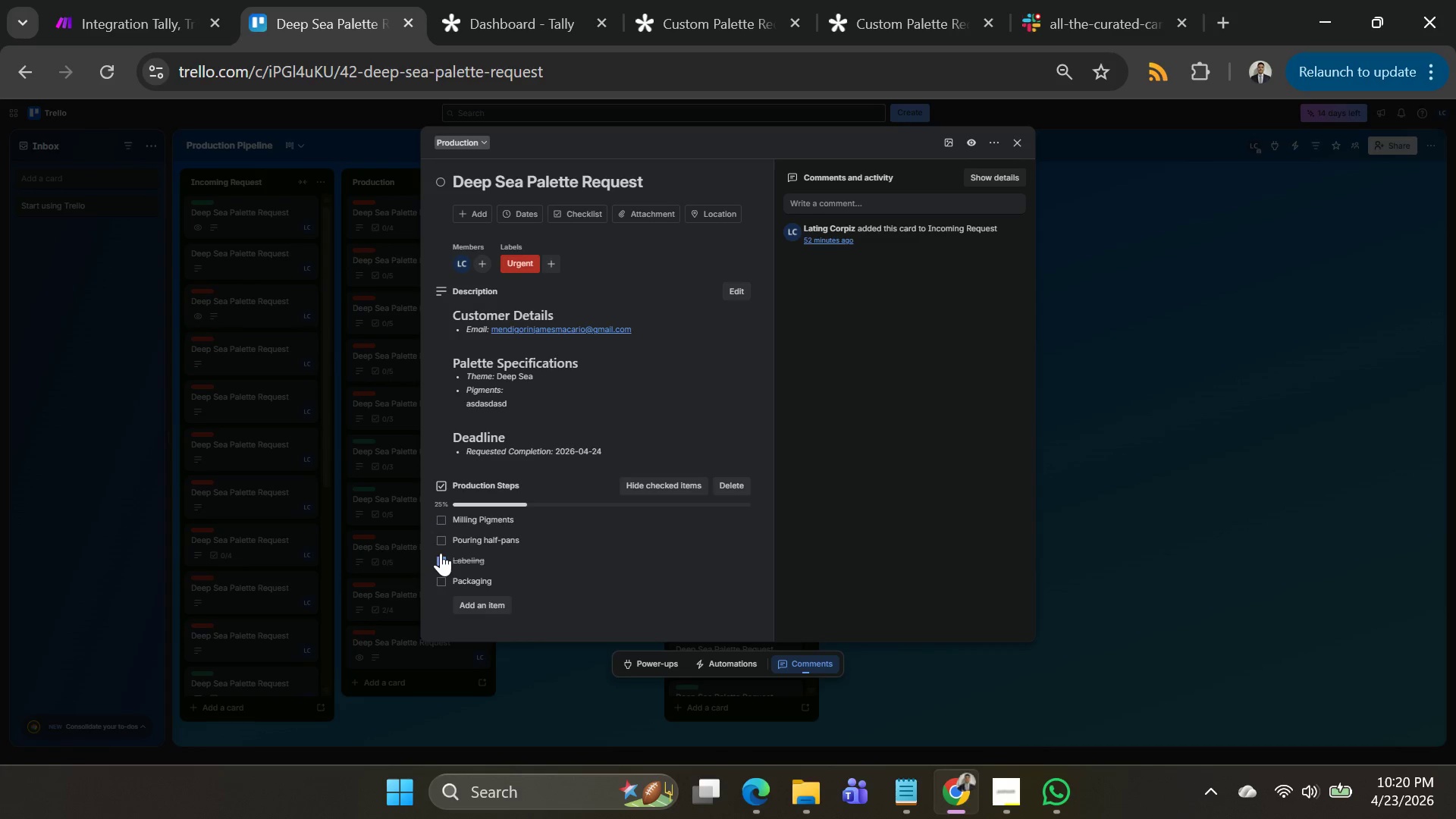 
left_click([444, 564])
 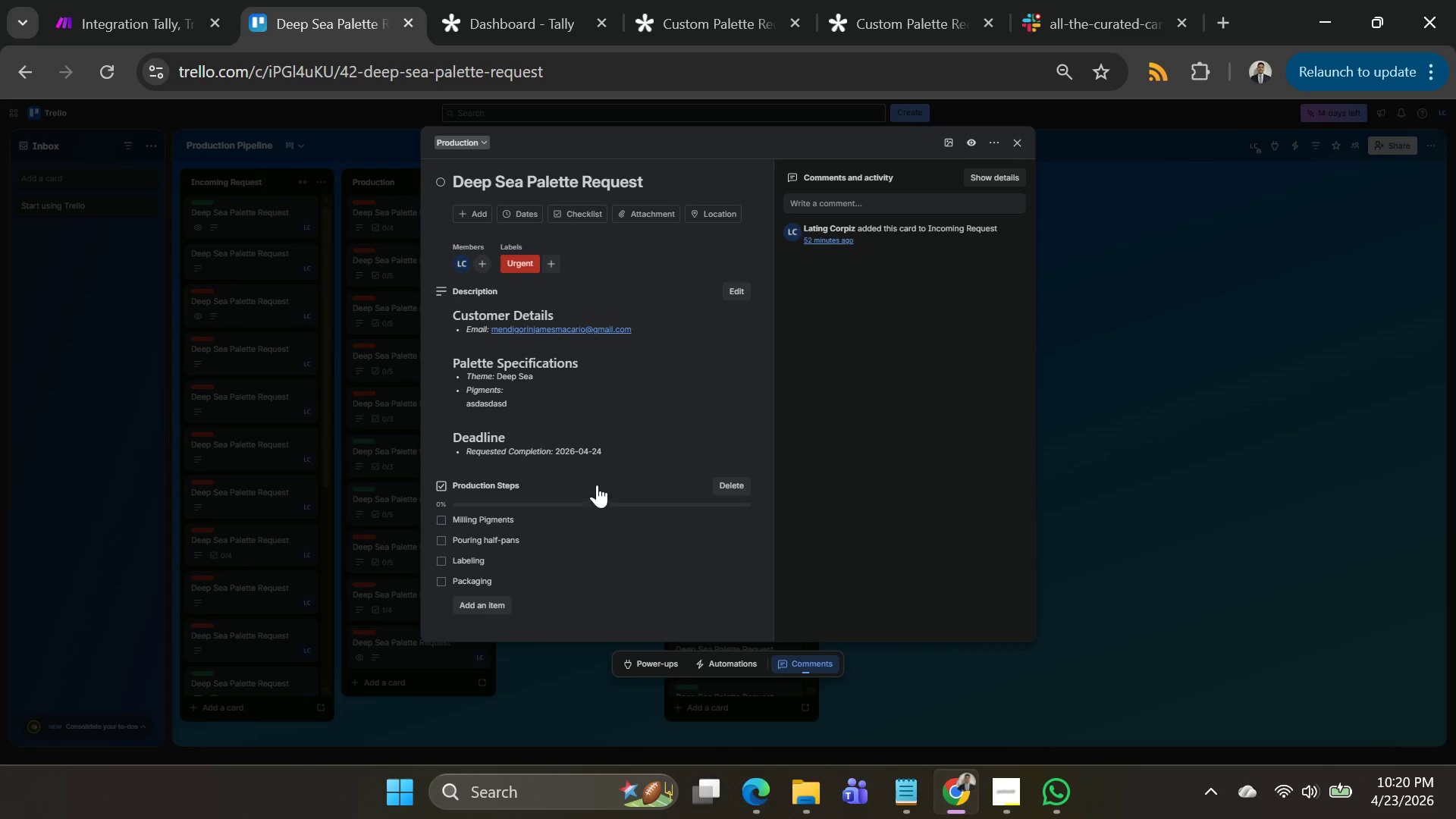 
scroll: coordinate [556, 390], scroll_direction: down, amount: 2.0
 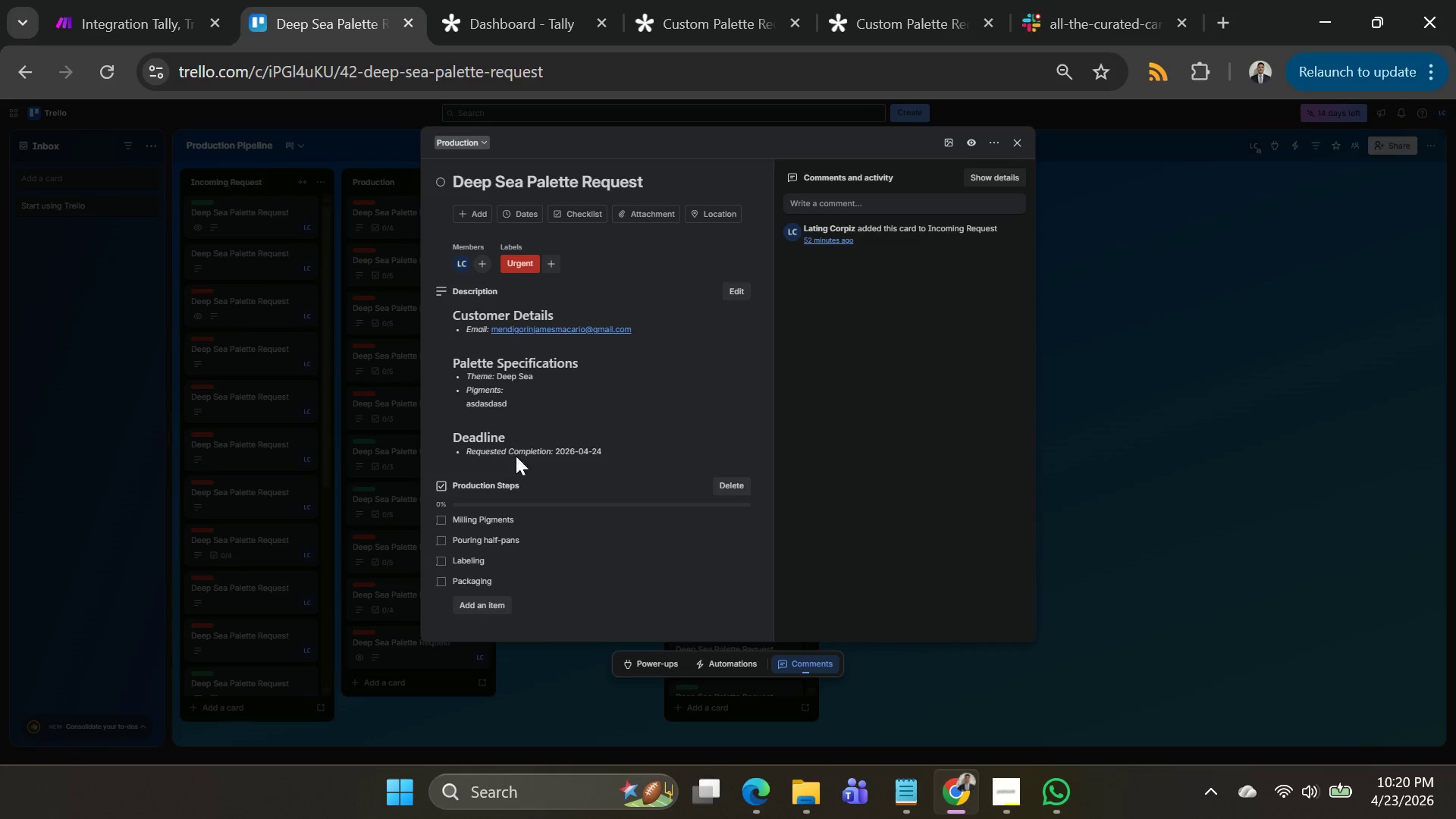 
scroll: coordinate [544, 430], scroll_direction: up, amount: 3.0
 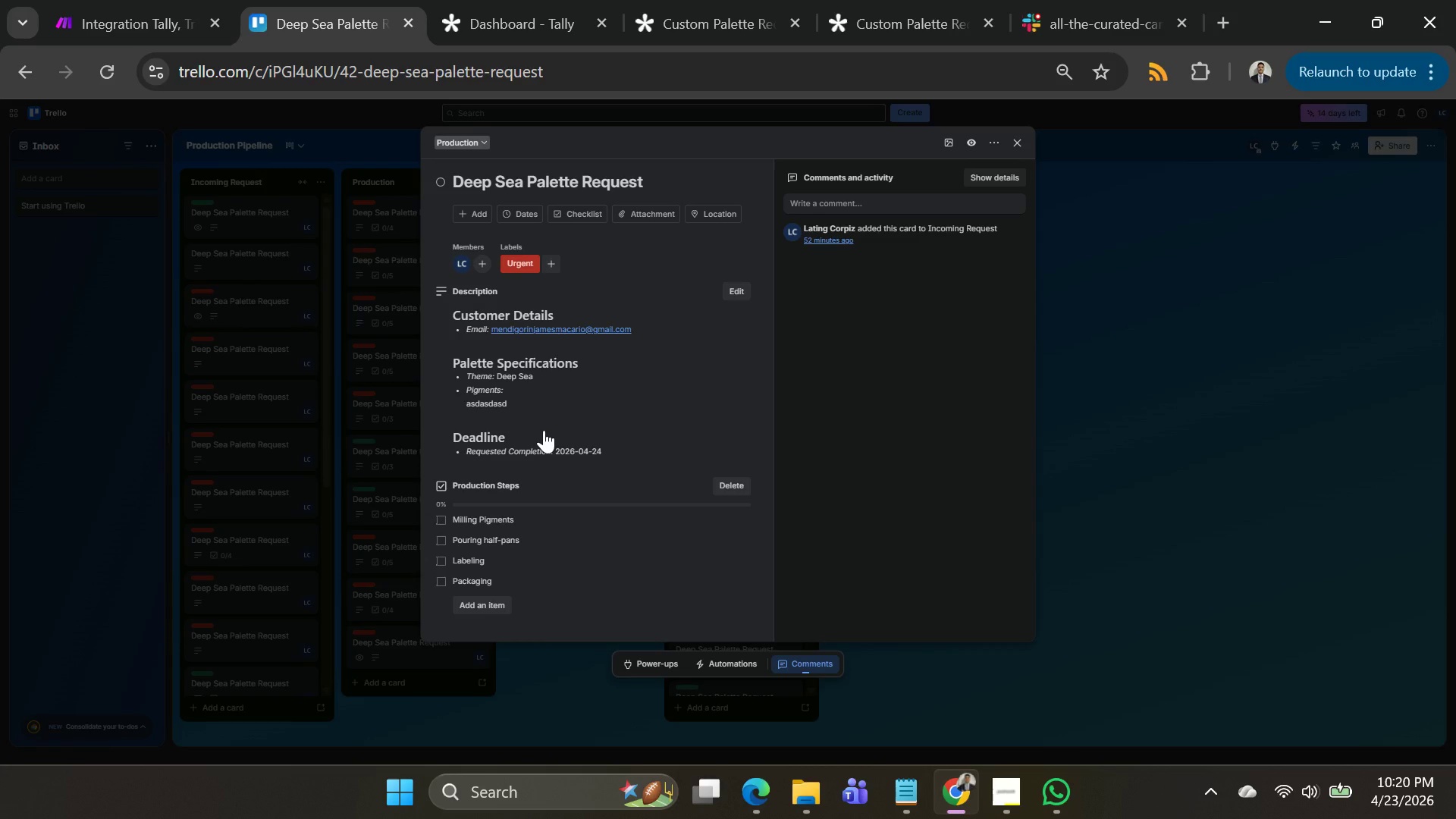 
wait(8.58)
 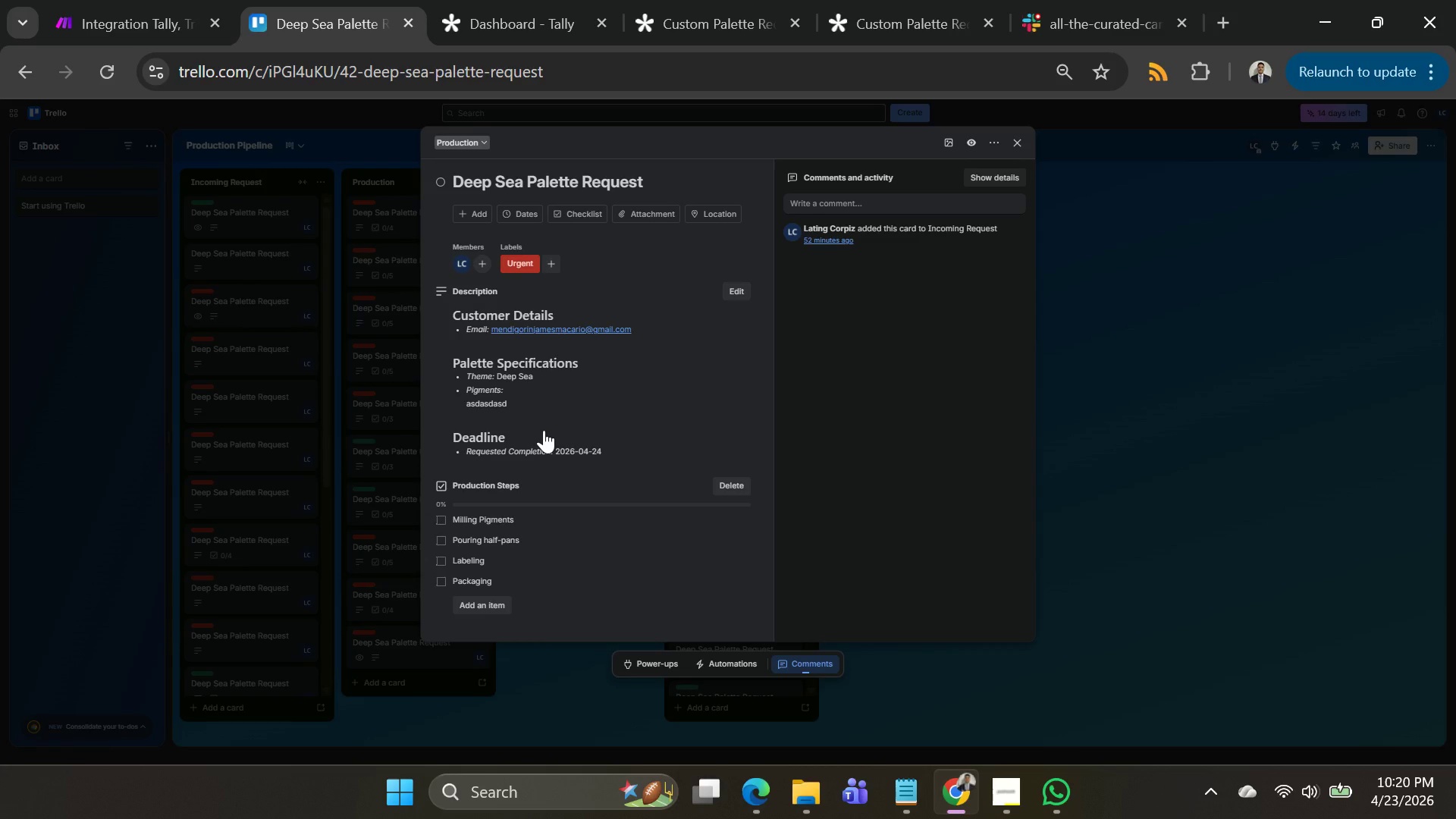 
left_click([1123, 471])
 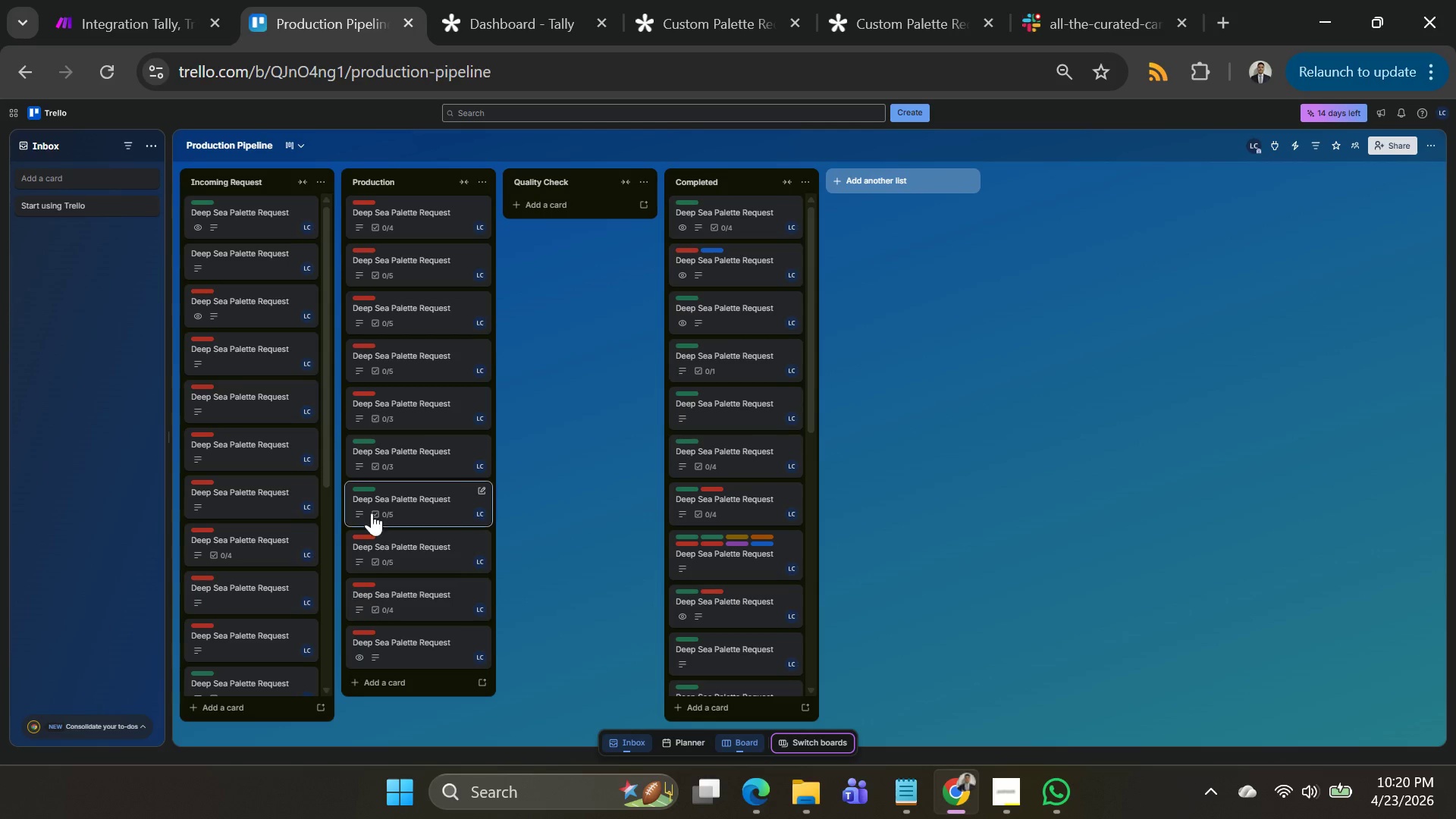 
scroll: coordinate [407, 453], scroll_direction: up, amount: 3.0
 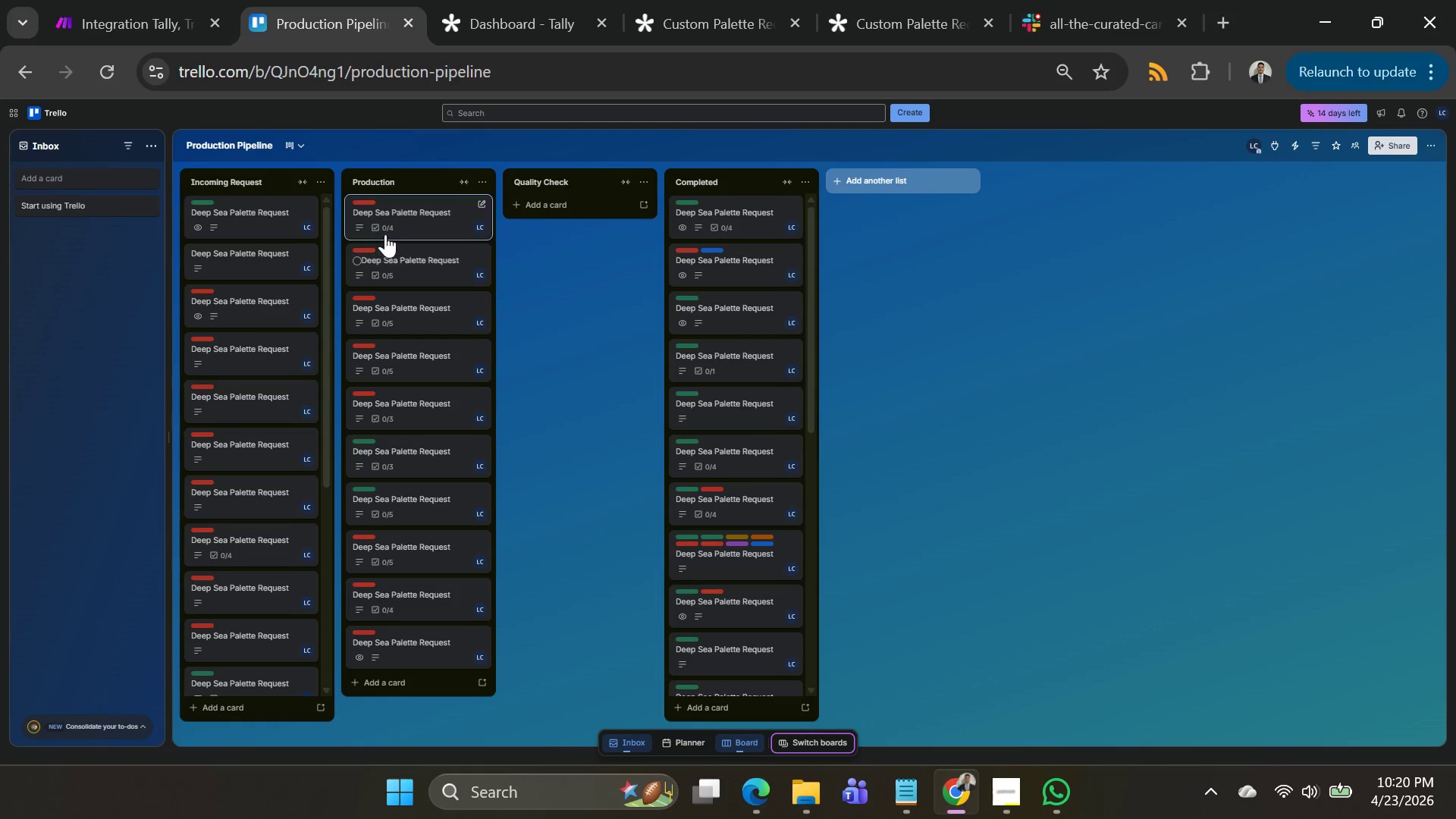 
left_click([387, 229])
 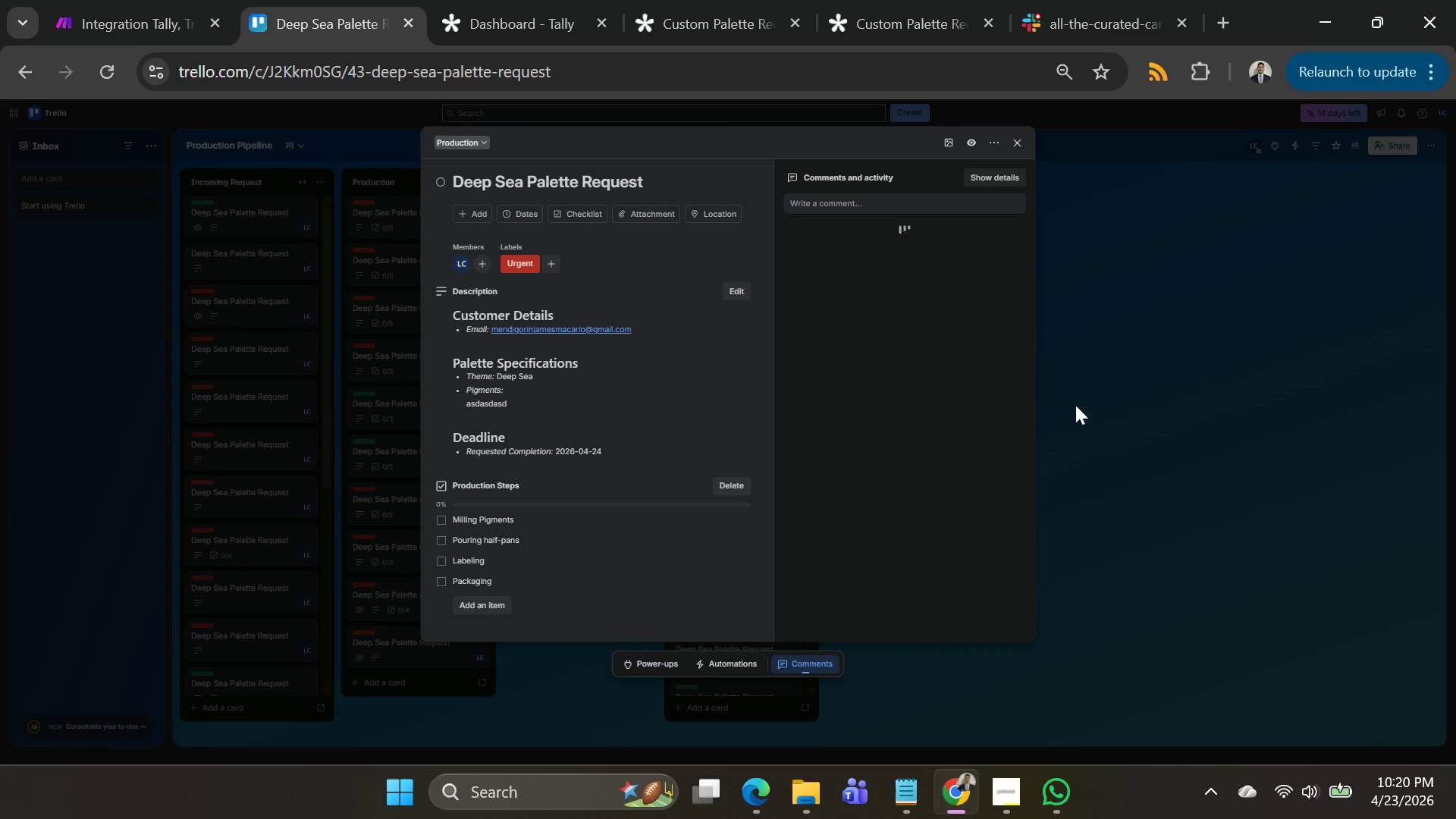 
left_click([1053, 419])
 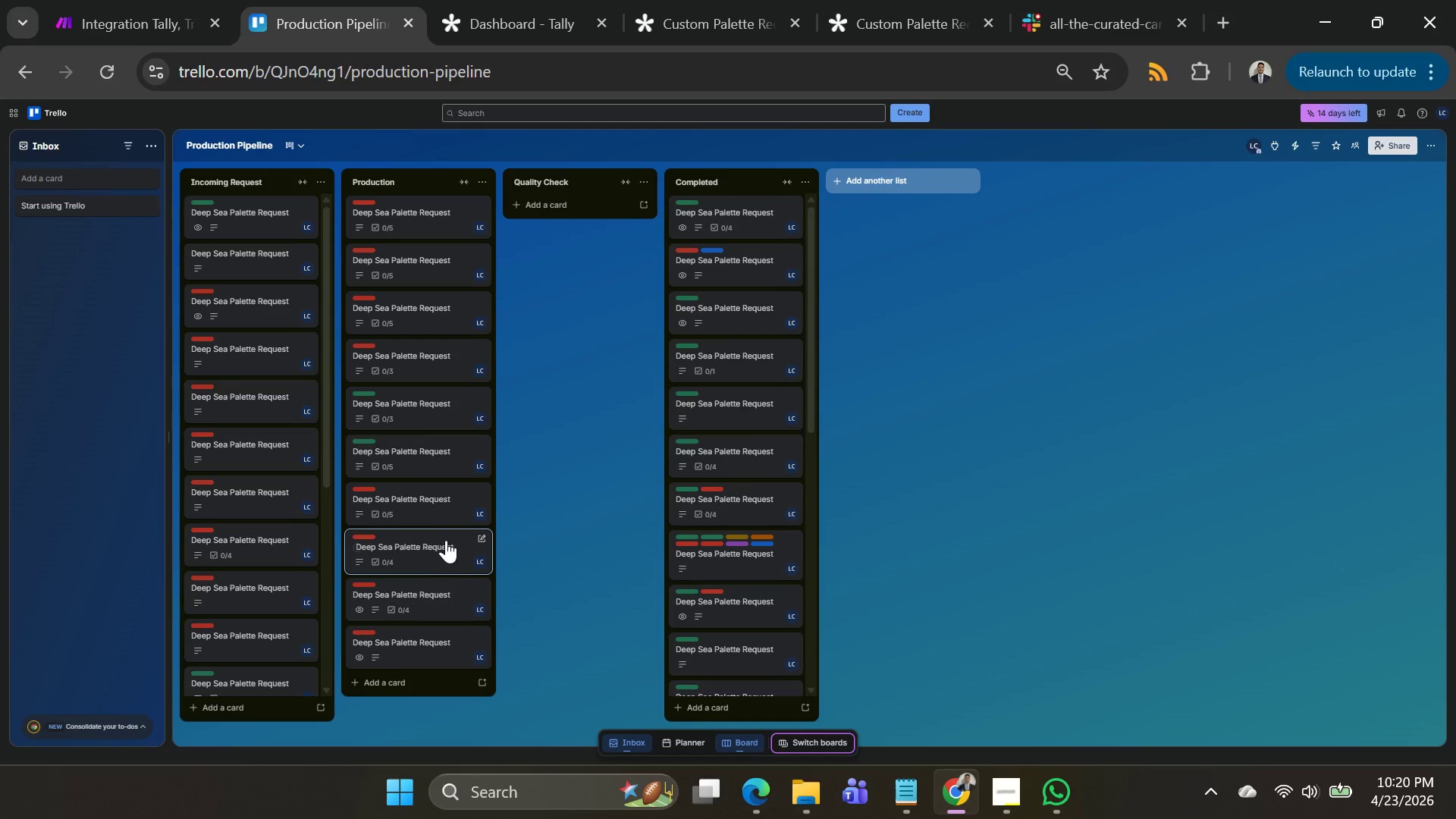 
scroll: coordinate [616, 367], scroll_direction: down, amount: 11.0
 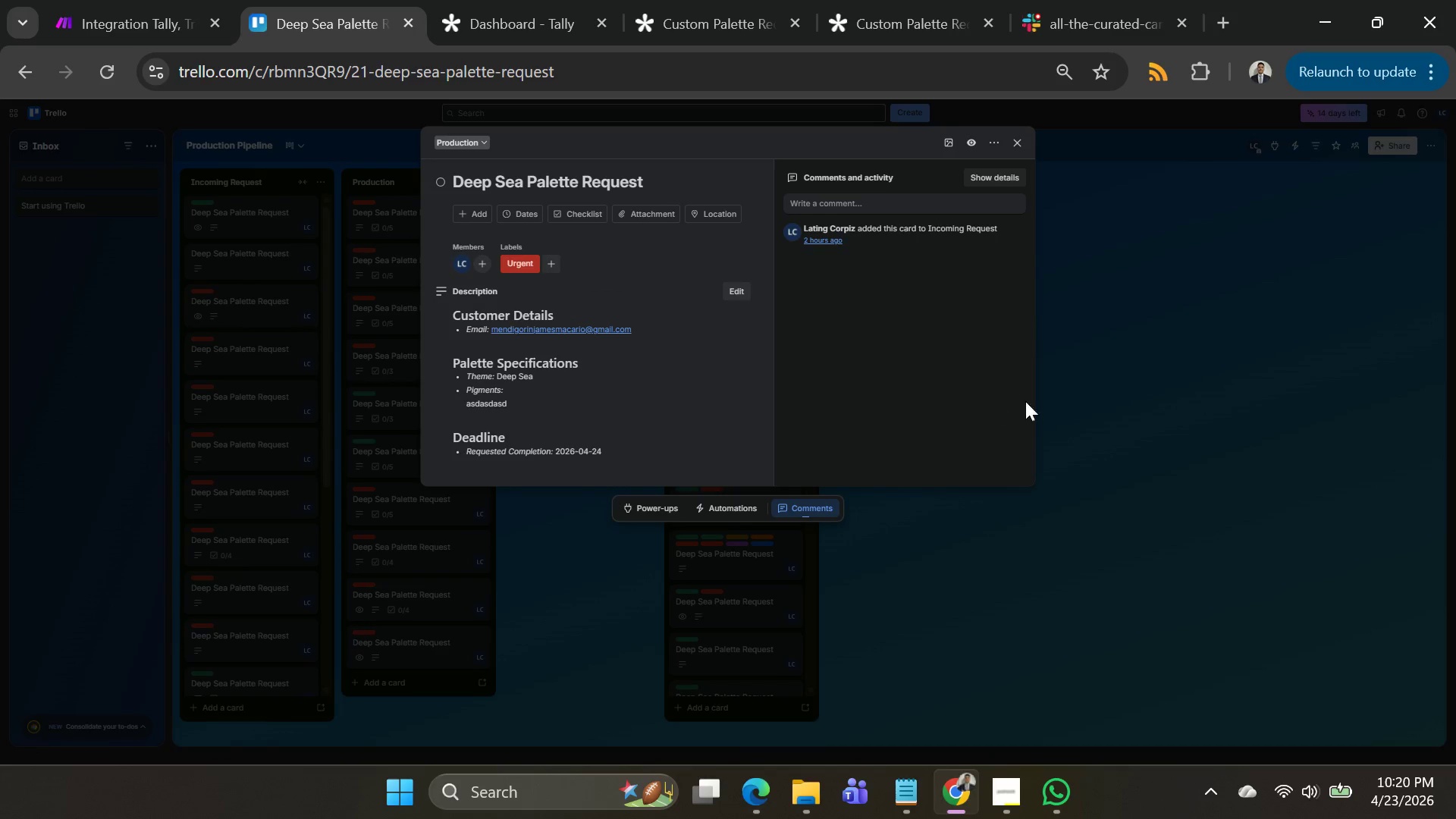 
left_click([1321, 438])
 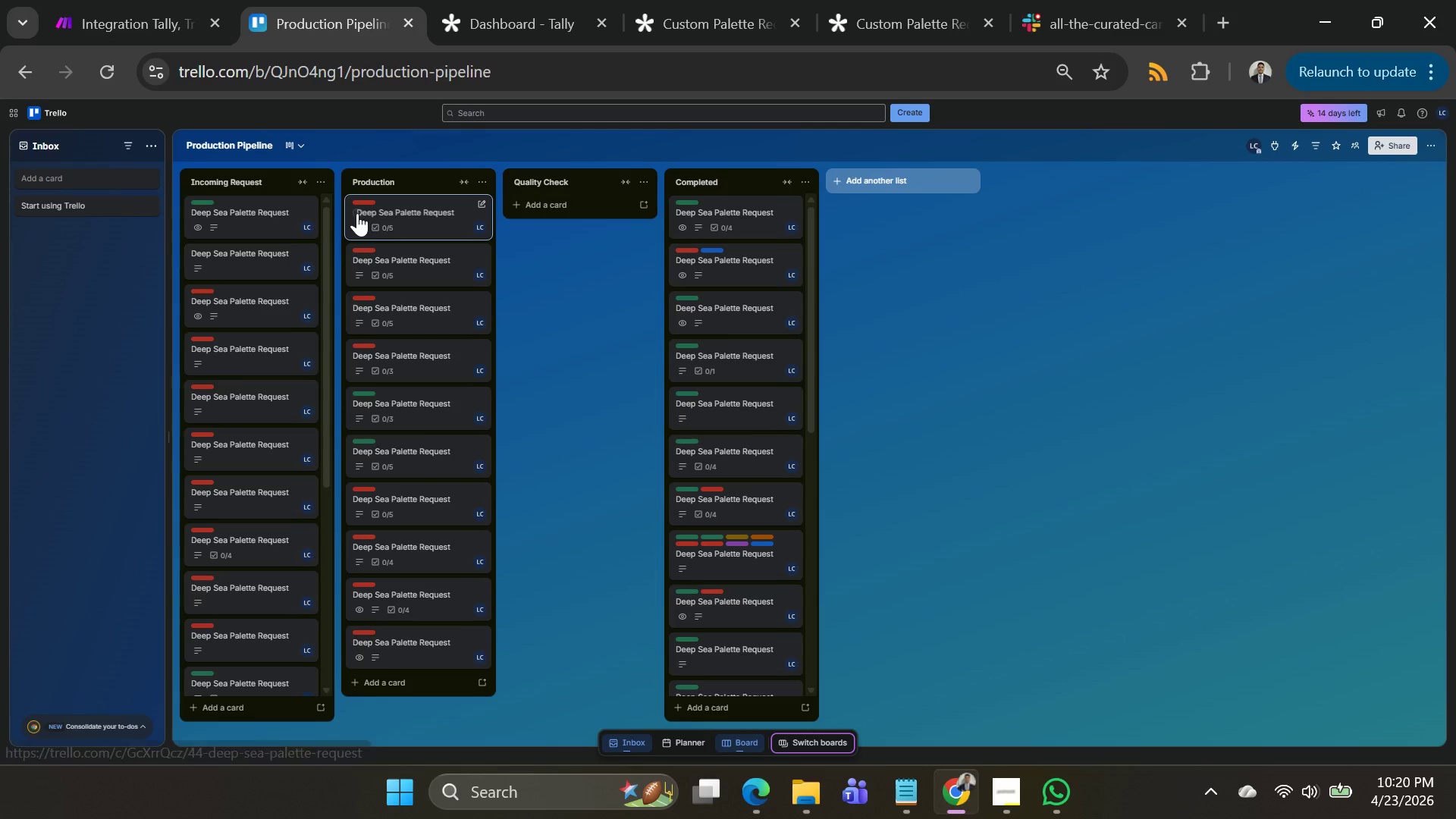 
left_click([359, 213])
 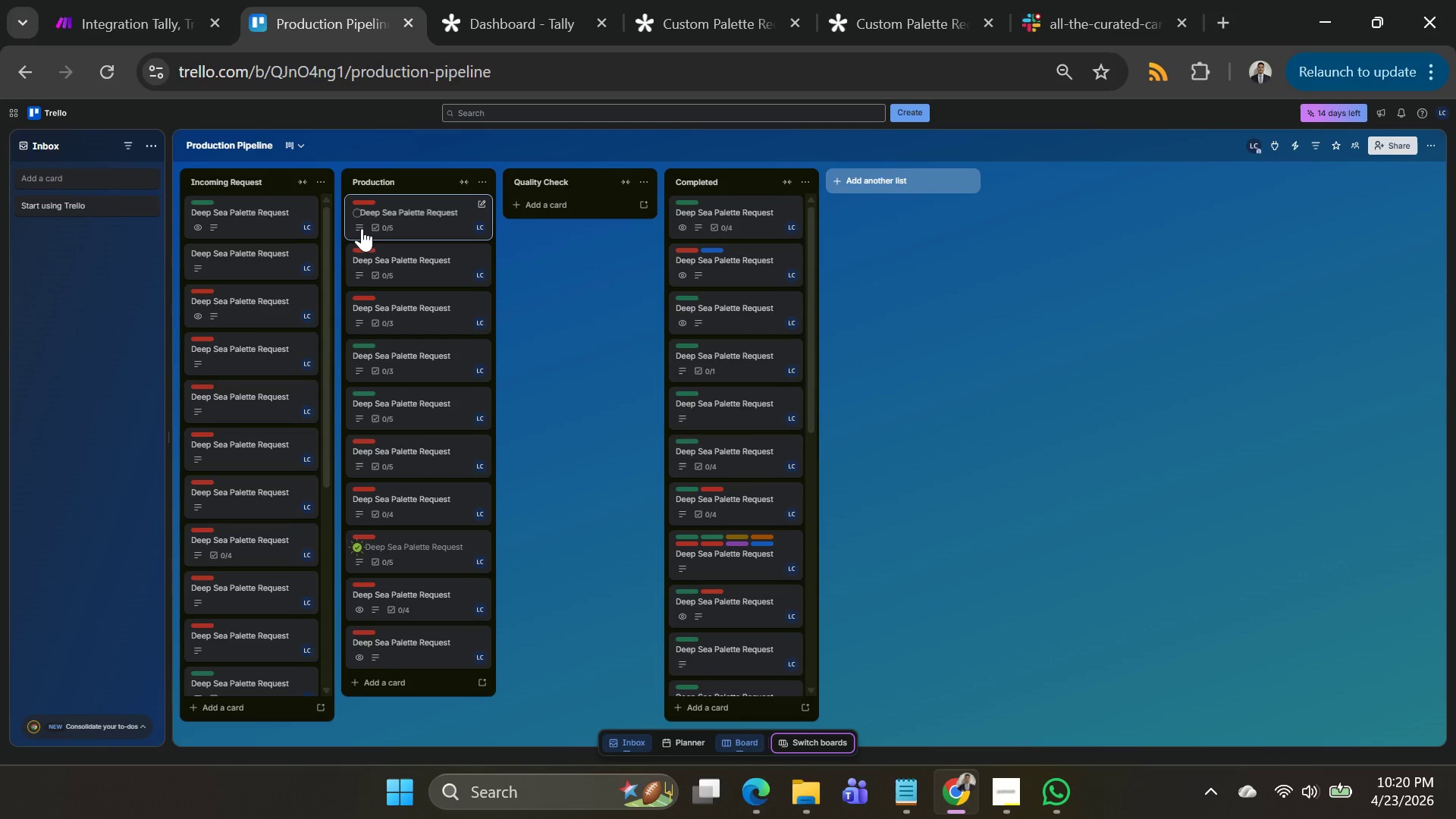 
left_click([388, 223])
 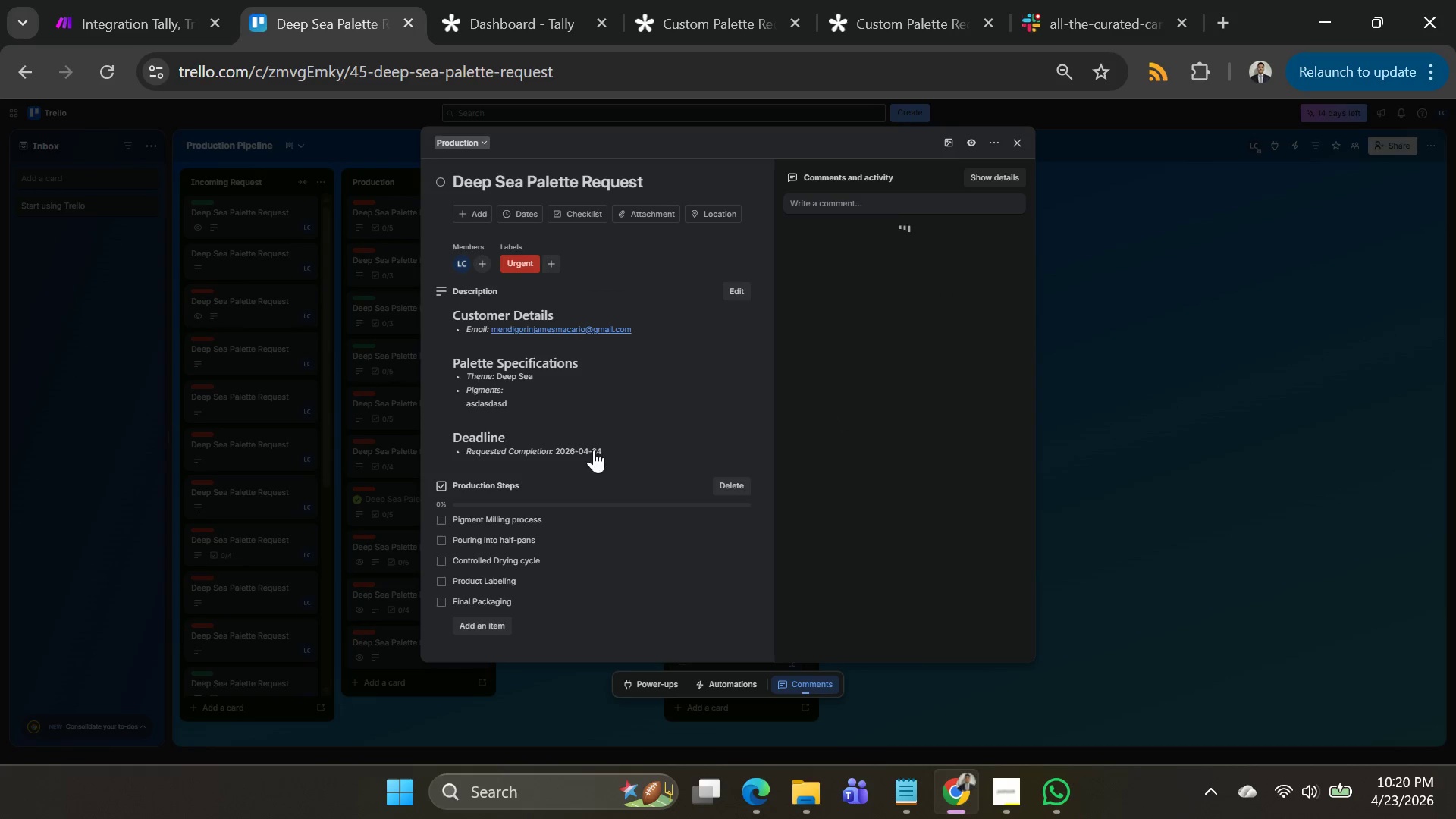 
scroll: coordinate [598, 438], scroll_direction: down, amount: 3.0
 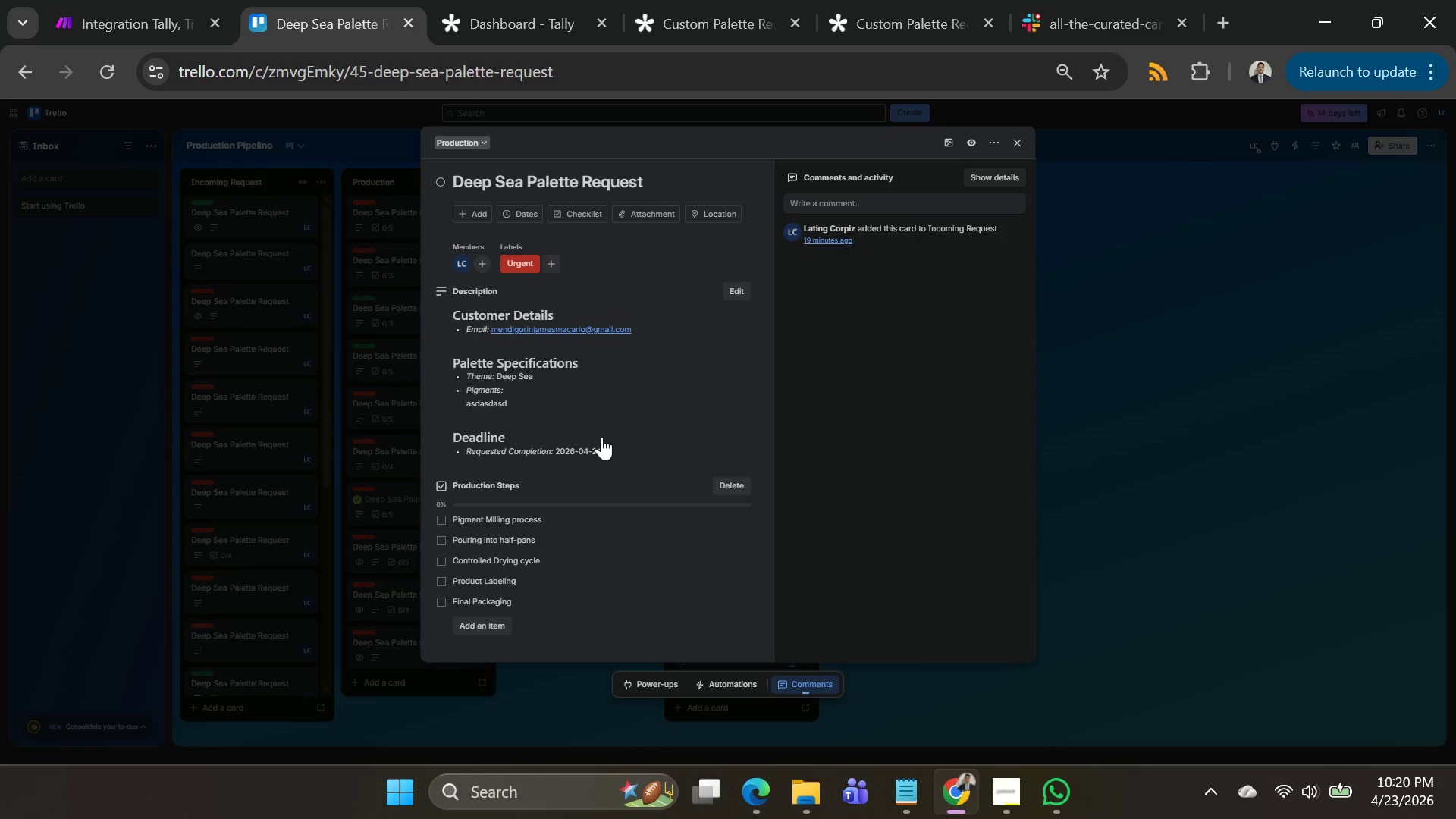 
scroll: coordinate [608, 429], scroll_direction: up, amount: 3.0
 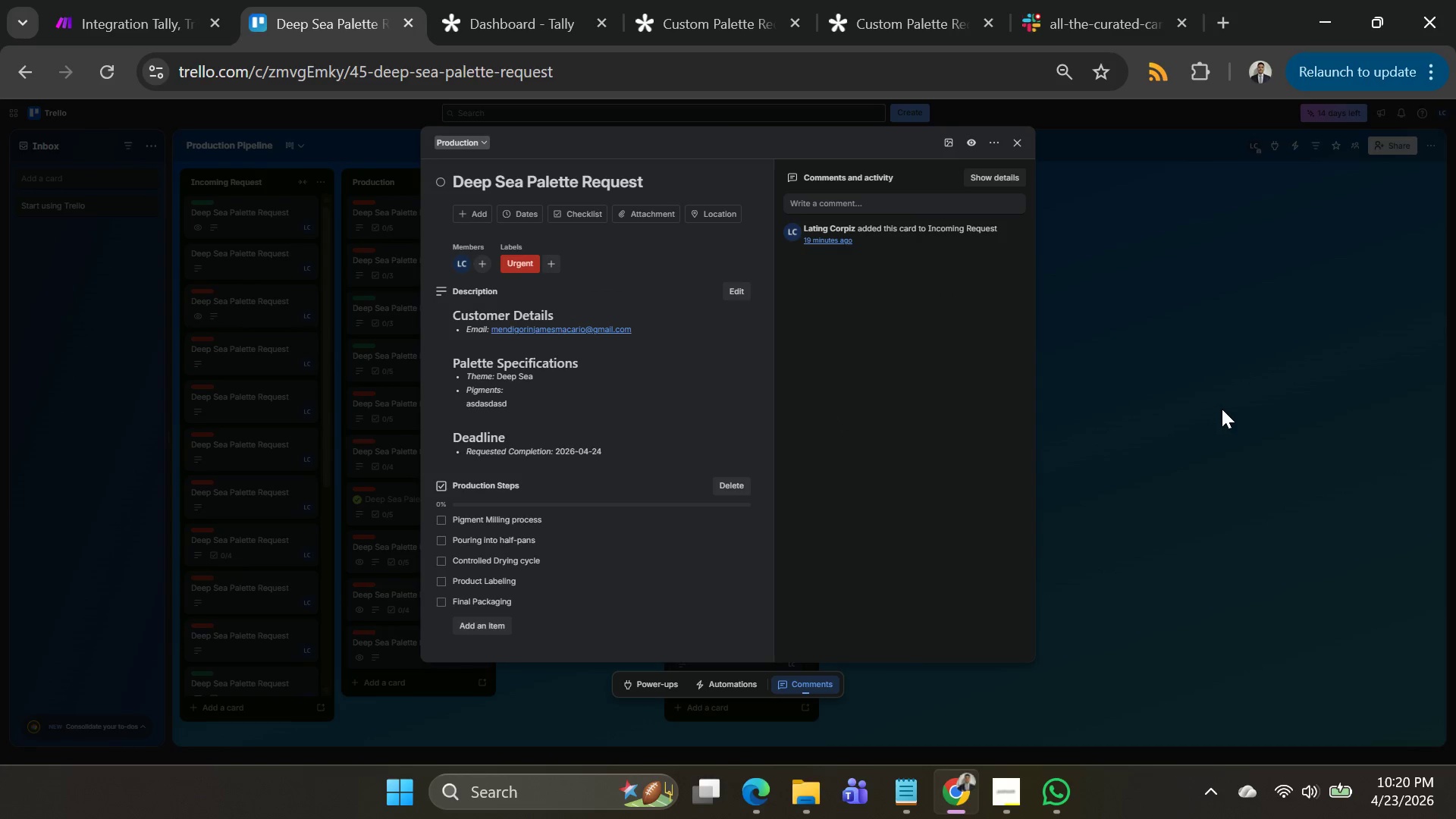 
left_click([1222, 408])
 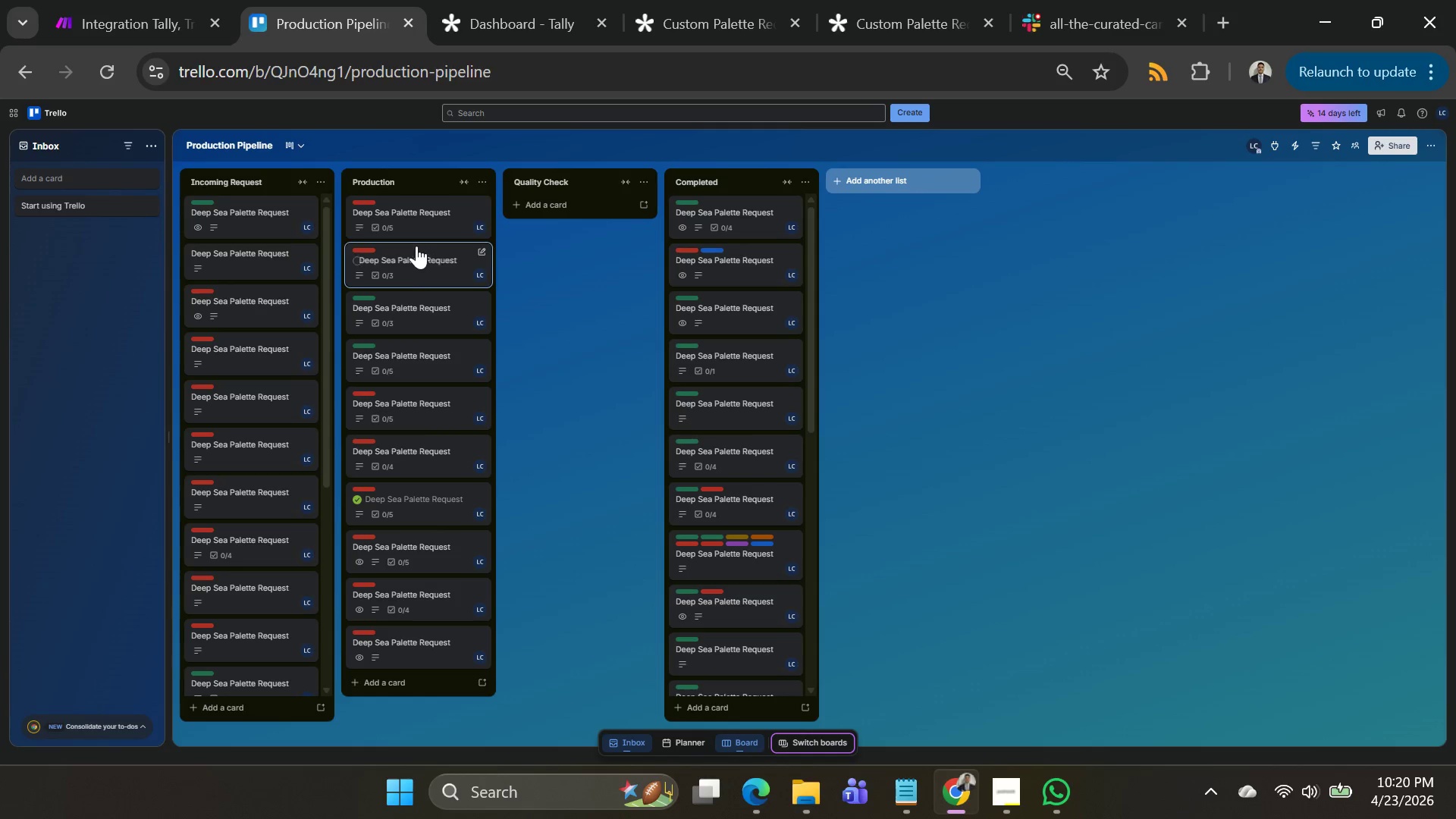 
left_click_drag(start_coordinate=[398, 224], to_coordinate=[615, 245])
 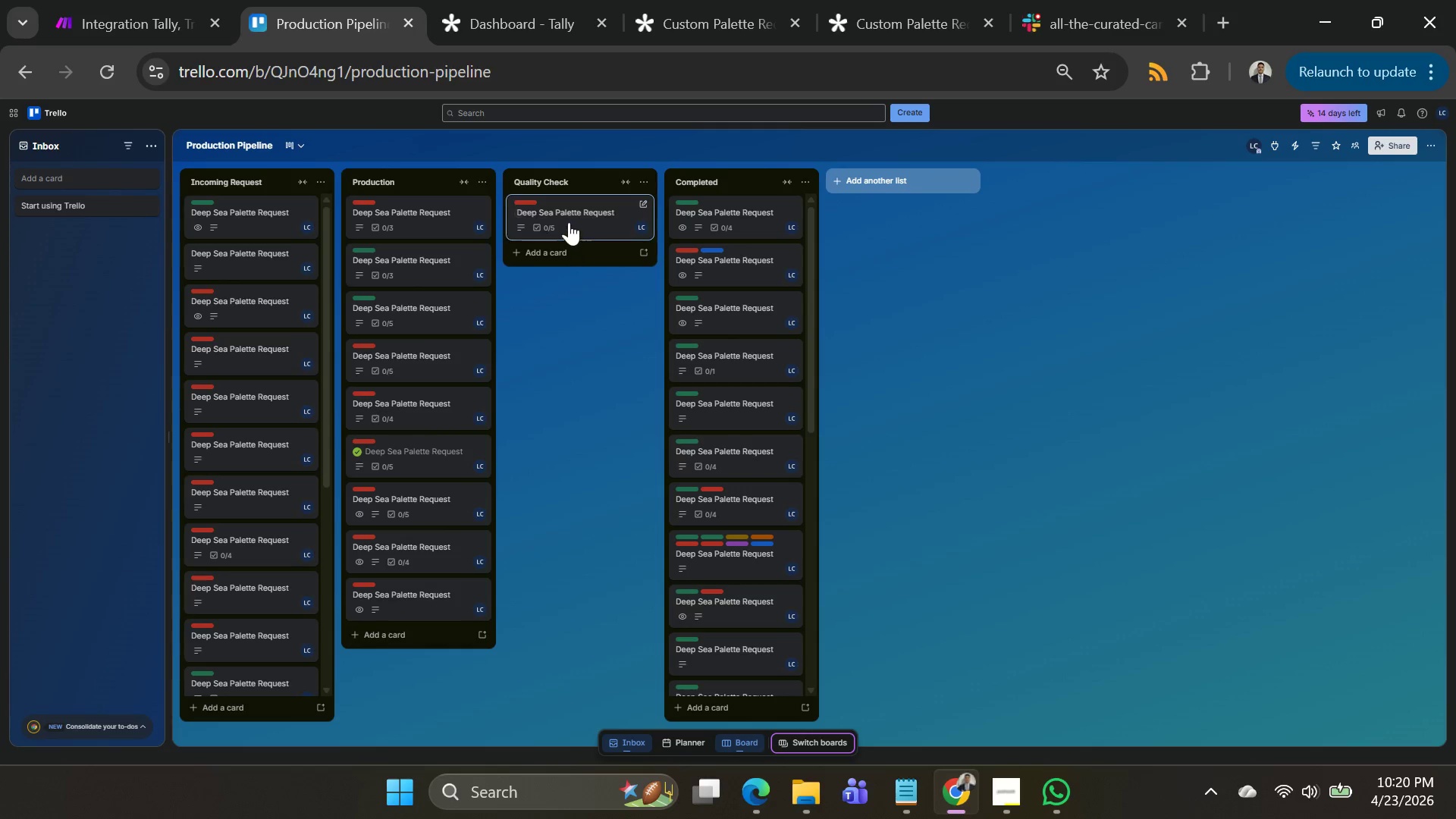 
left_click([569, 221])
 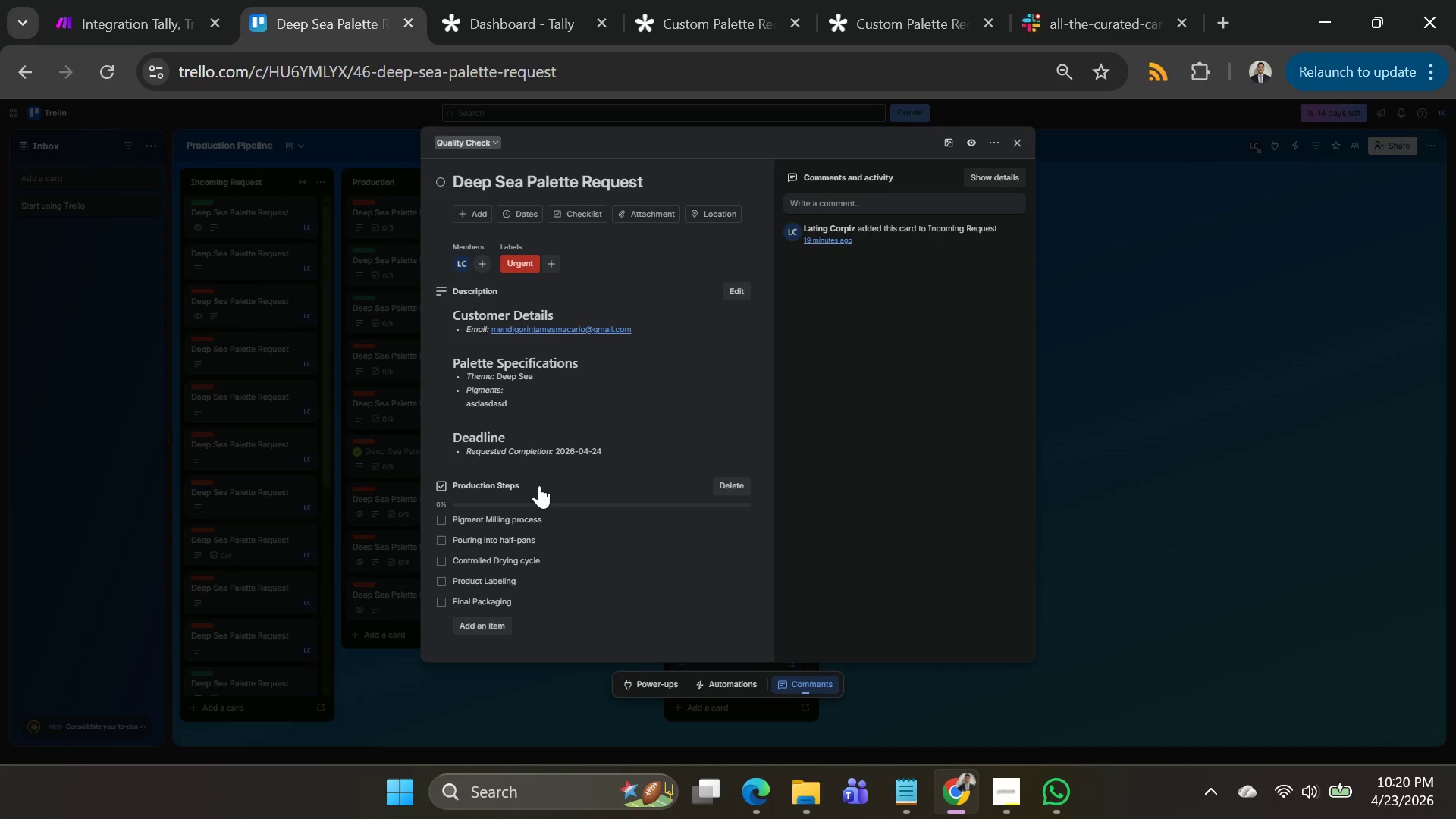 
scroll: coordinate [529, 488], scroll_direction: down, amount: 1.0
 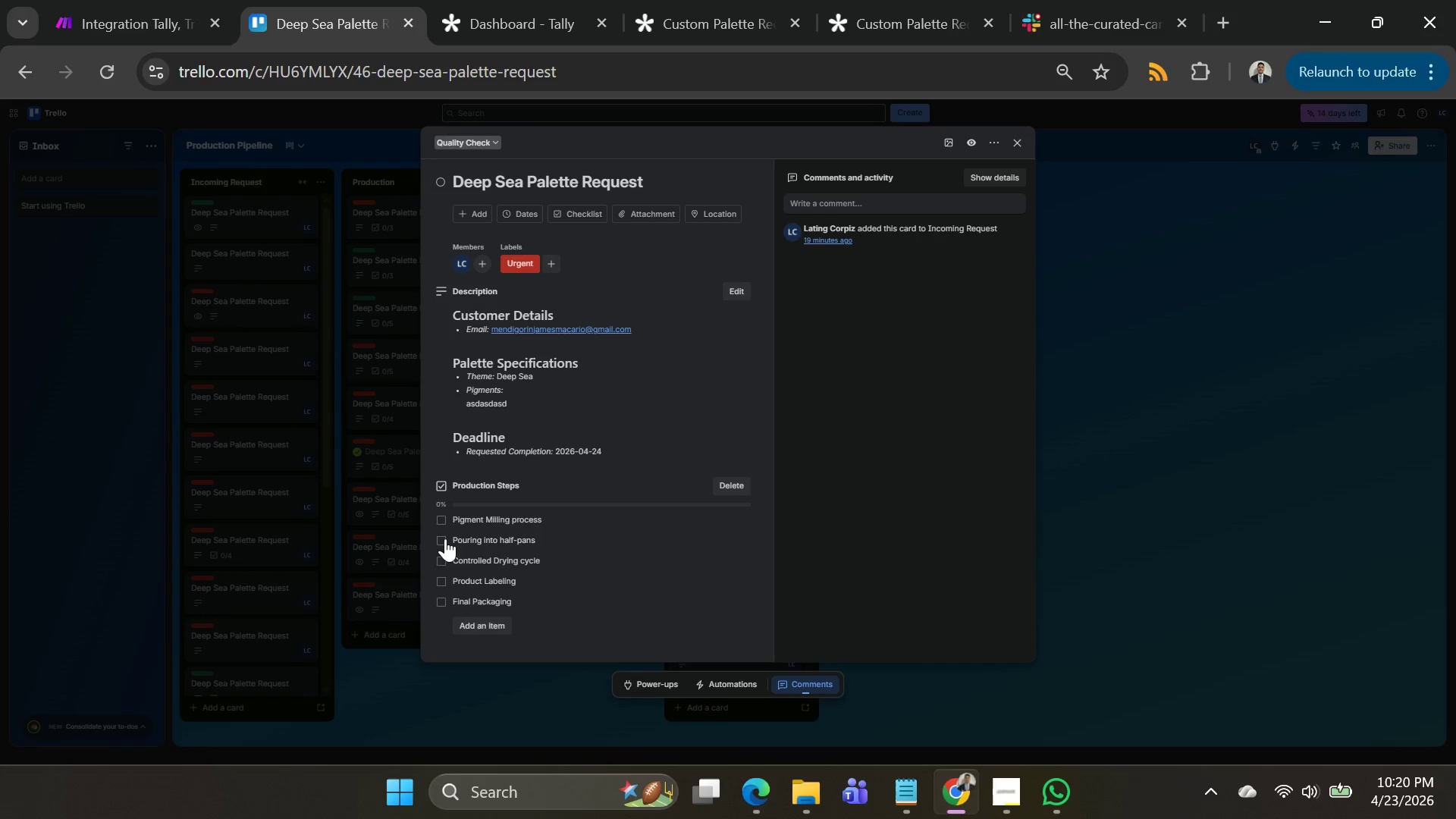 
left_click([444, 541])
 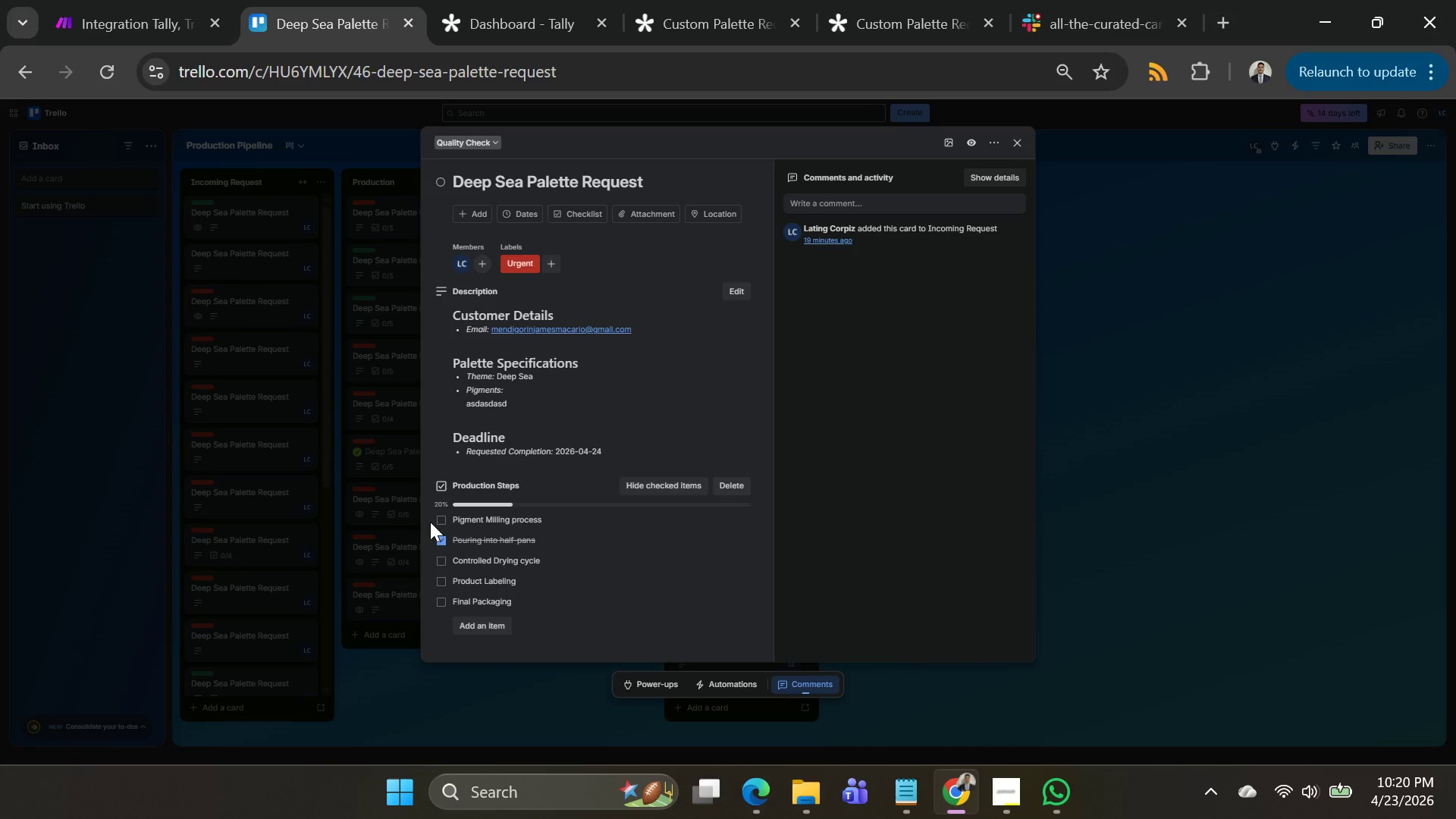 
left_click([433, 519])
 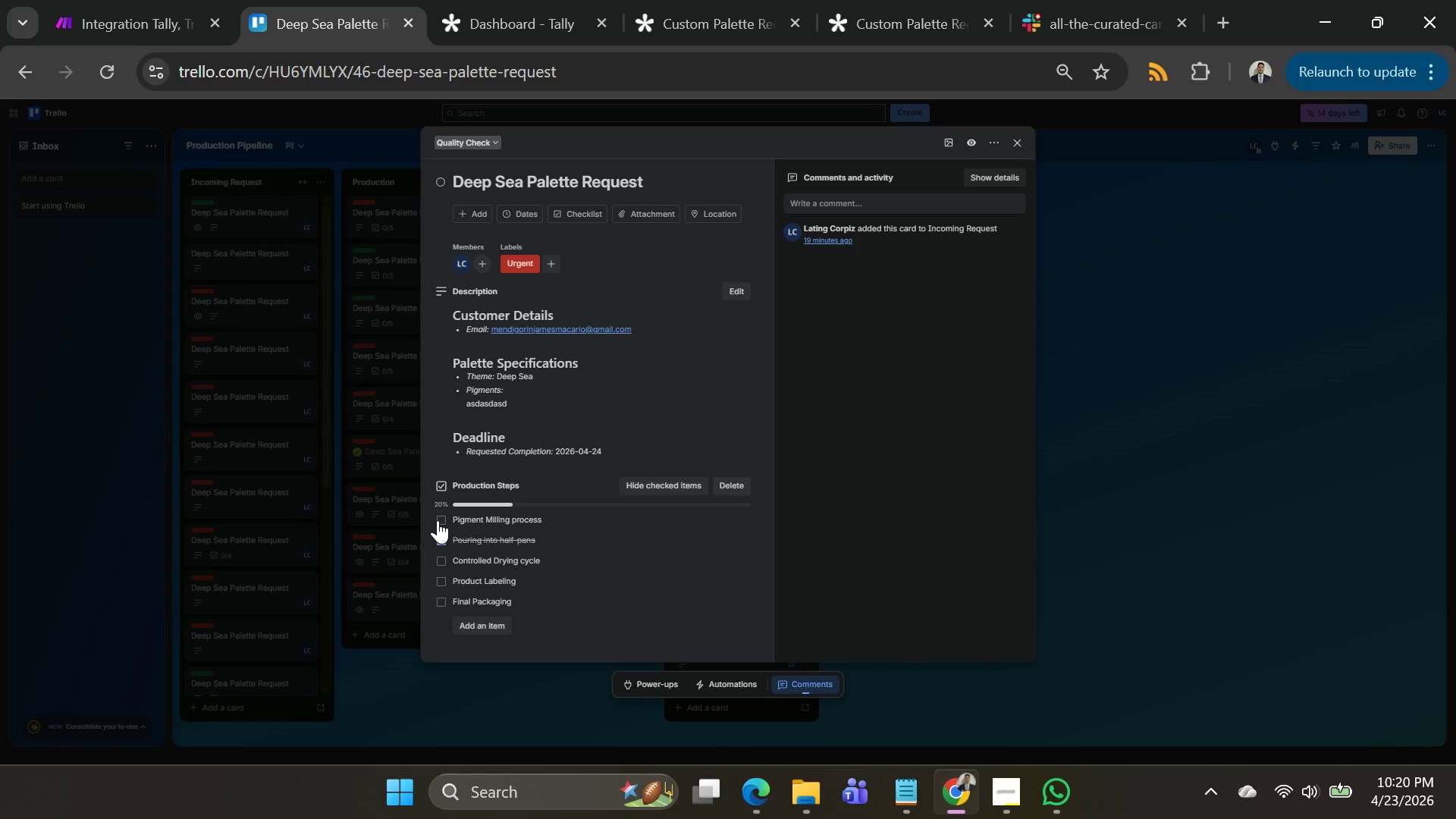 
left_click([438, 520])
 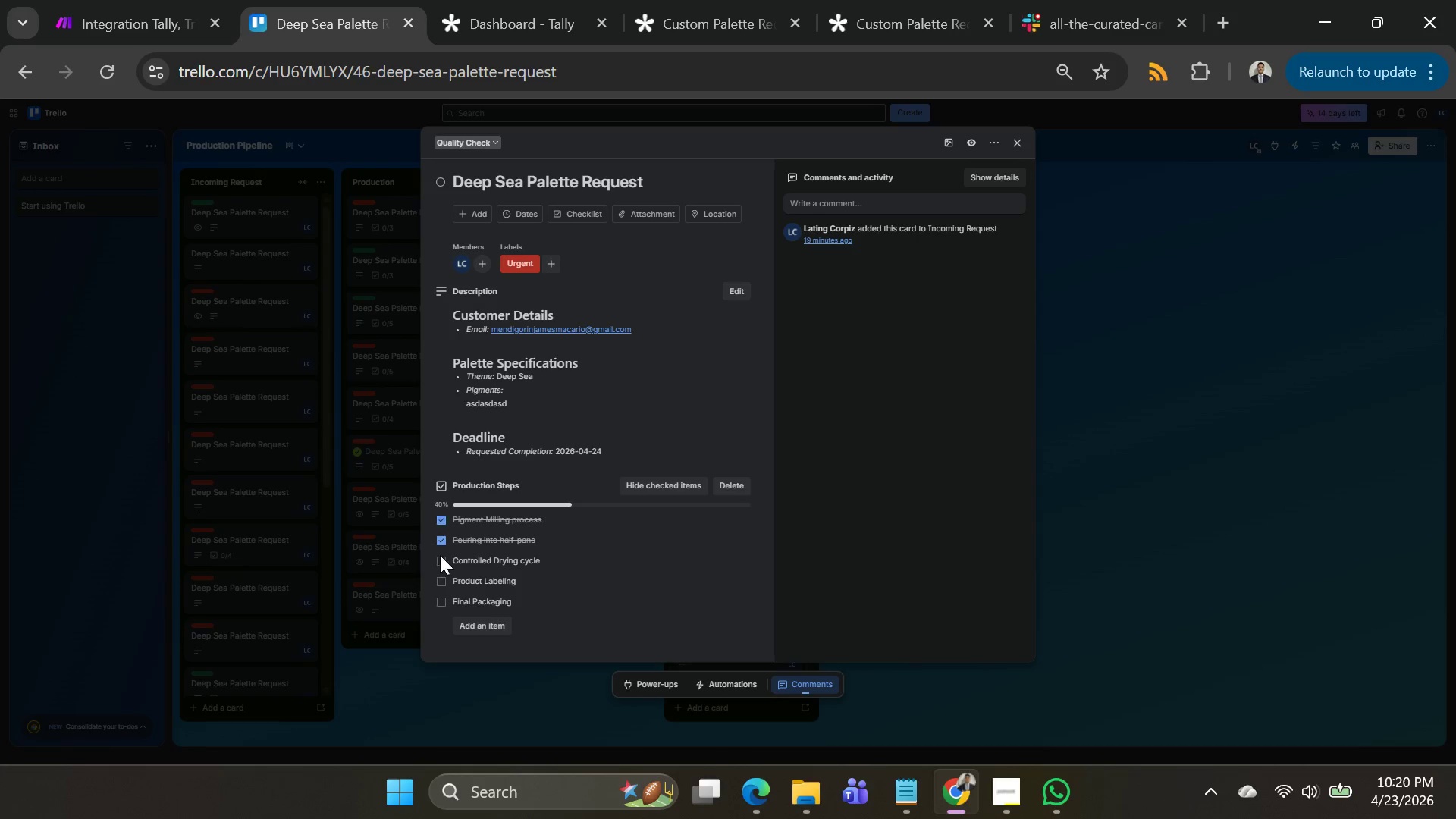 
left_click([440, 557])
 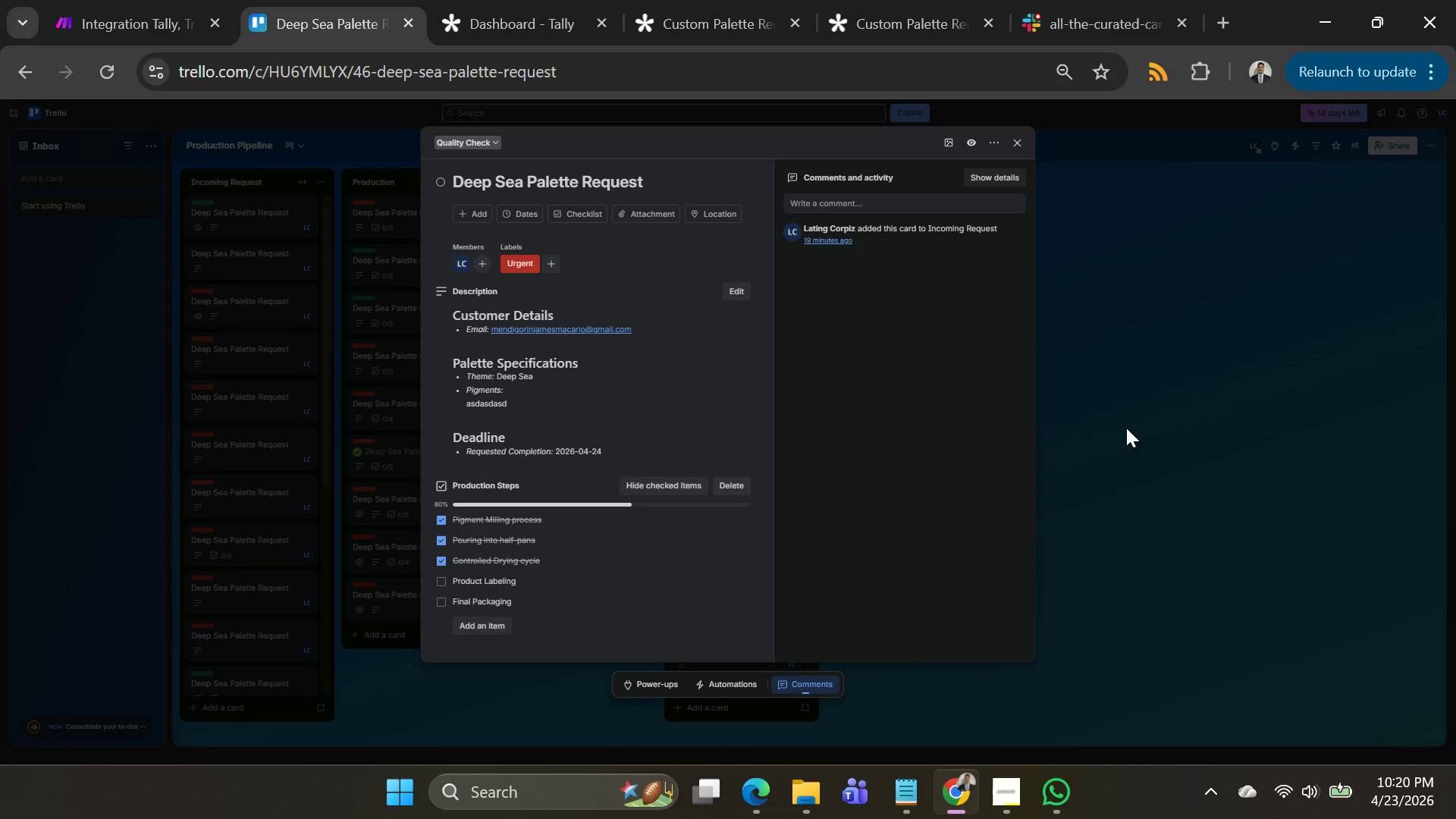 
left_click([1181, 410])
 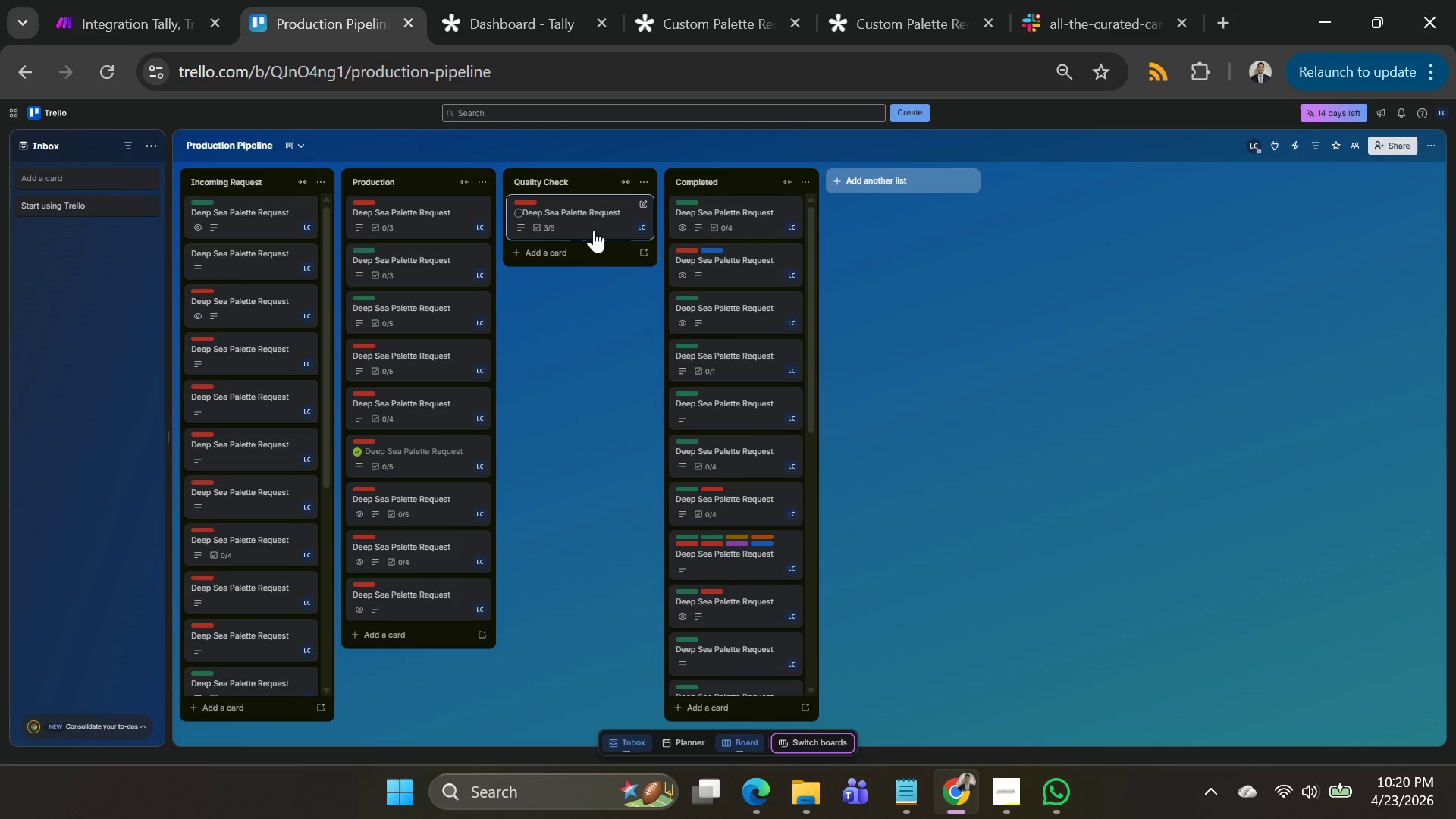 
left_click_drag(start_coordinate=[589, 224], to_coordinate=[472, 266])
 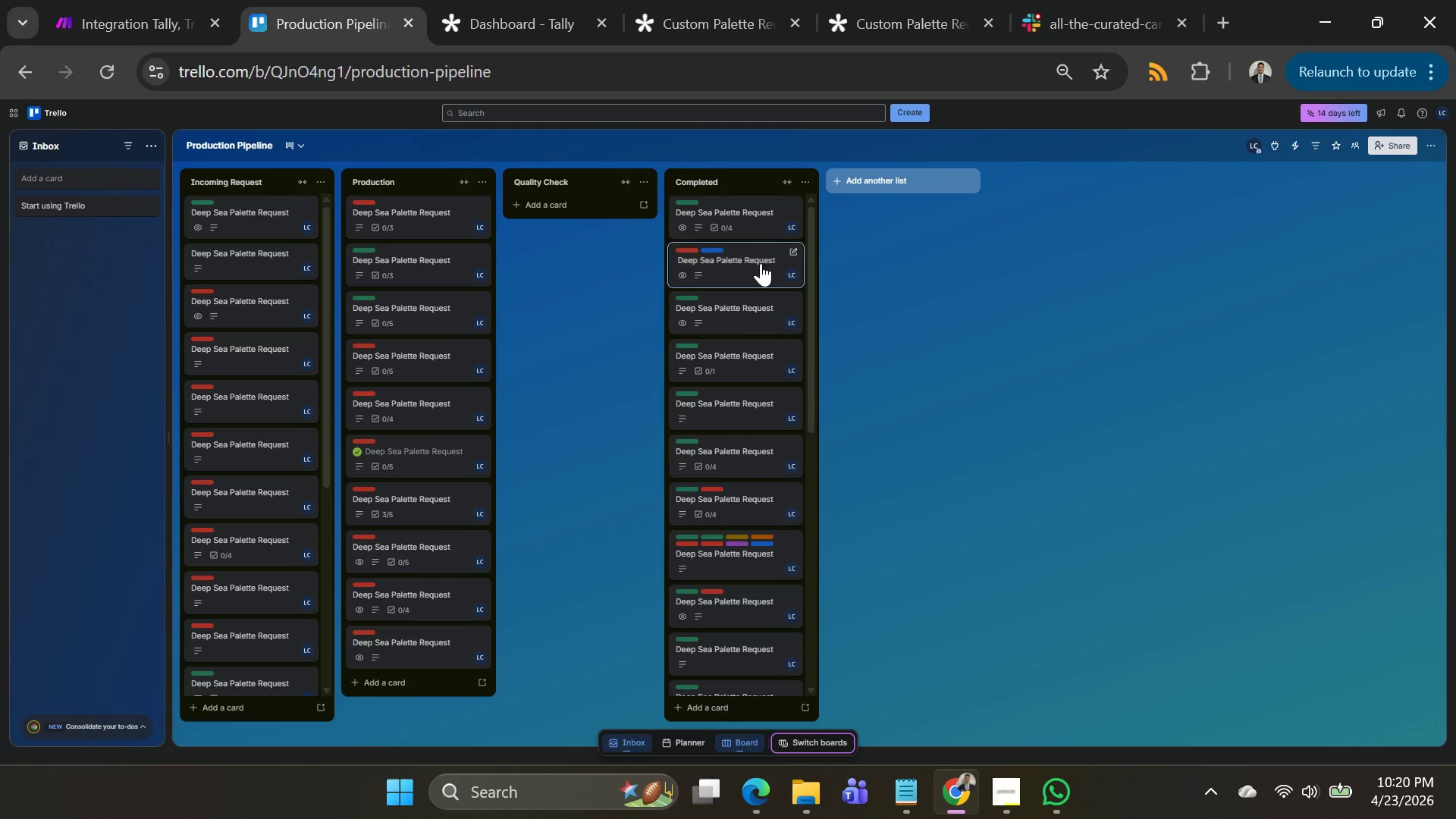 
left_click([755, 265])
 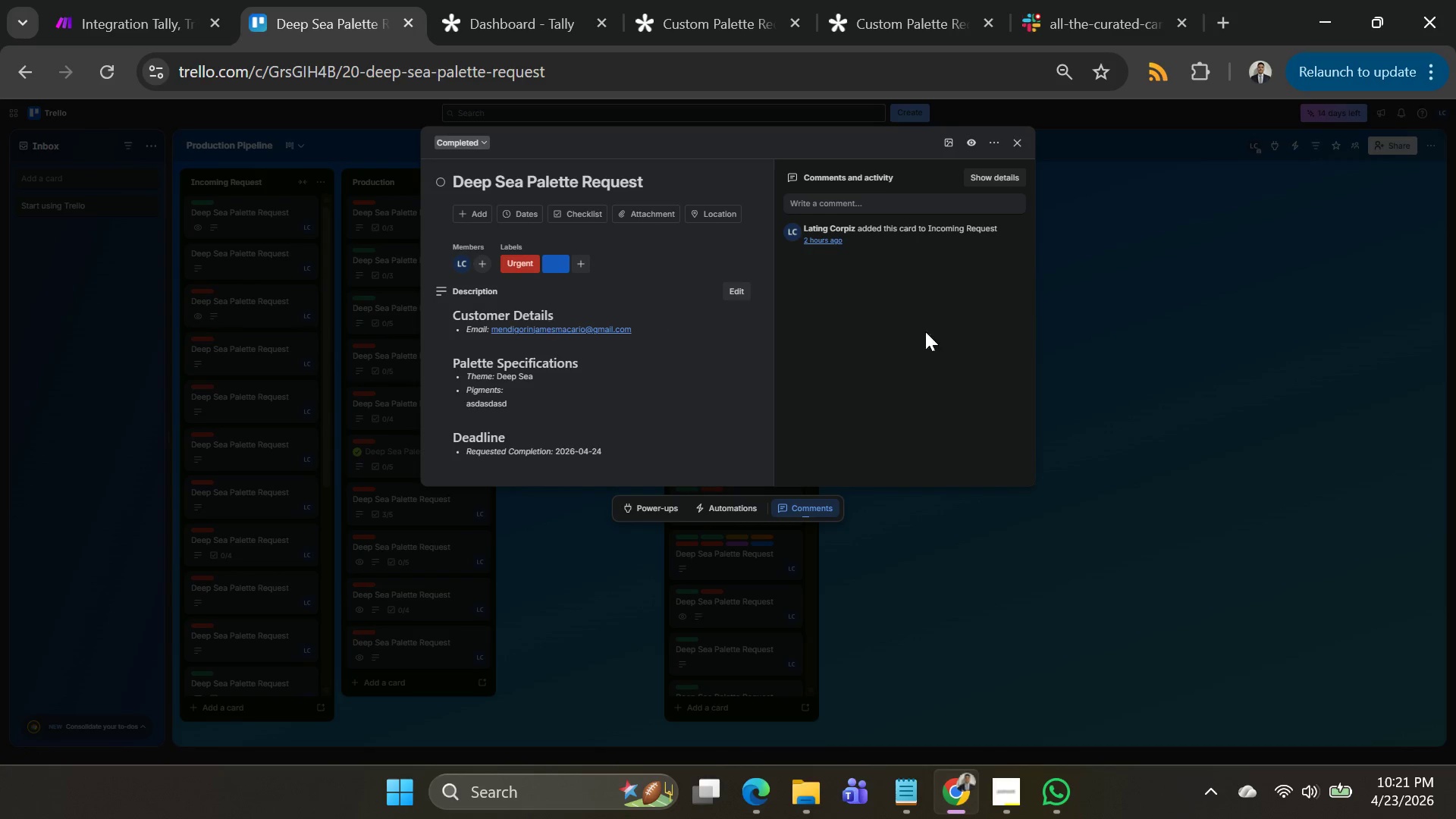 
wait(5.02)
 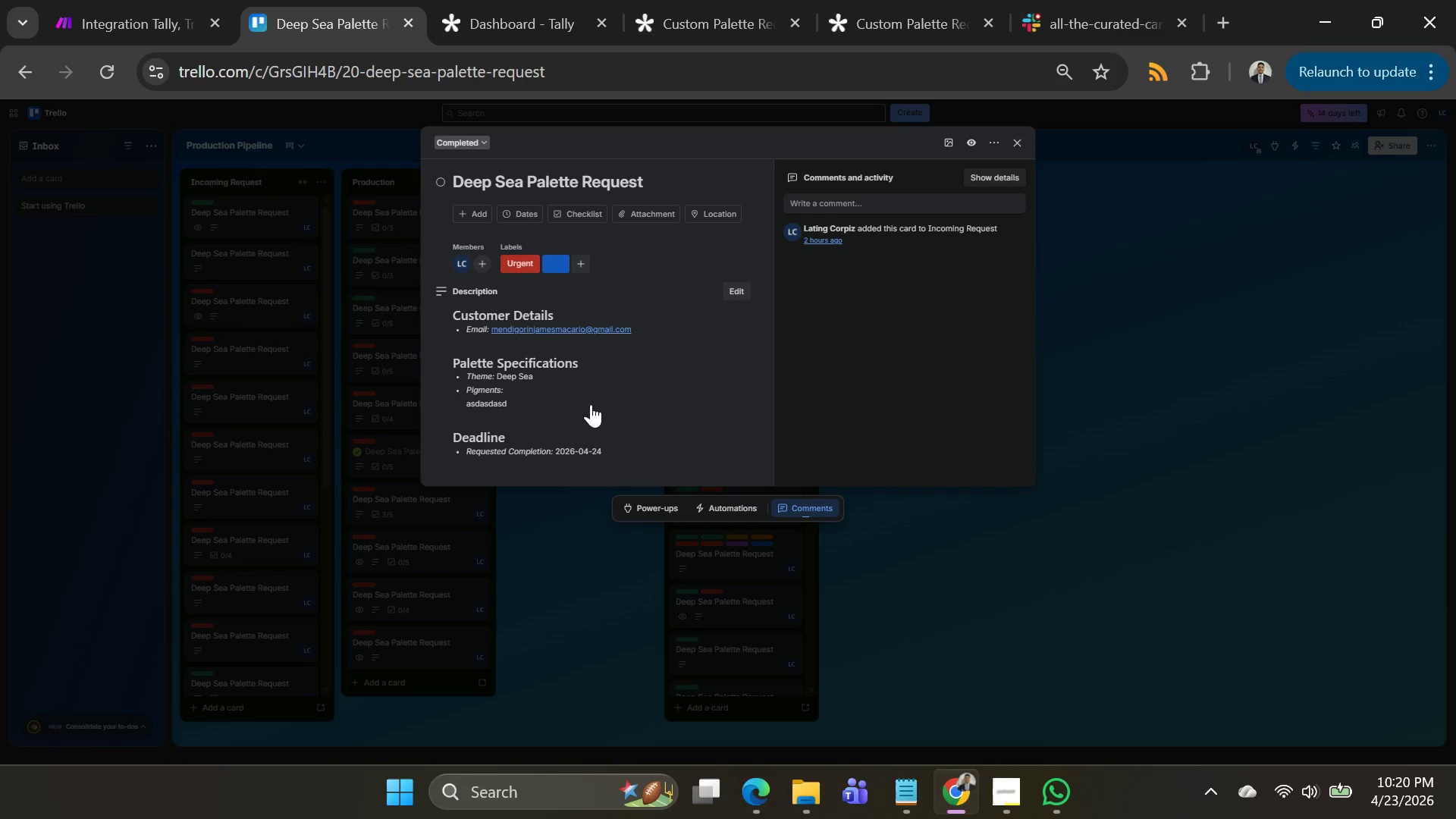 
right_click([559, 270])
 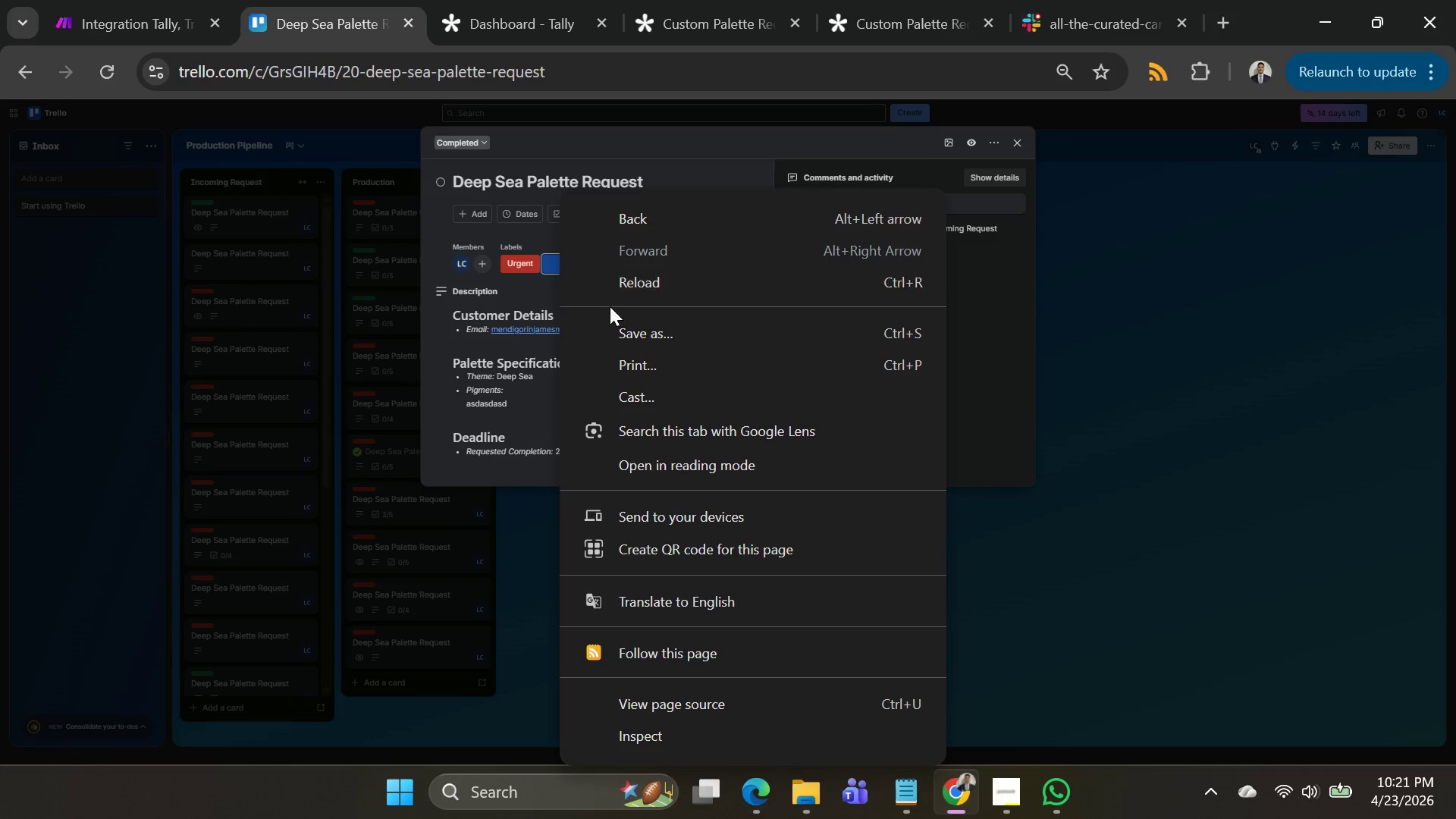 
left_click([1401, 515])
 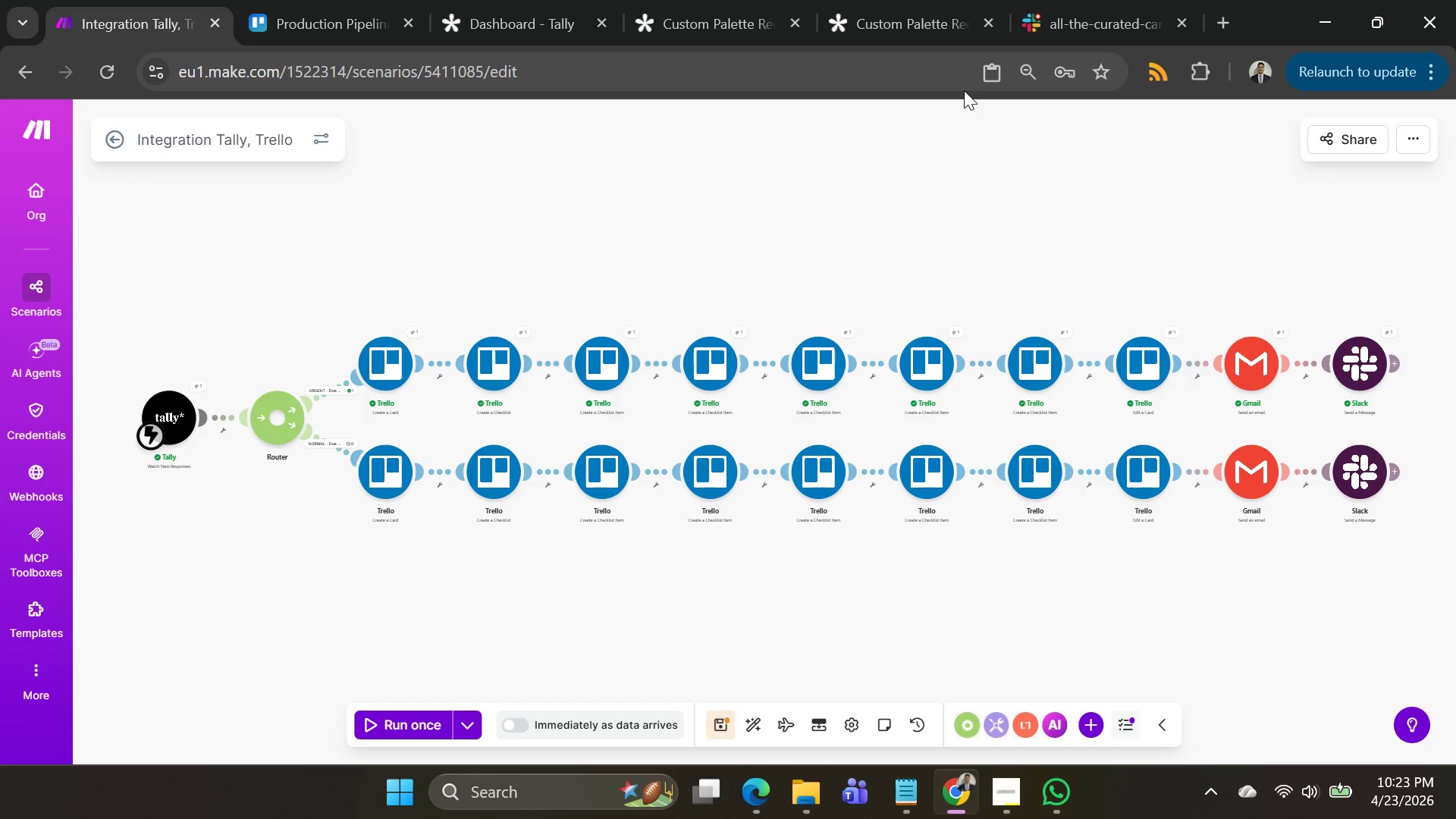 
wait(151.23)
 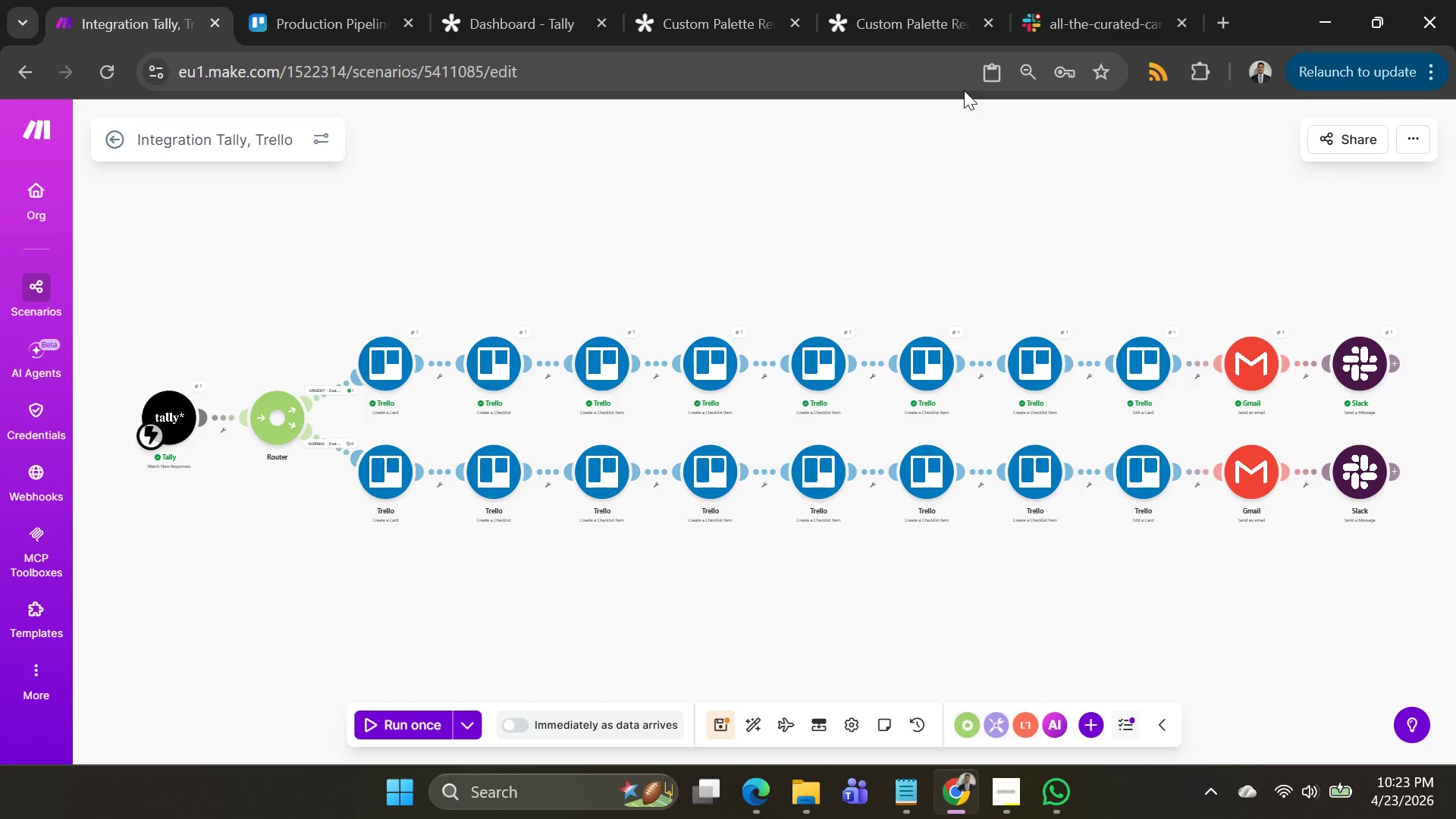 
left_click([394, 372])
 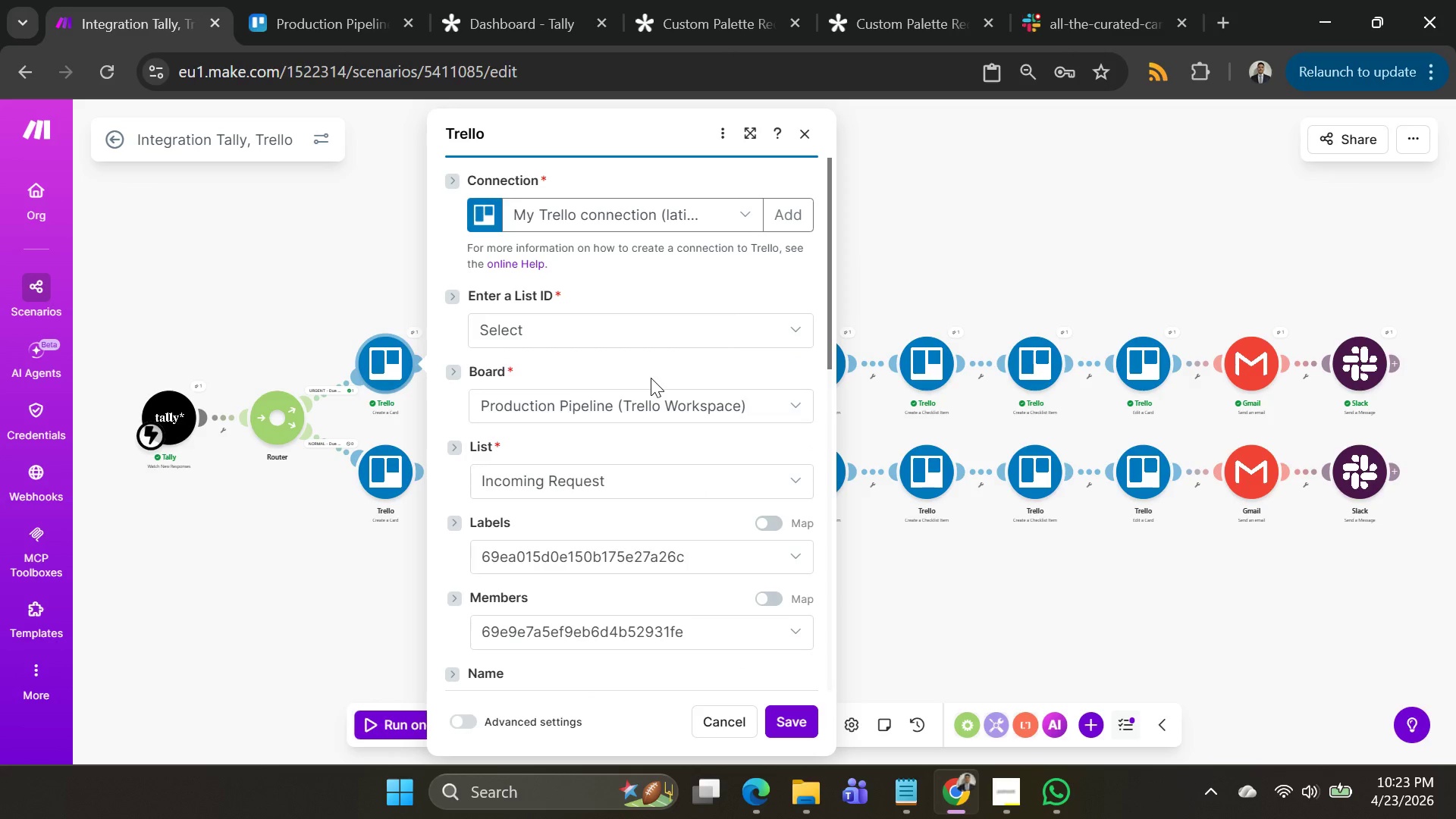 
scroll: coordinate [673, 414], scroll_direction: down, amount: 5.0
 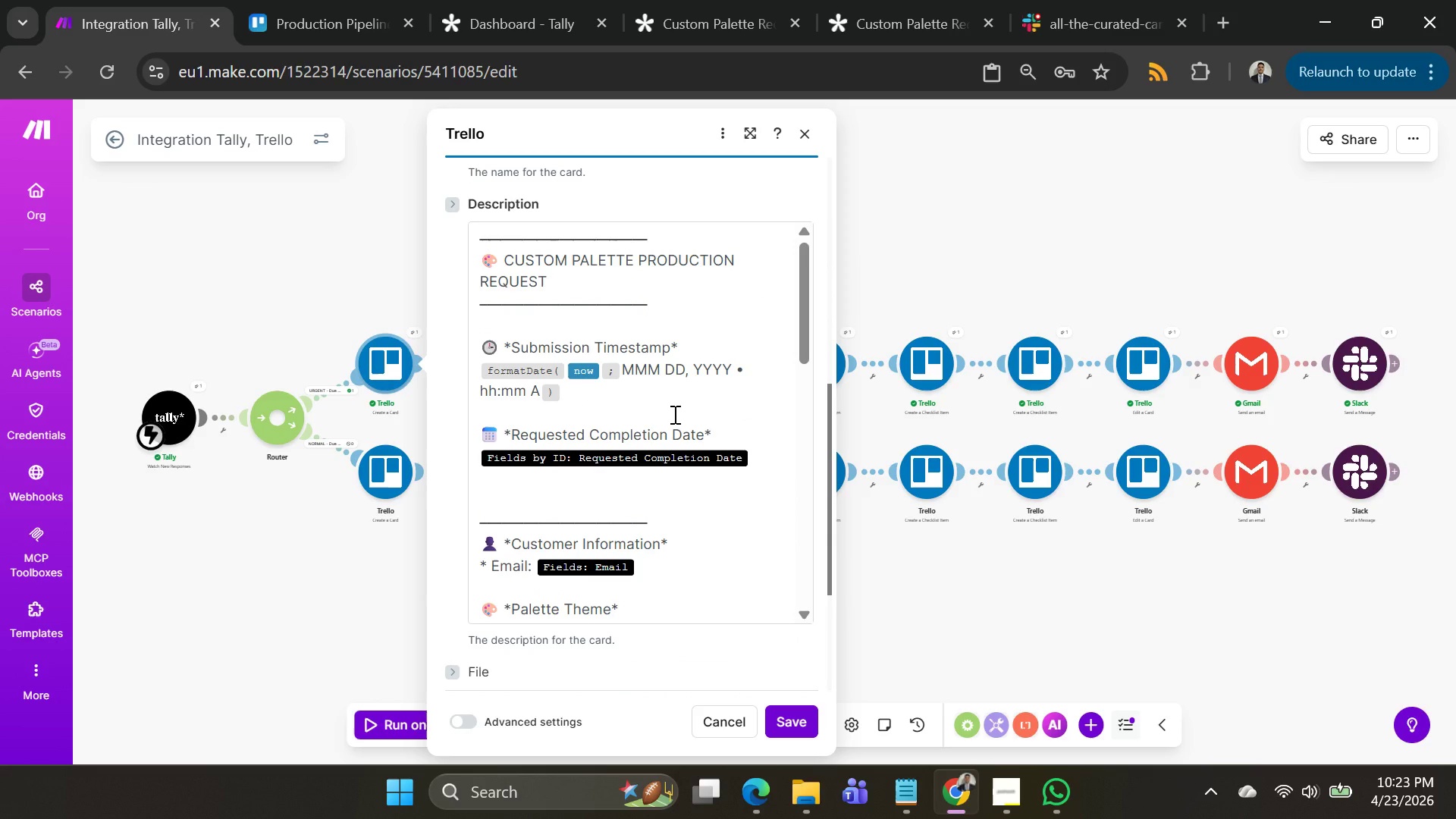 
scroll: coordinate [695, 428], scroll_direction: up, amount: 3.0
 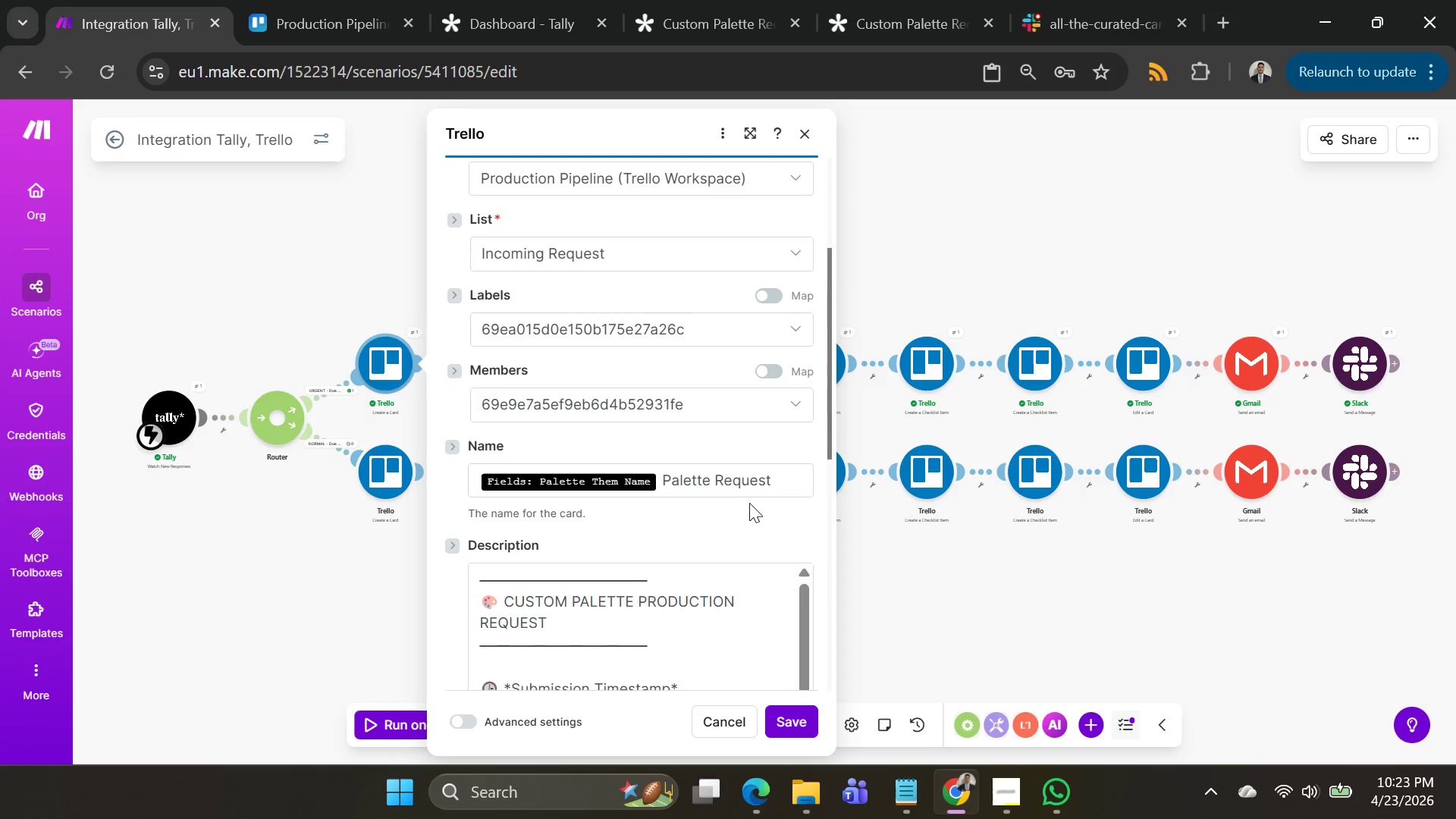 
left_click([780, 482])
 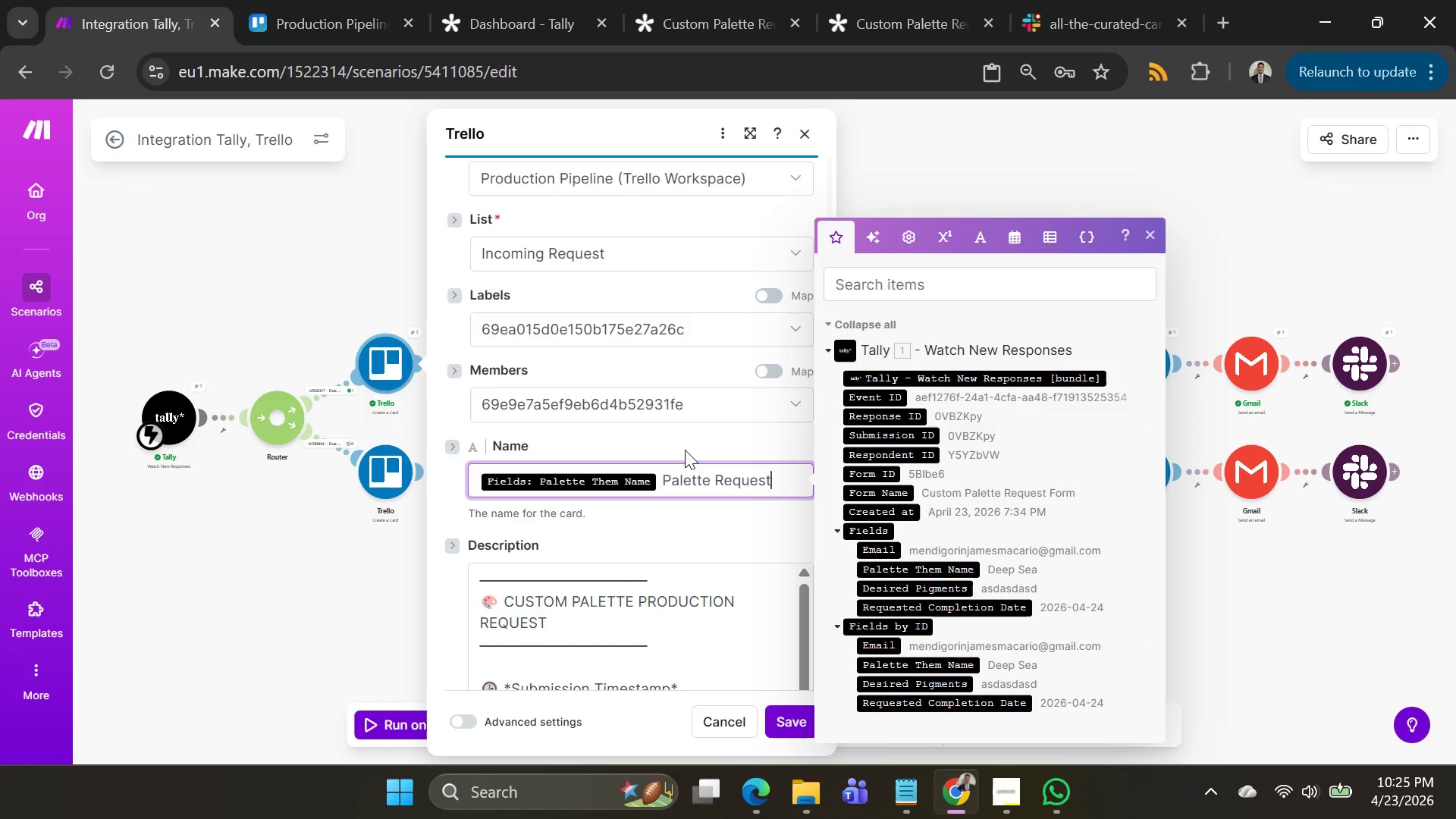 
wait(86.81)
 